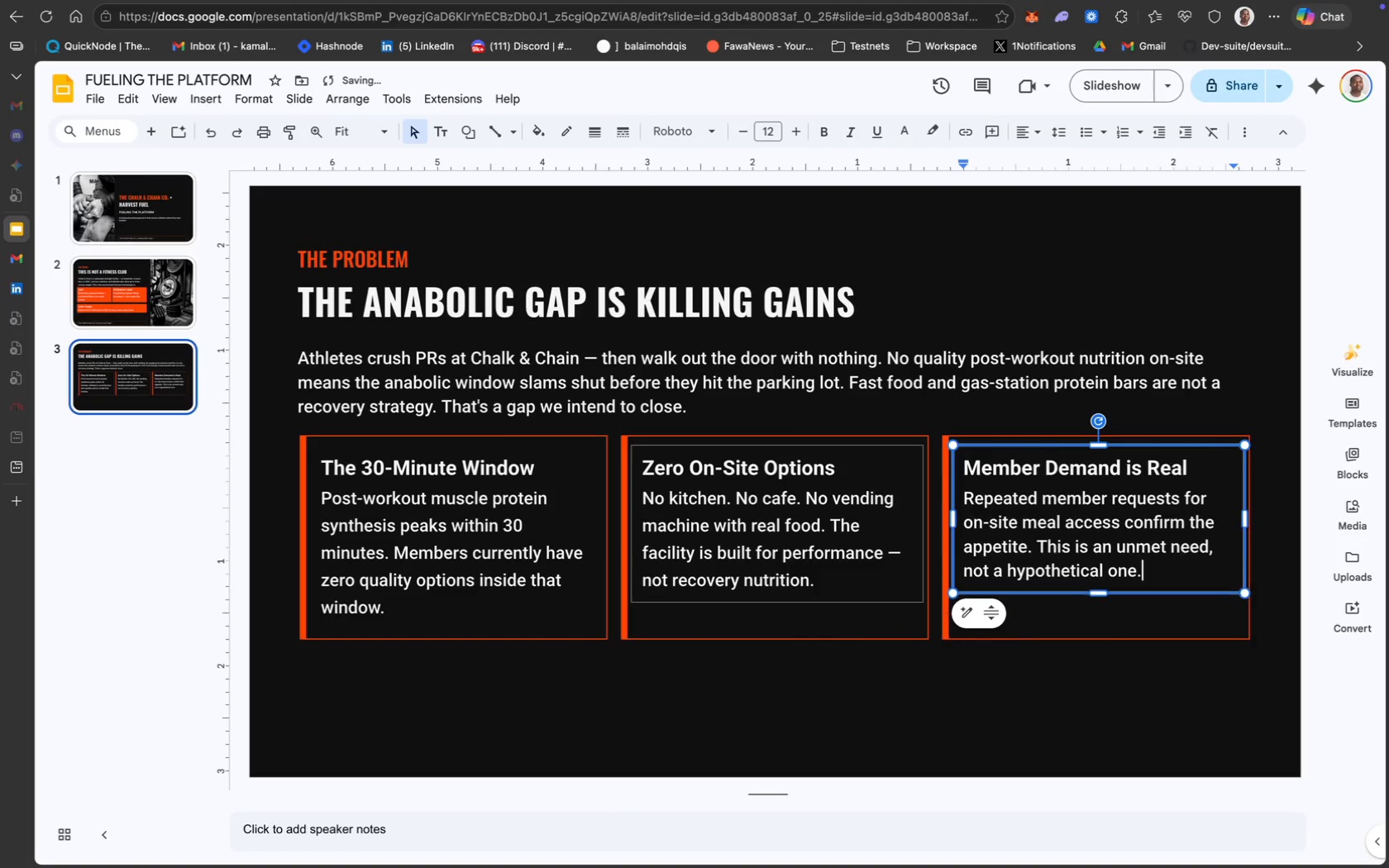 
hold_key(key=CommandLeft, duration=0.64)
 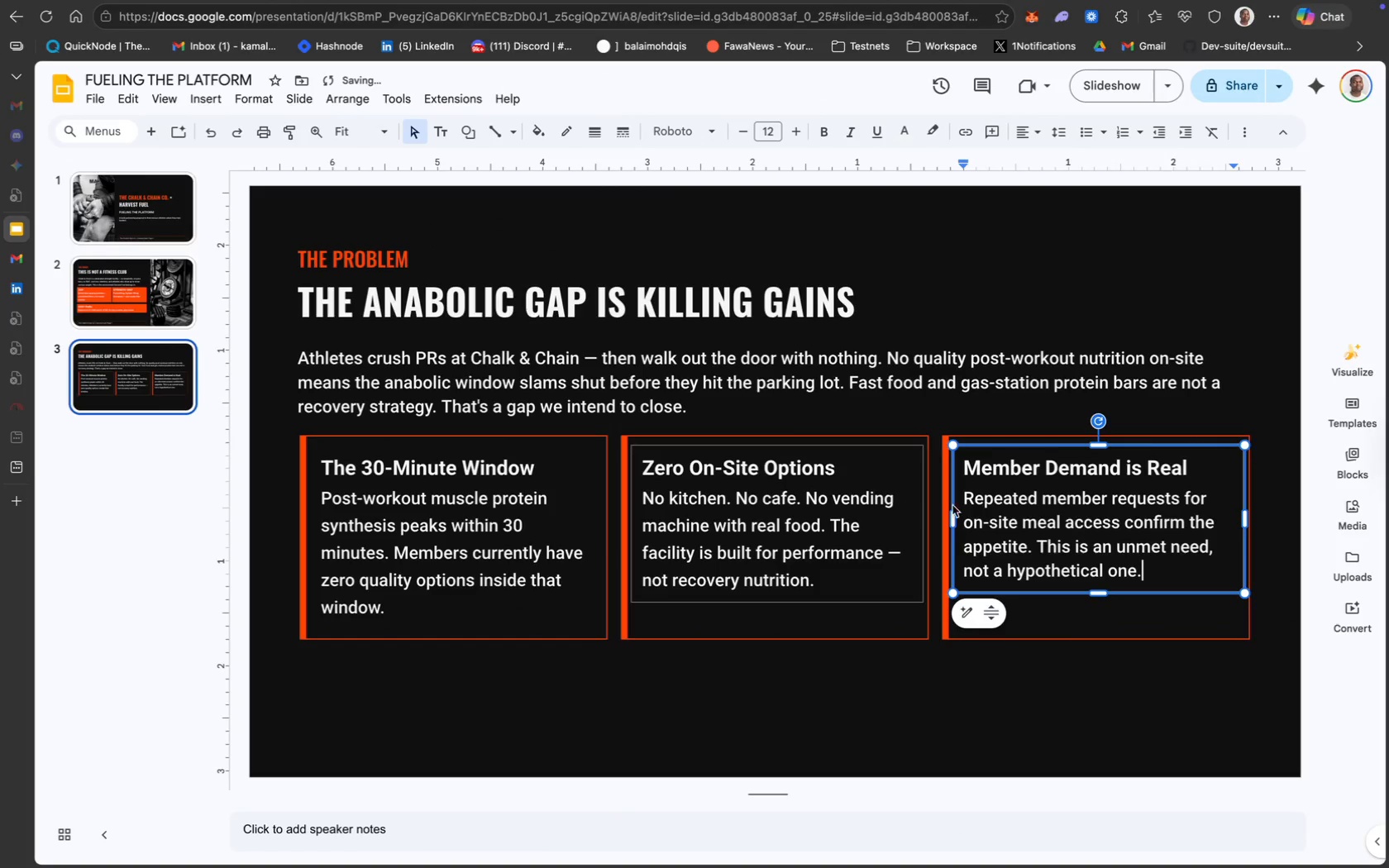 
left_click([1020, 517])
 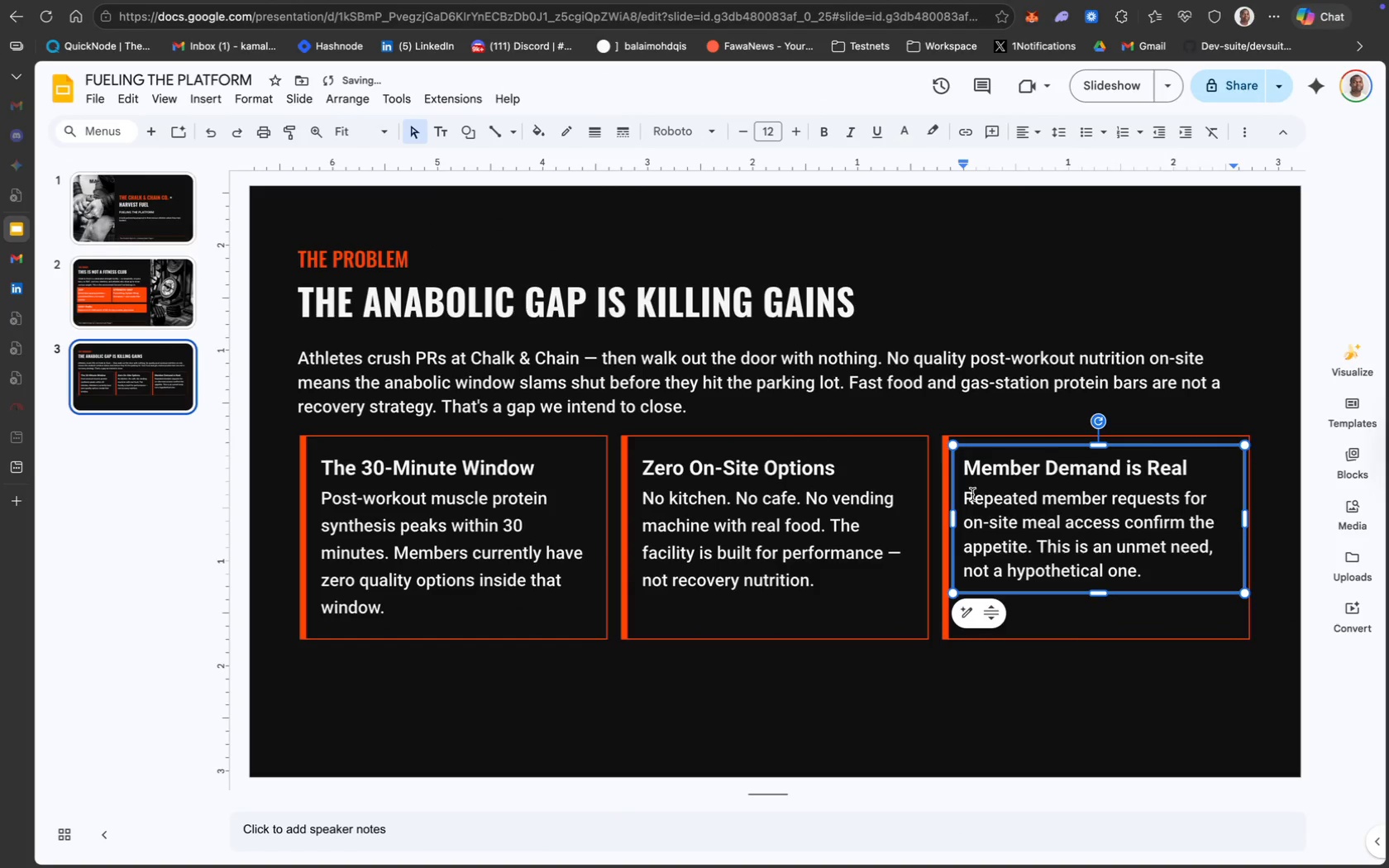 
left_click_drag(start_coordinate=[964, 490], to_coordinate=[1153, 595])
 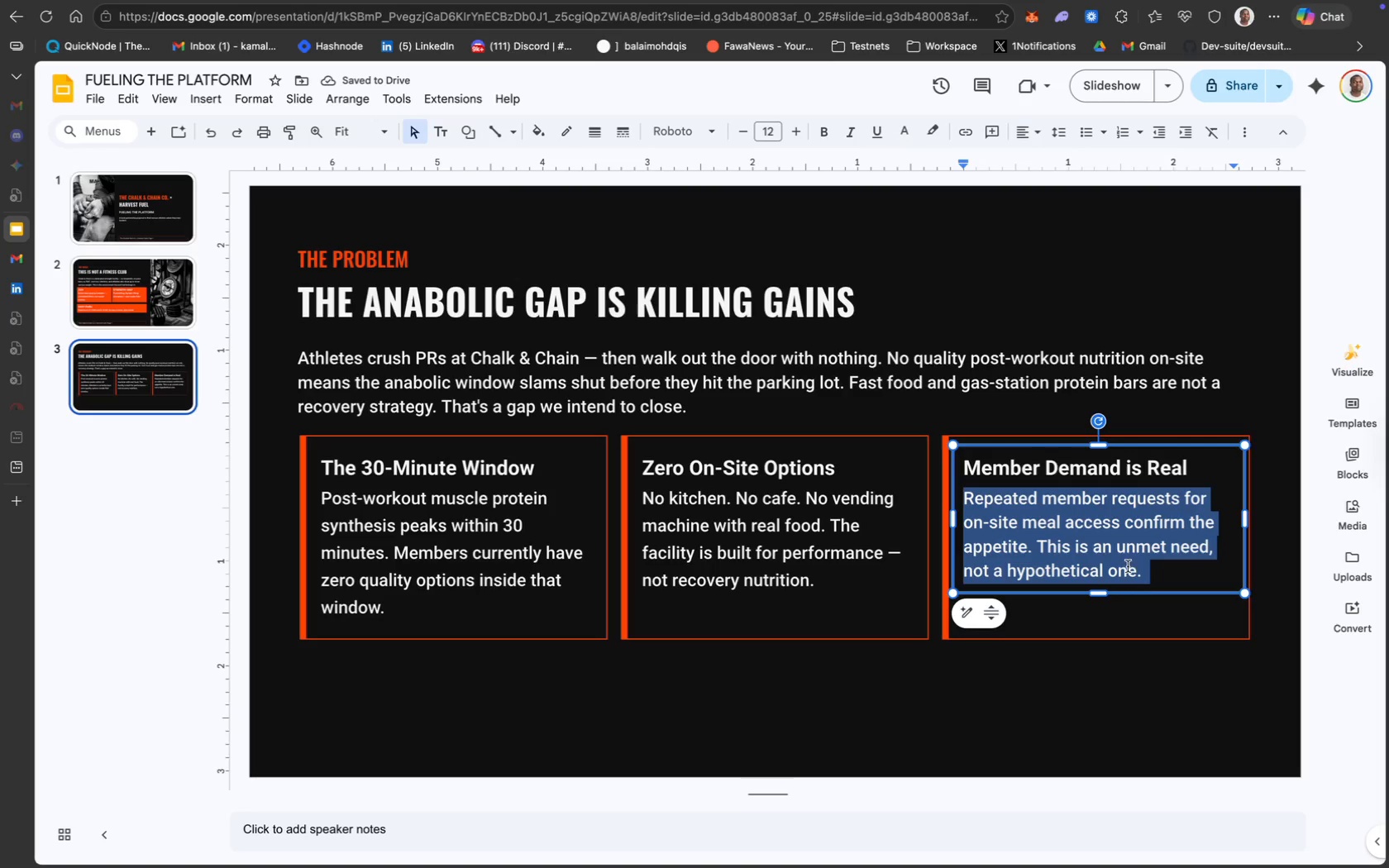 
key(Meta+A)
 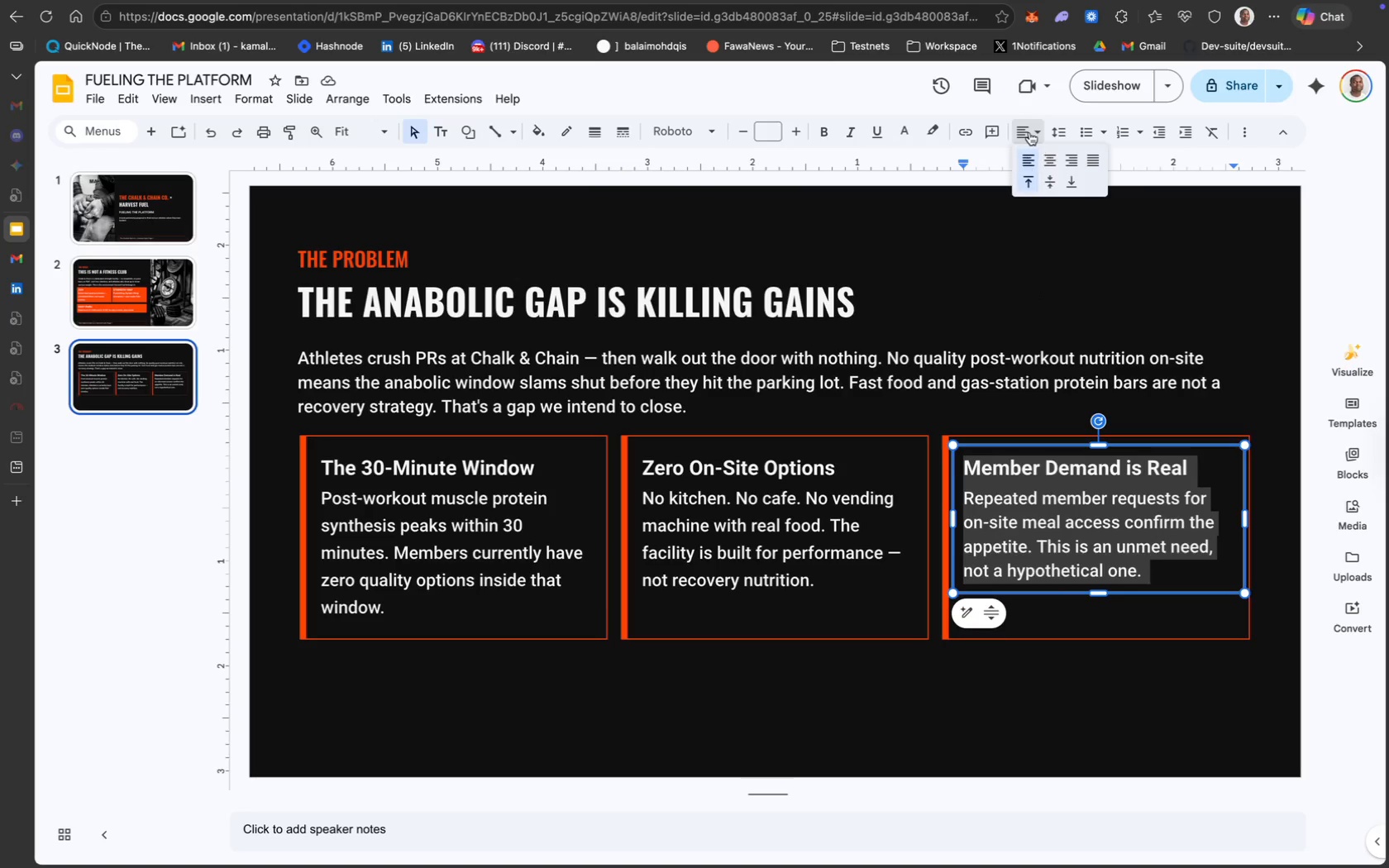 
left_click([1049, 132])
 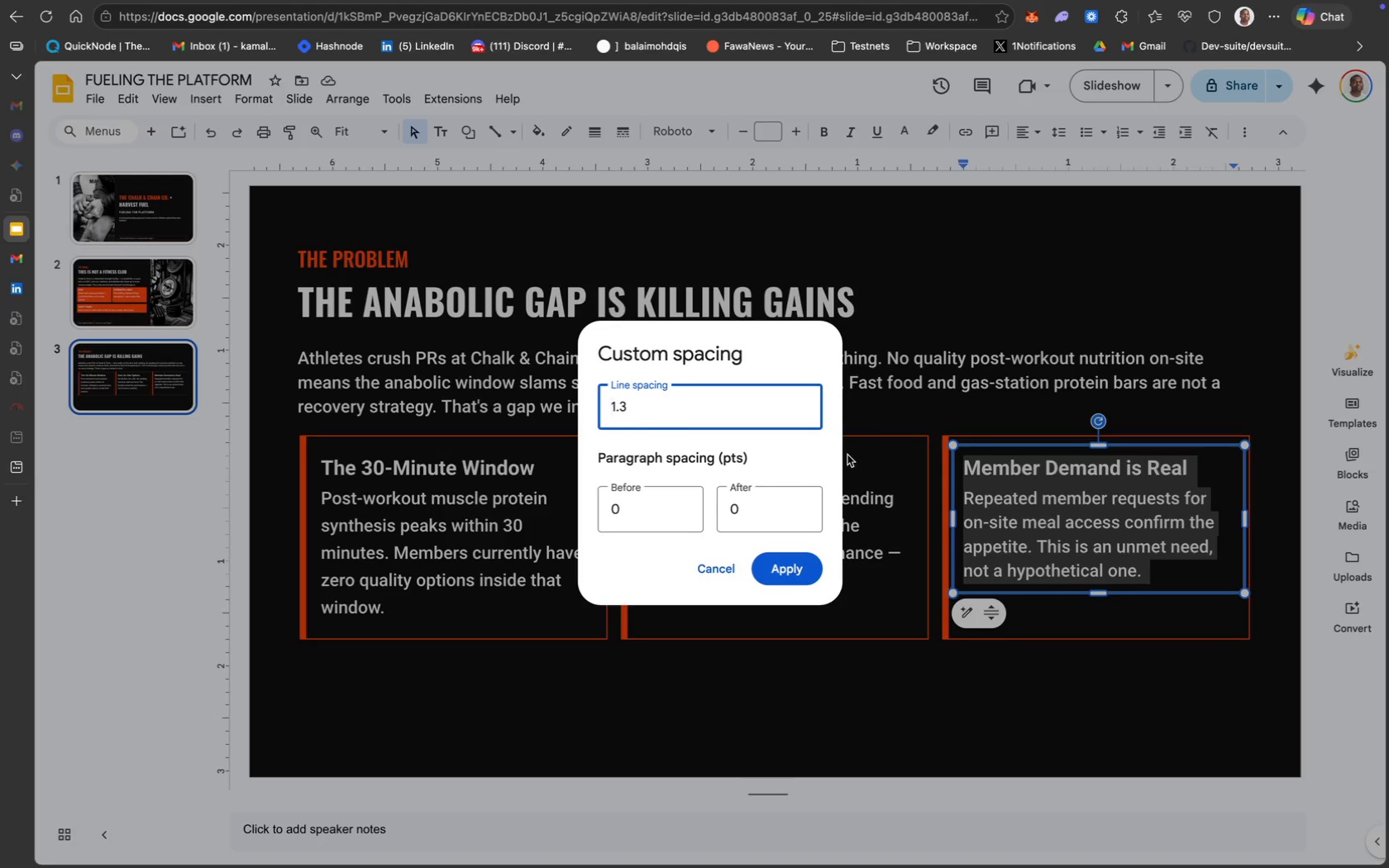 
left_click([783, 567])
 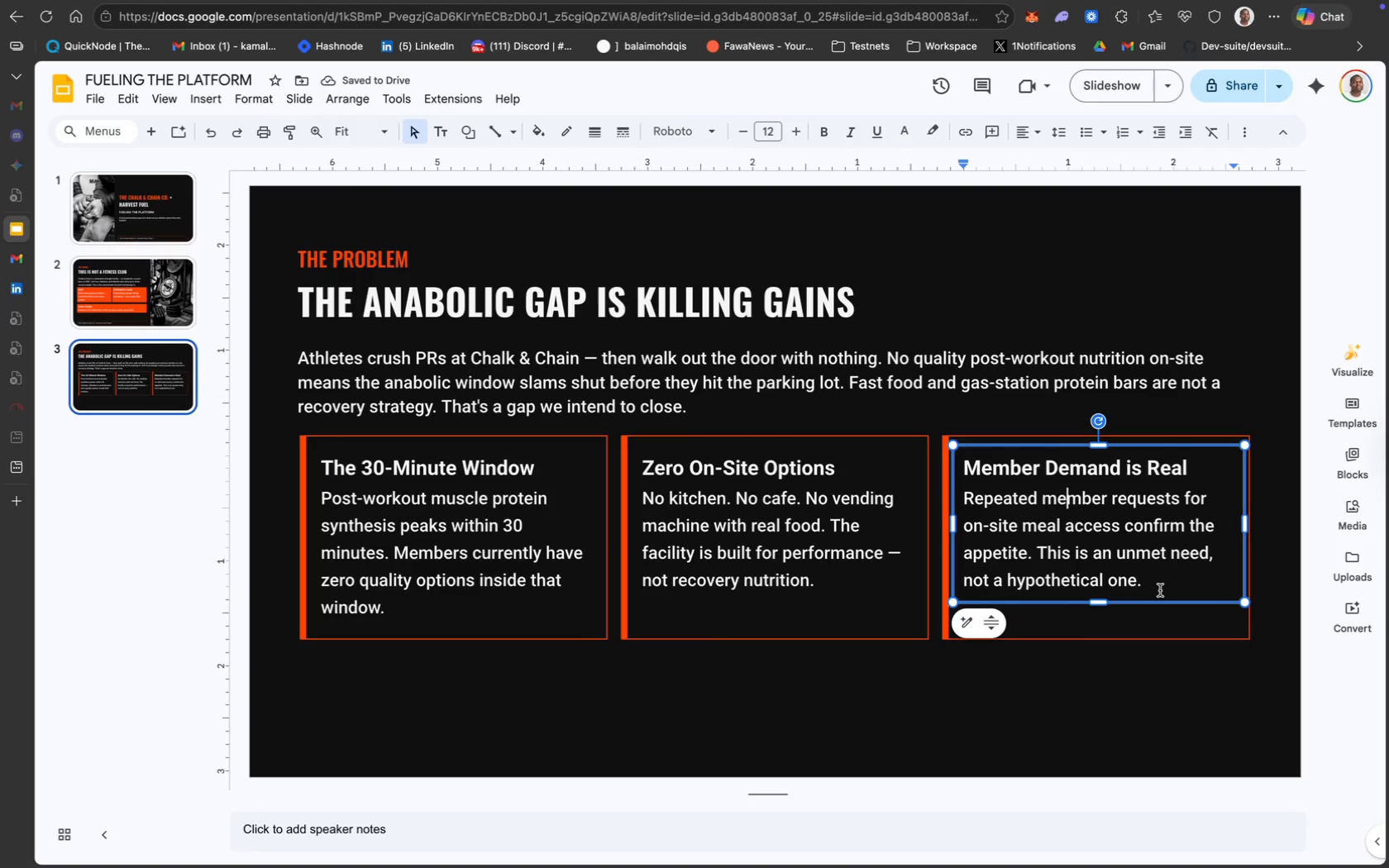 
wait(9.14)
 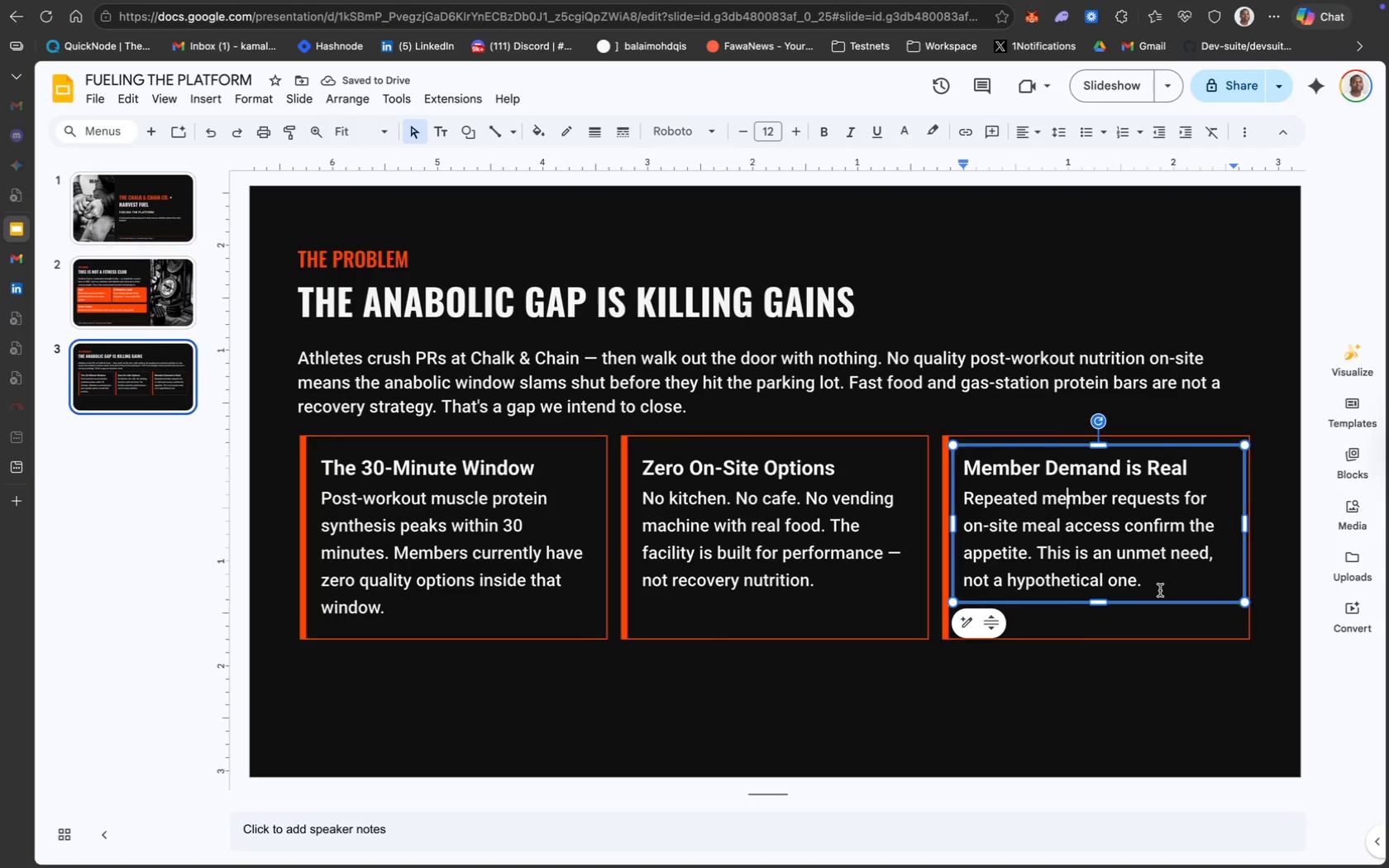 
left_click([178, 292])
 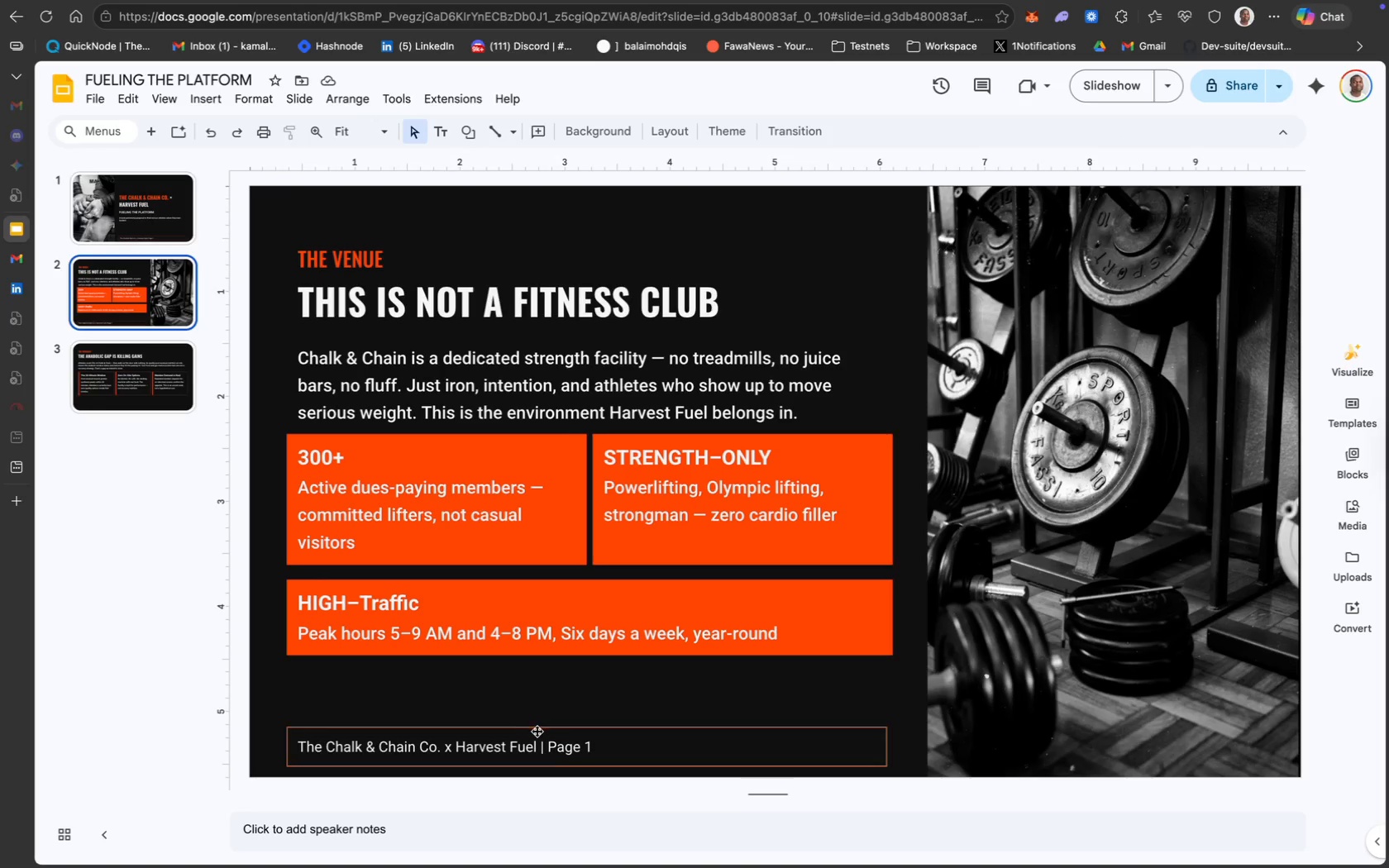 
left_click([555, 732])
 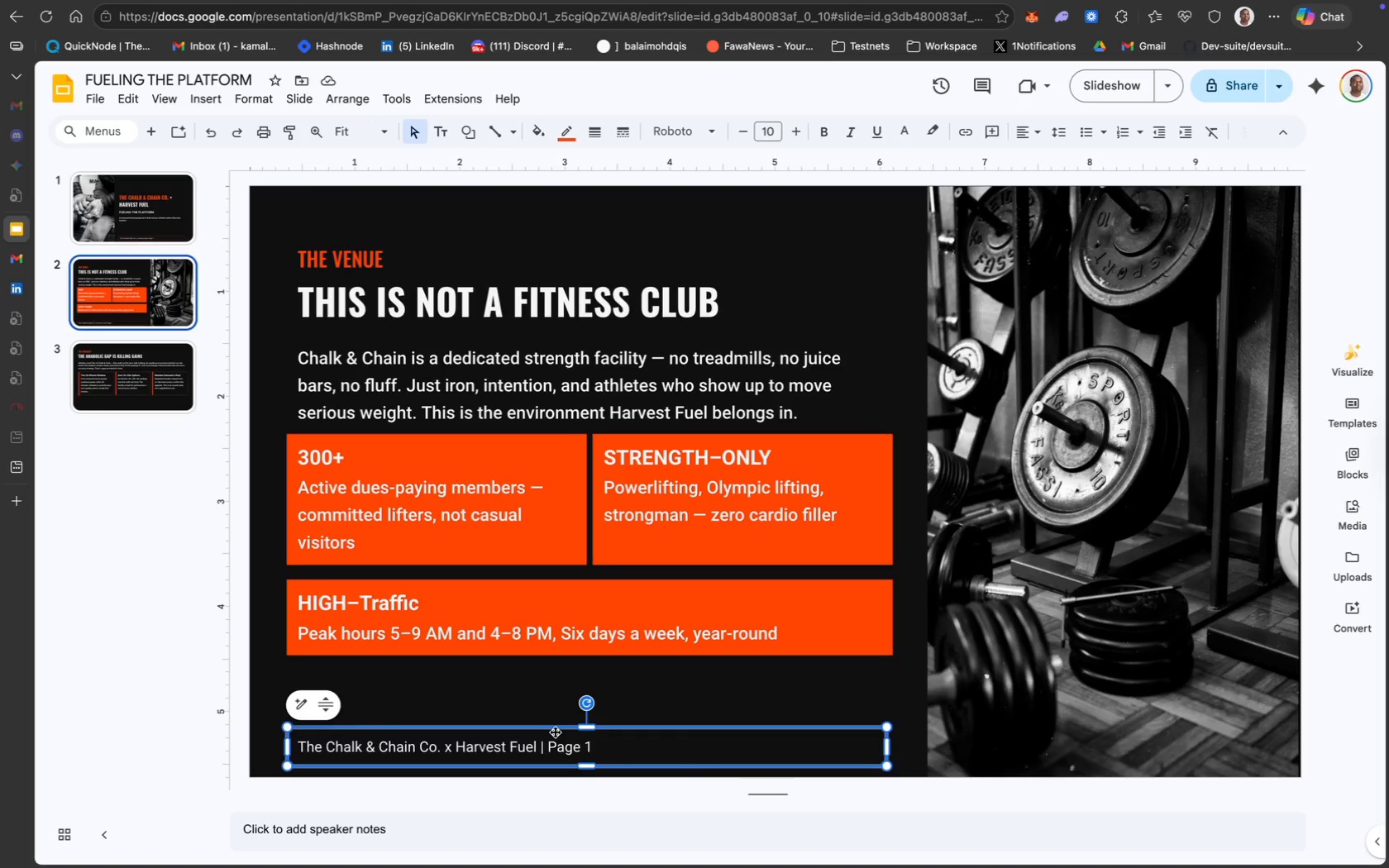 
key(Meta+C)
 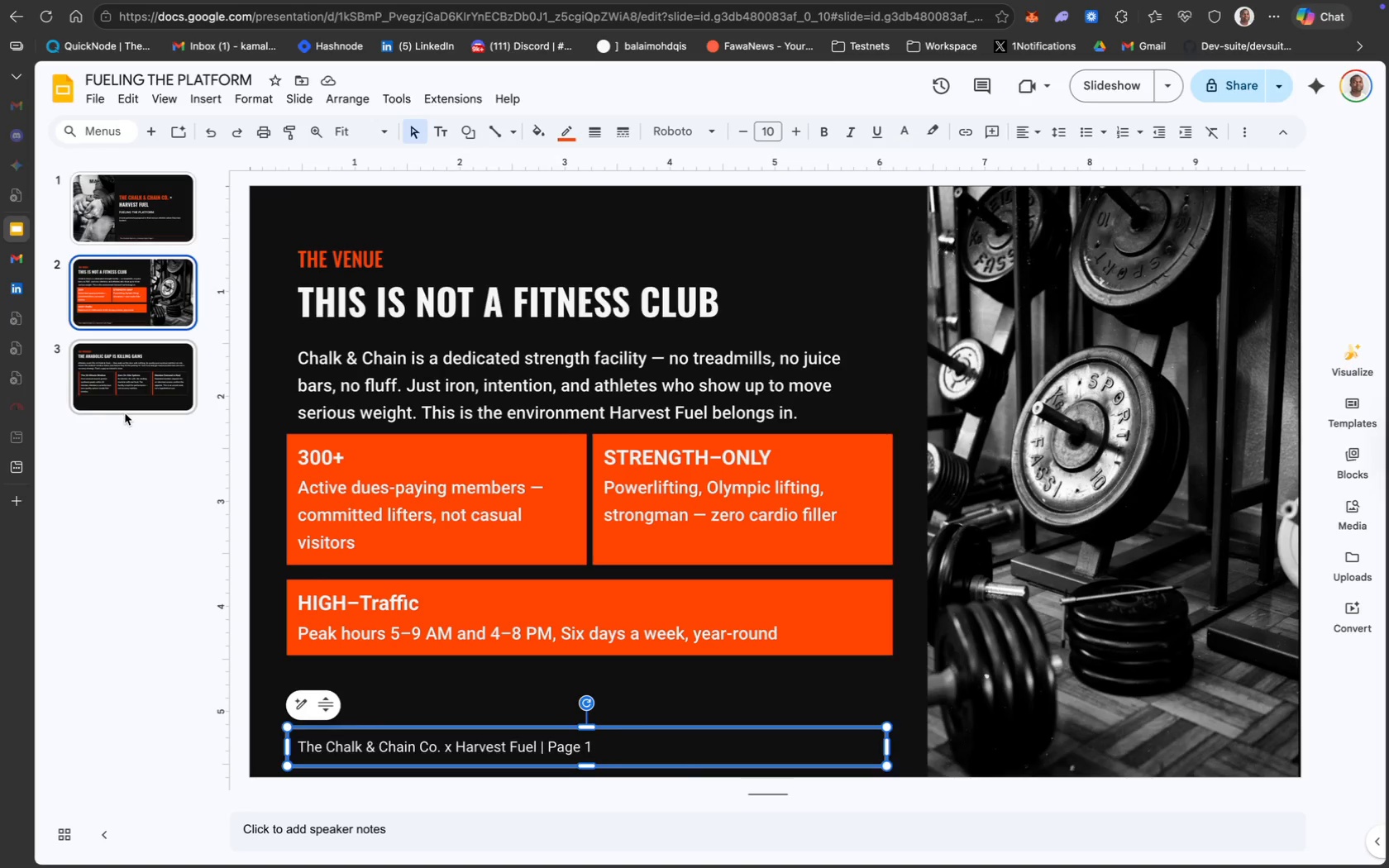 
left_click([135, 400])
 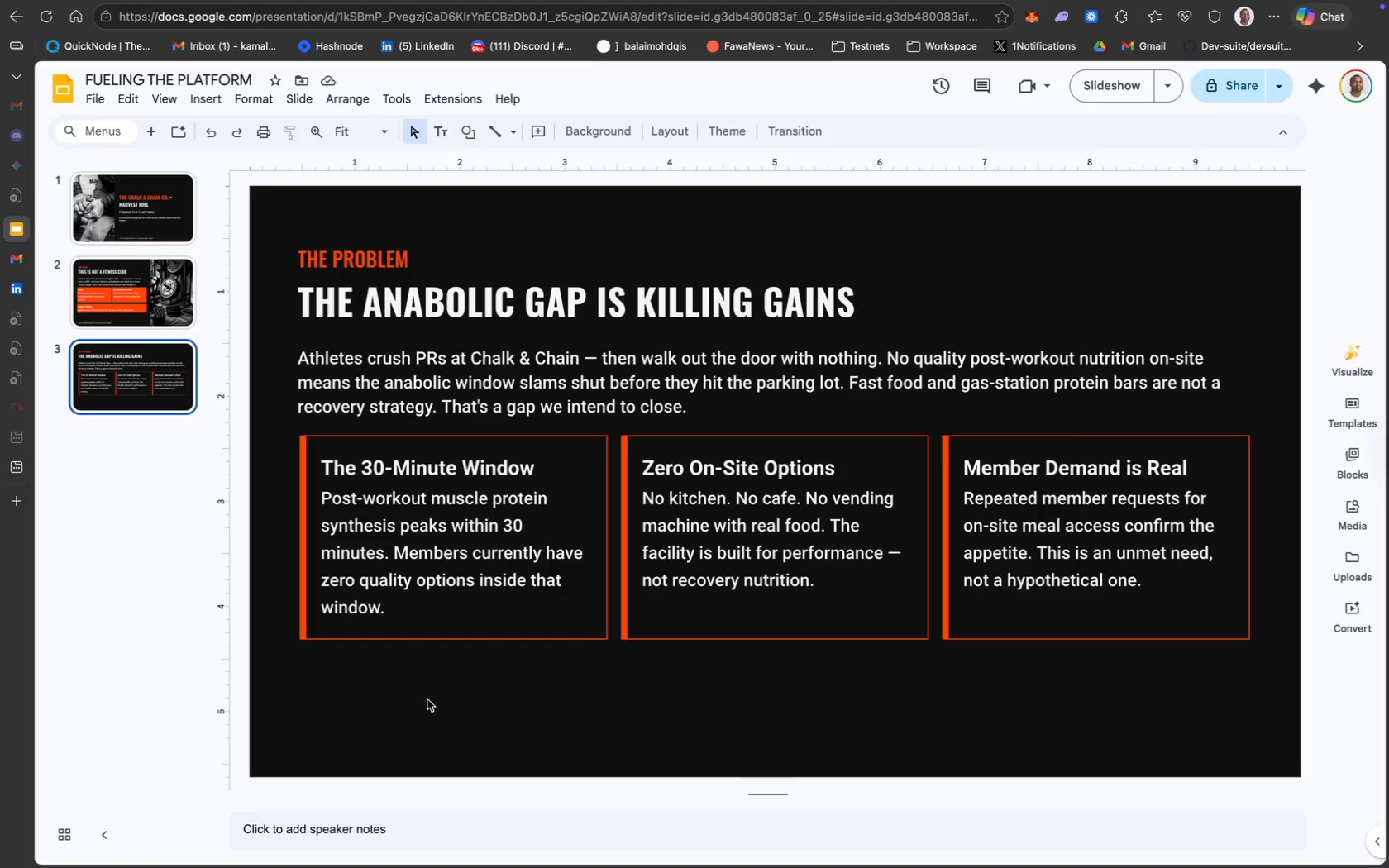 
left_click([415, 722])
 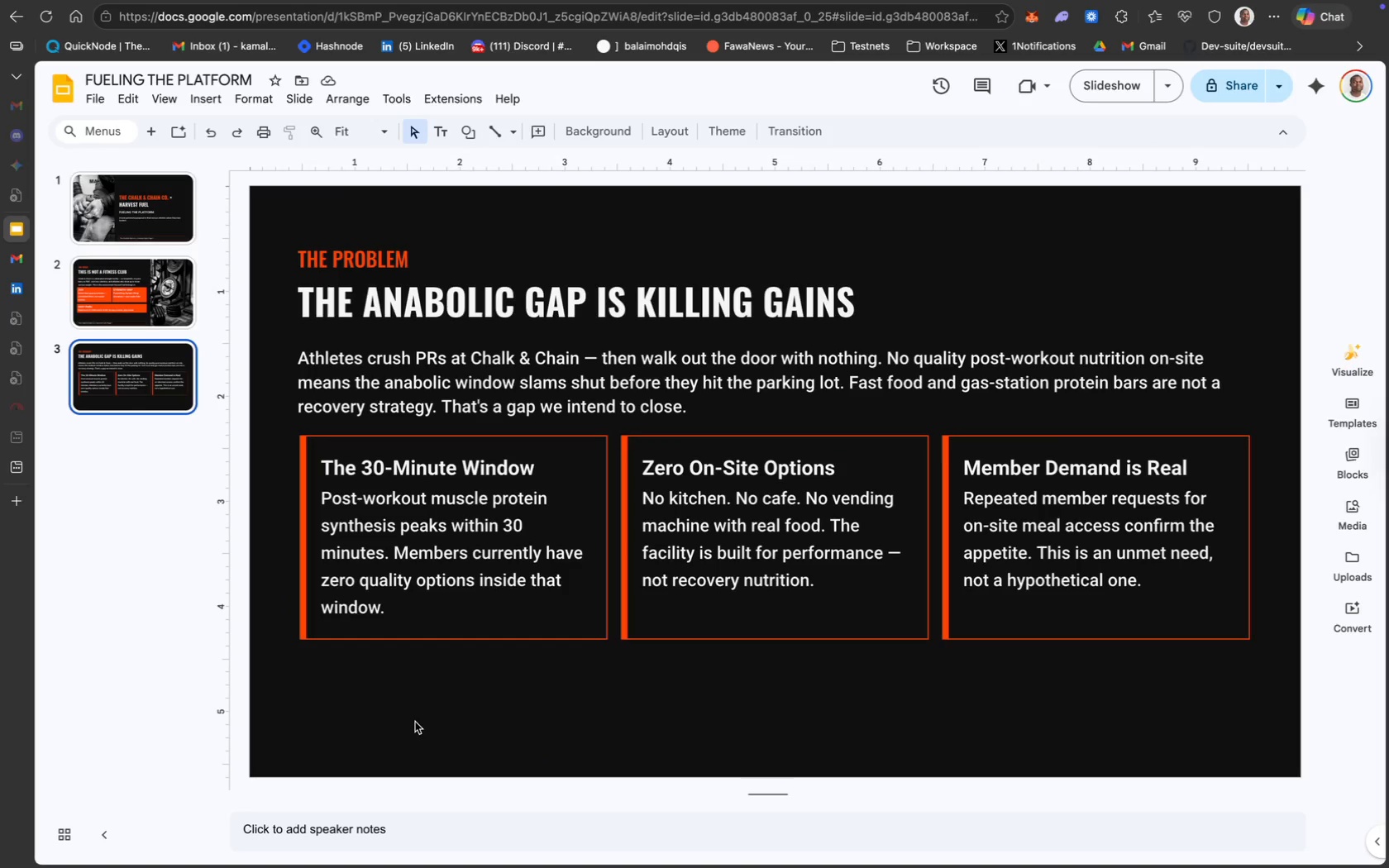 
key(Meta+V)
 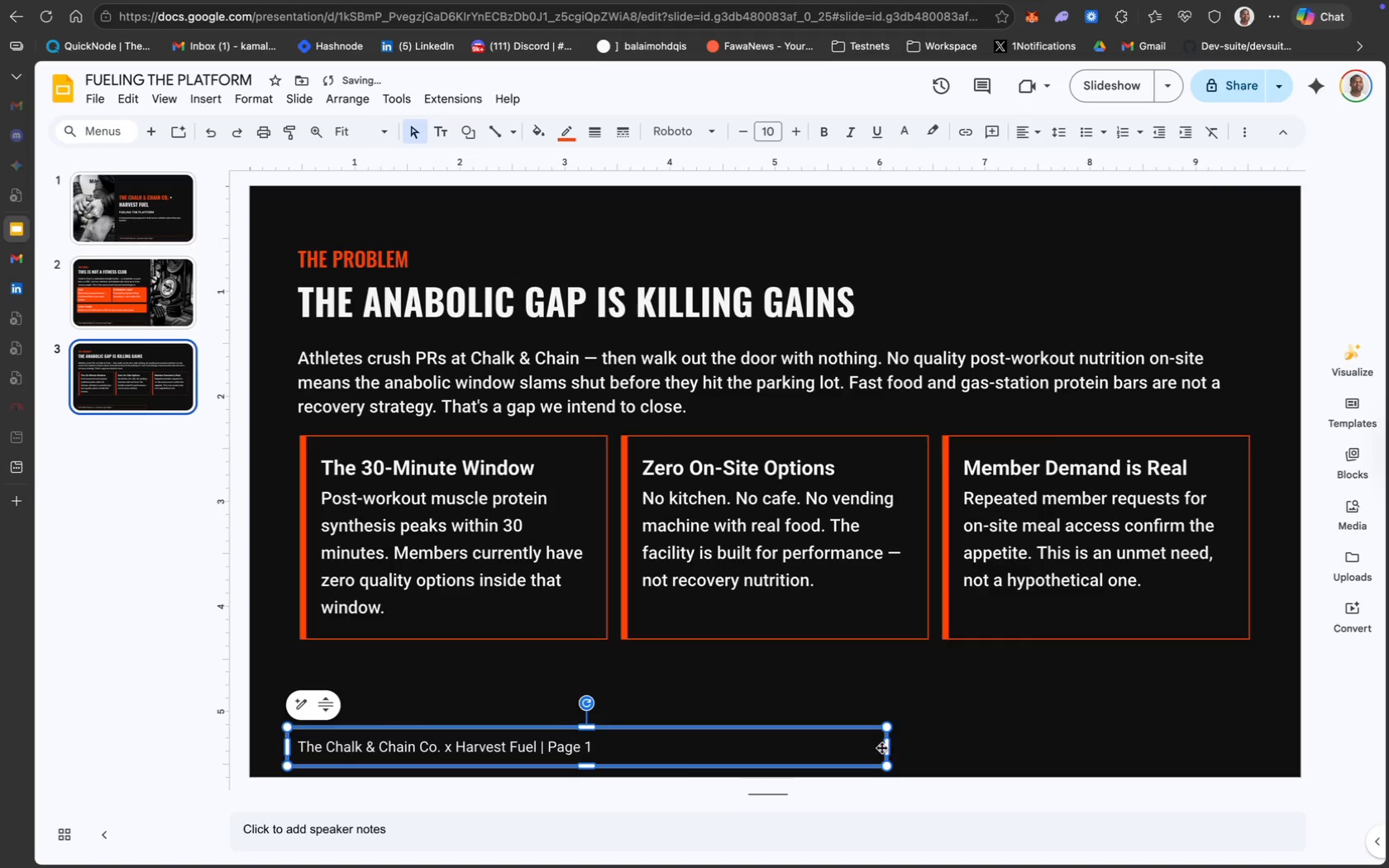 
left_click_drag(start_coordinate=[888, 747], to_coordinate=[1252, 742])
 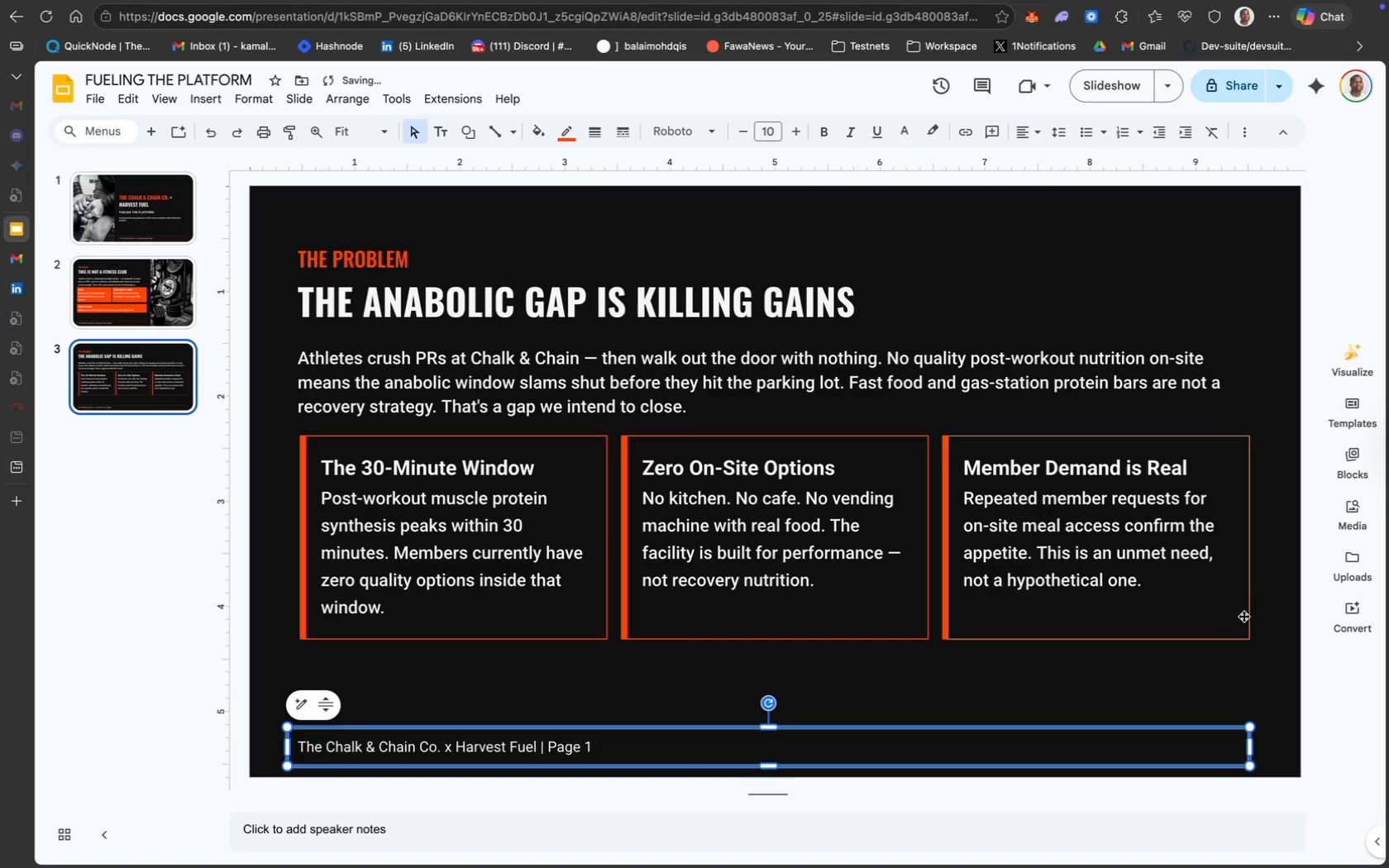 
left_click([1243, 633])
 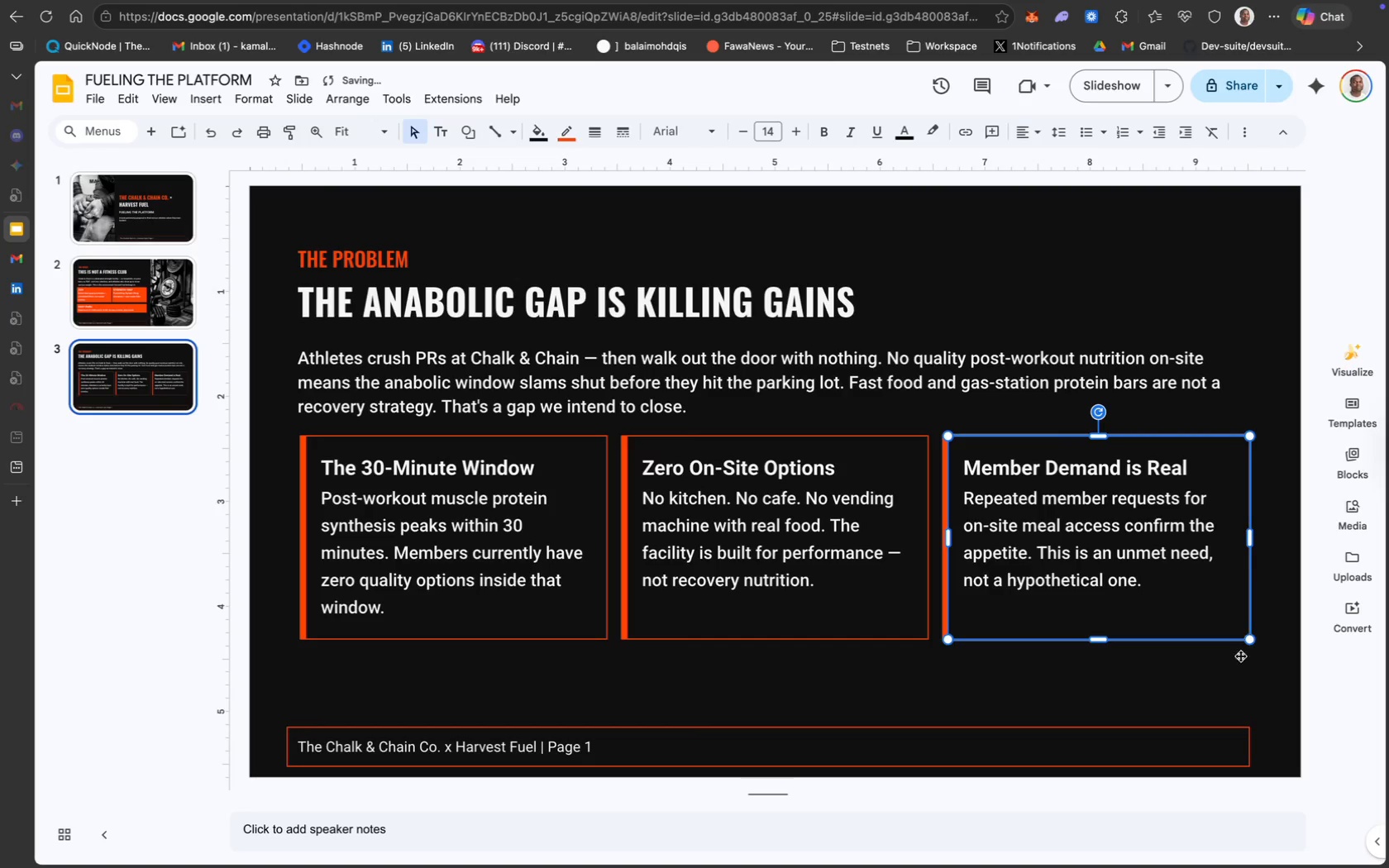 
hold_key(key=ShiftLeft, duration=1.09)
 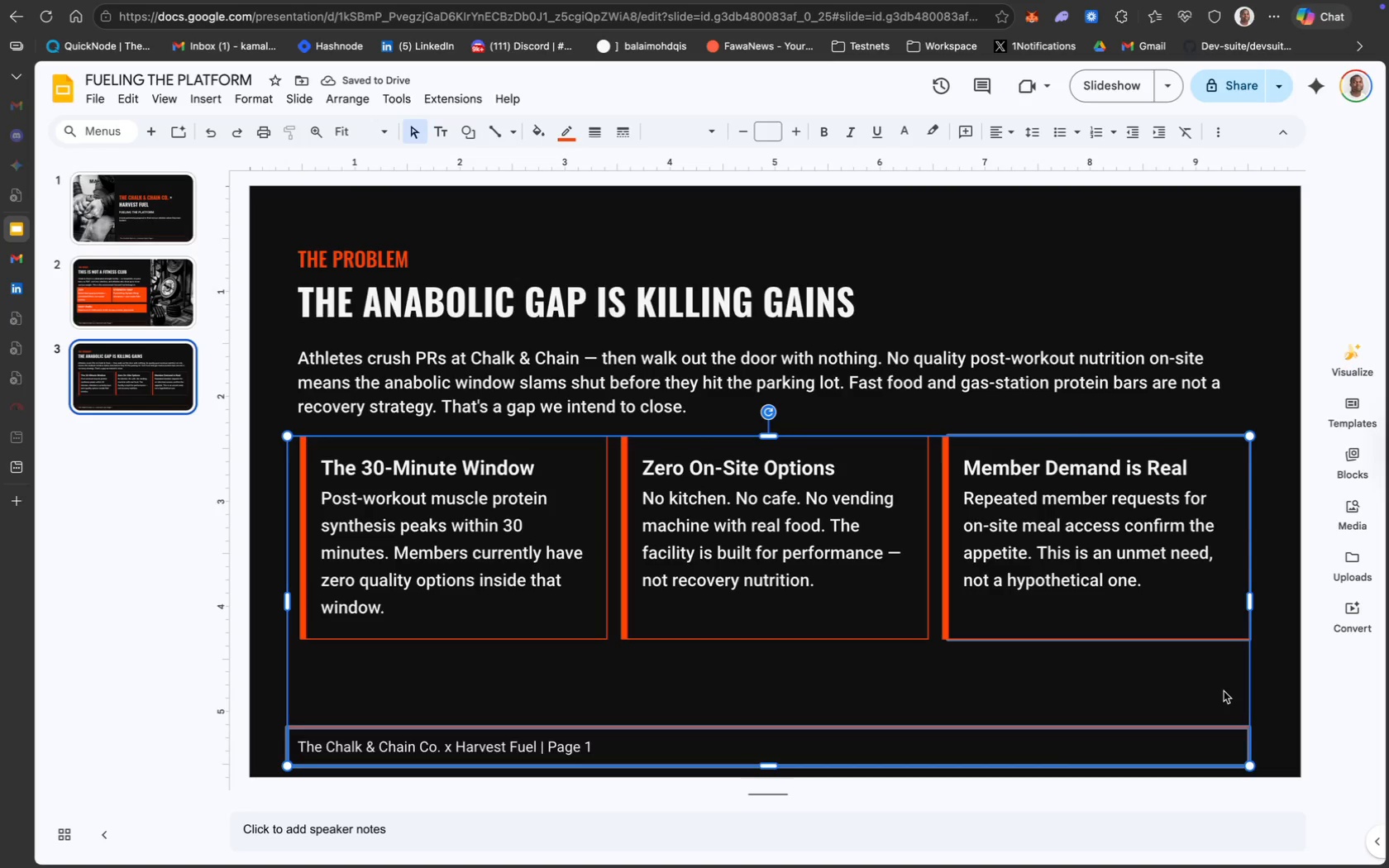 
left_click([1224, 691])
 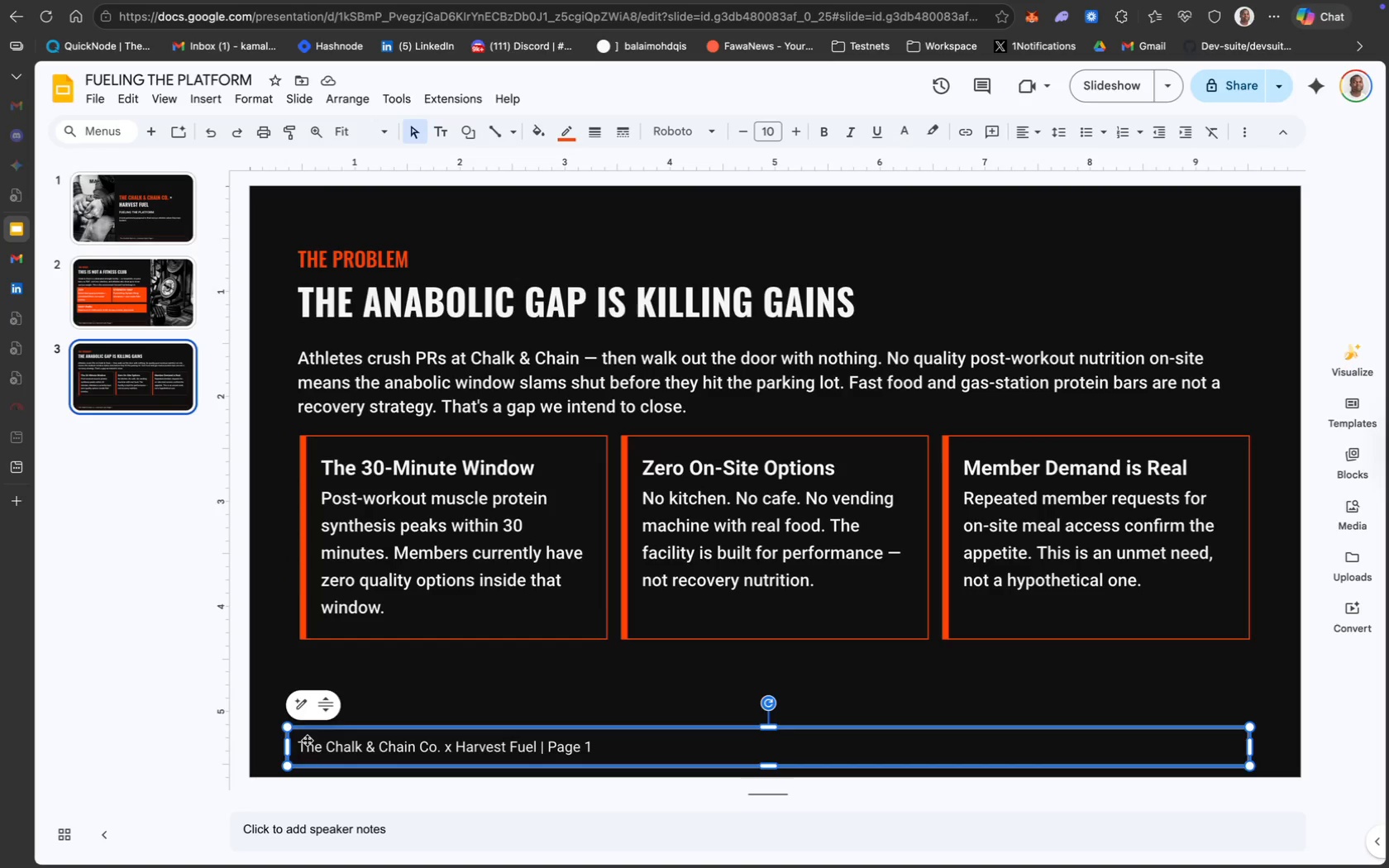 
left_click_drag(start_coordinate=[285, 745], to_coordinate=[298, 743])
 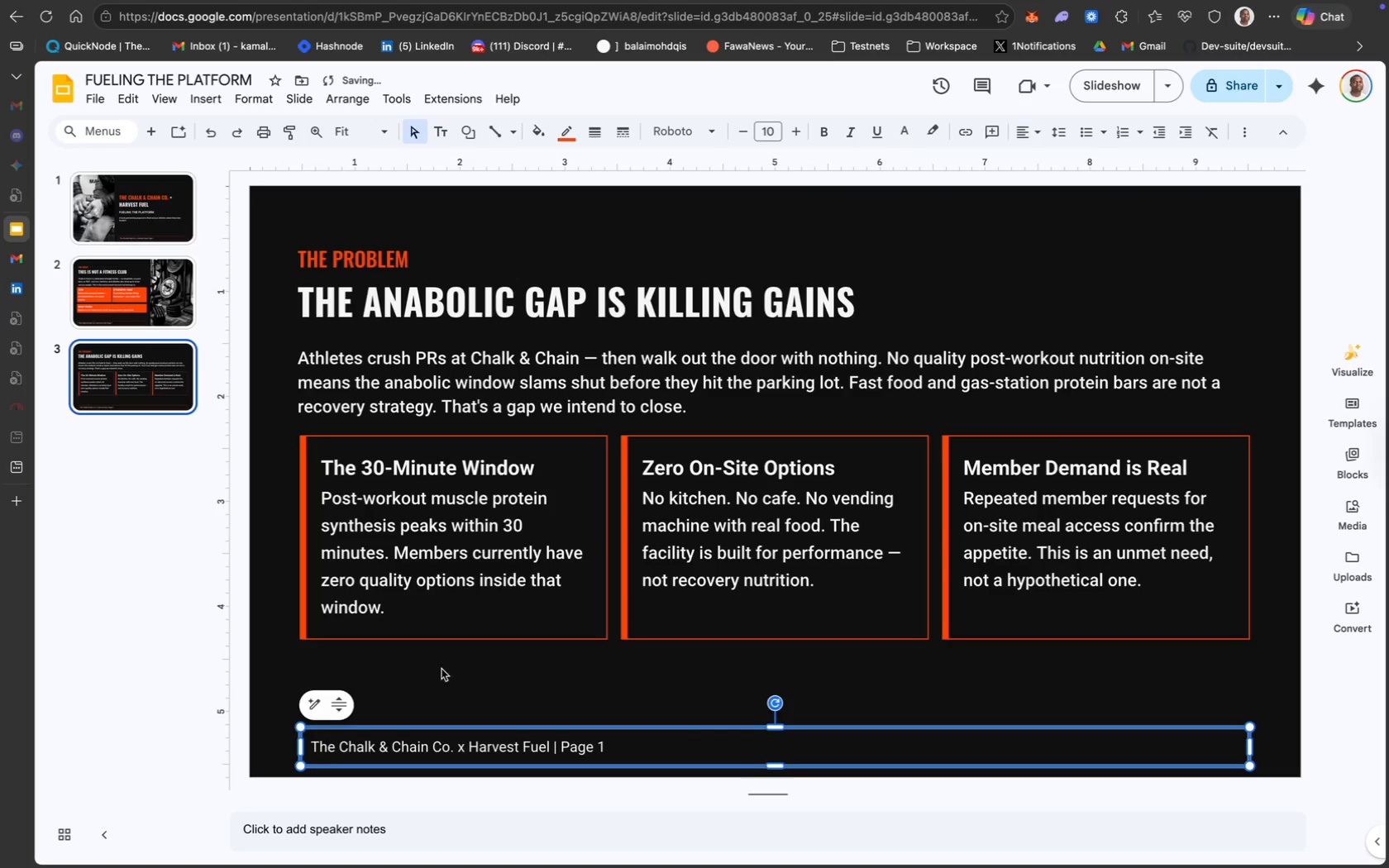 
left_click([454, 668])
 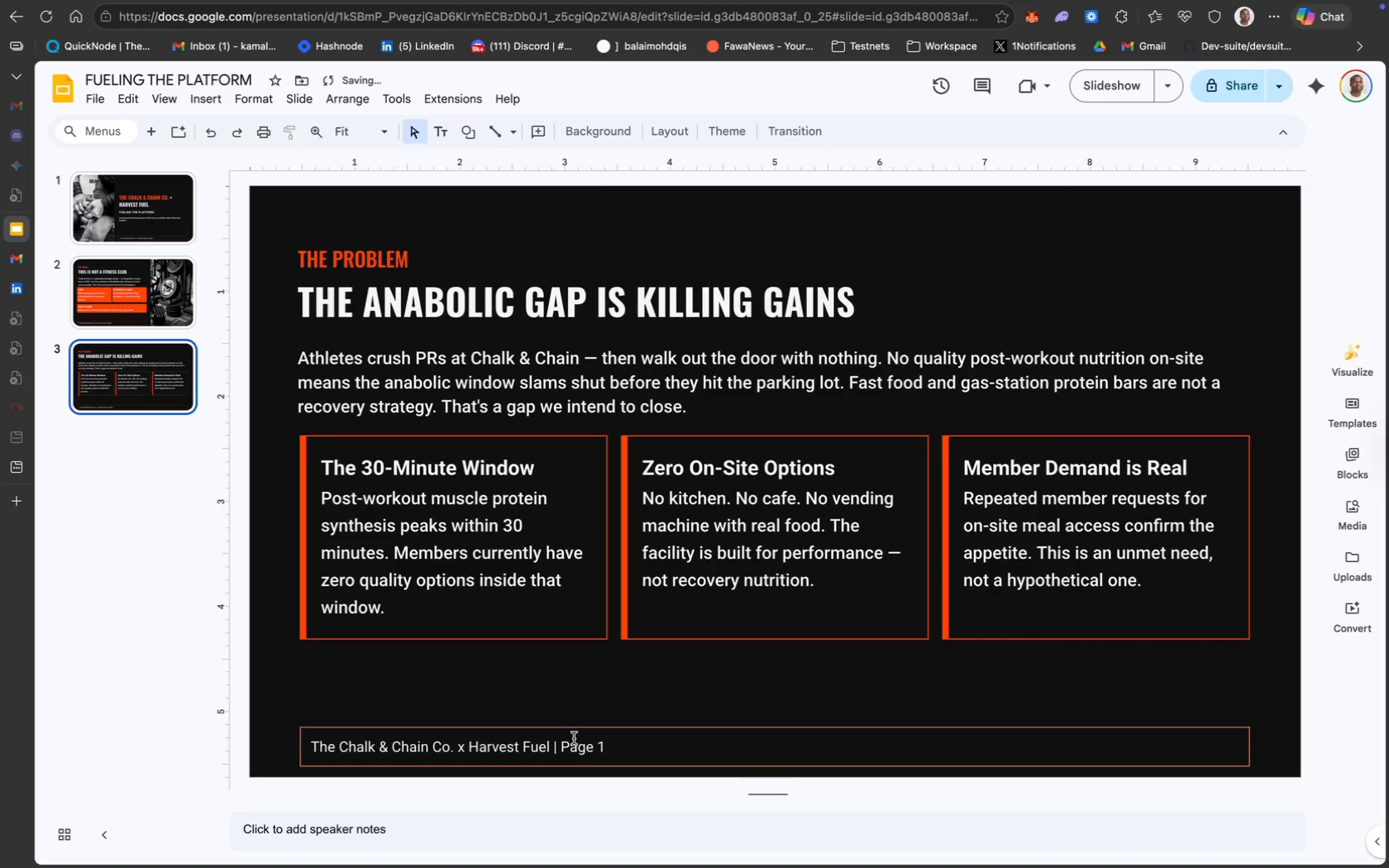 
left_click([602, 743])
 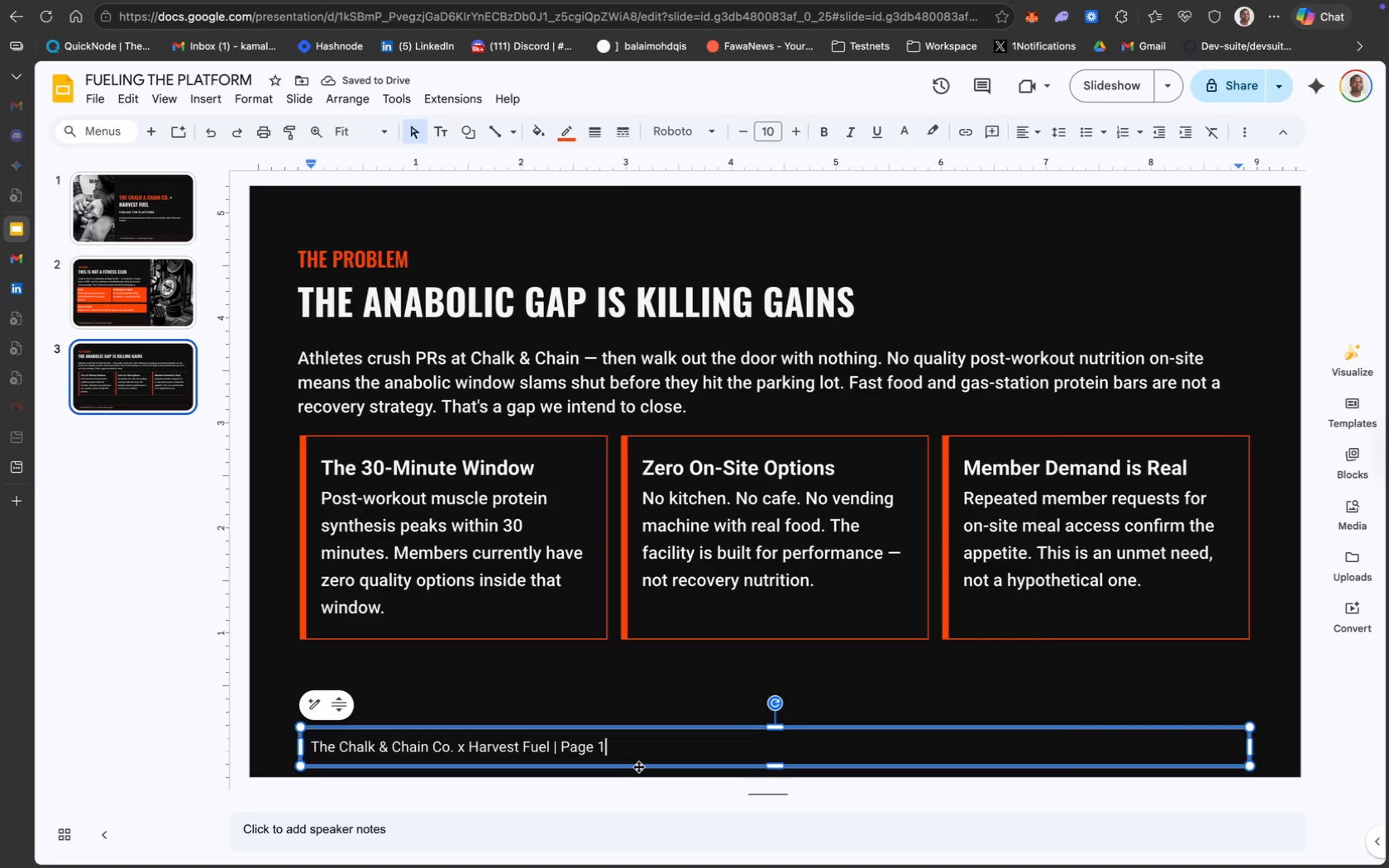 
key(Backspace)
 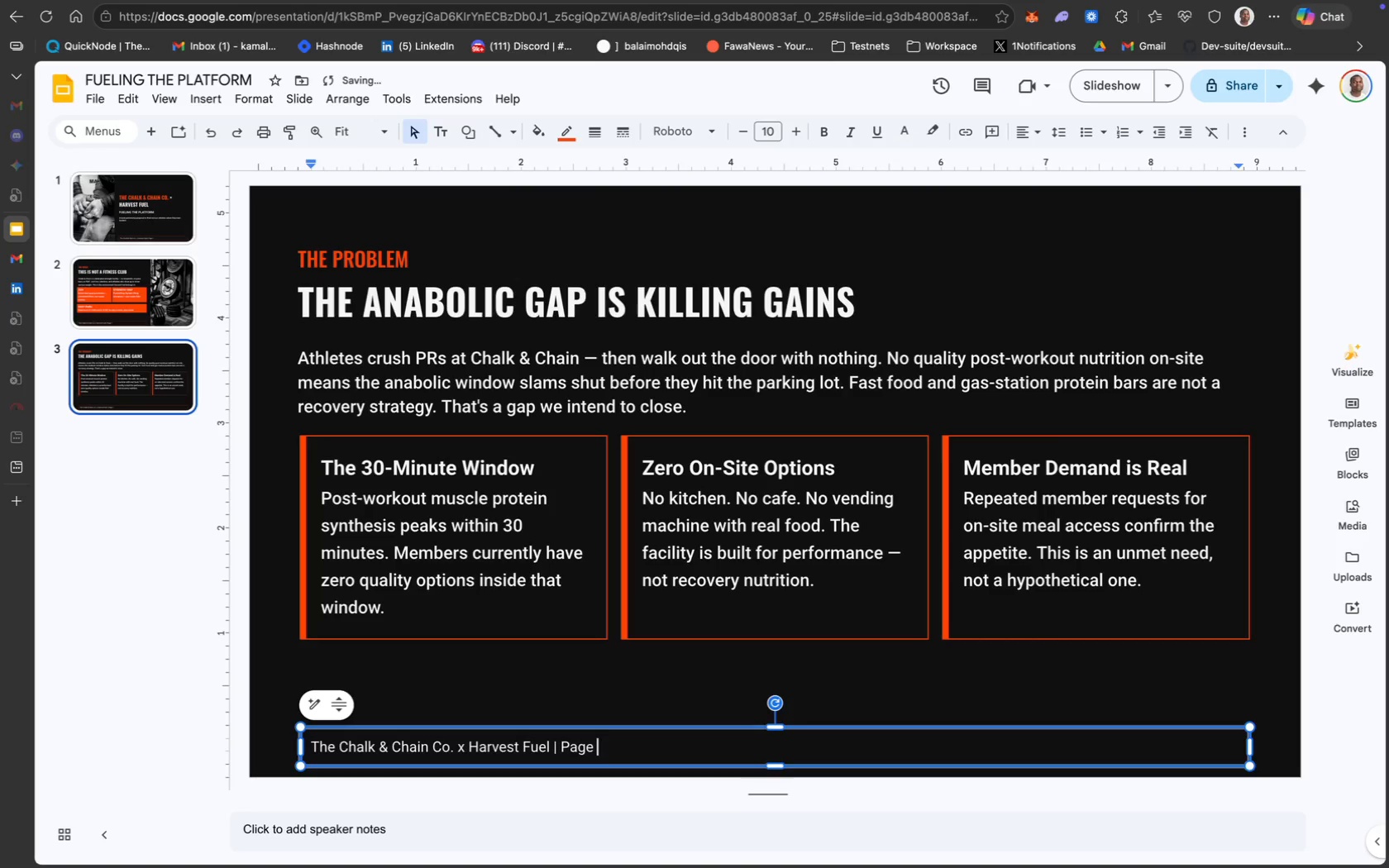 
key(3)
 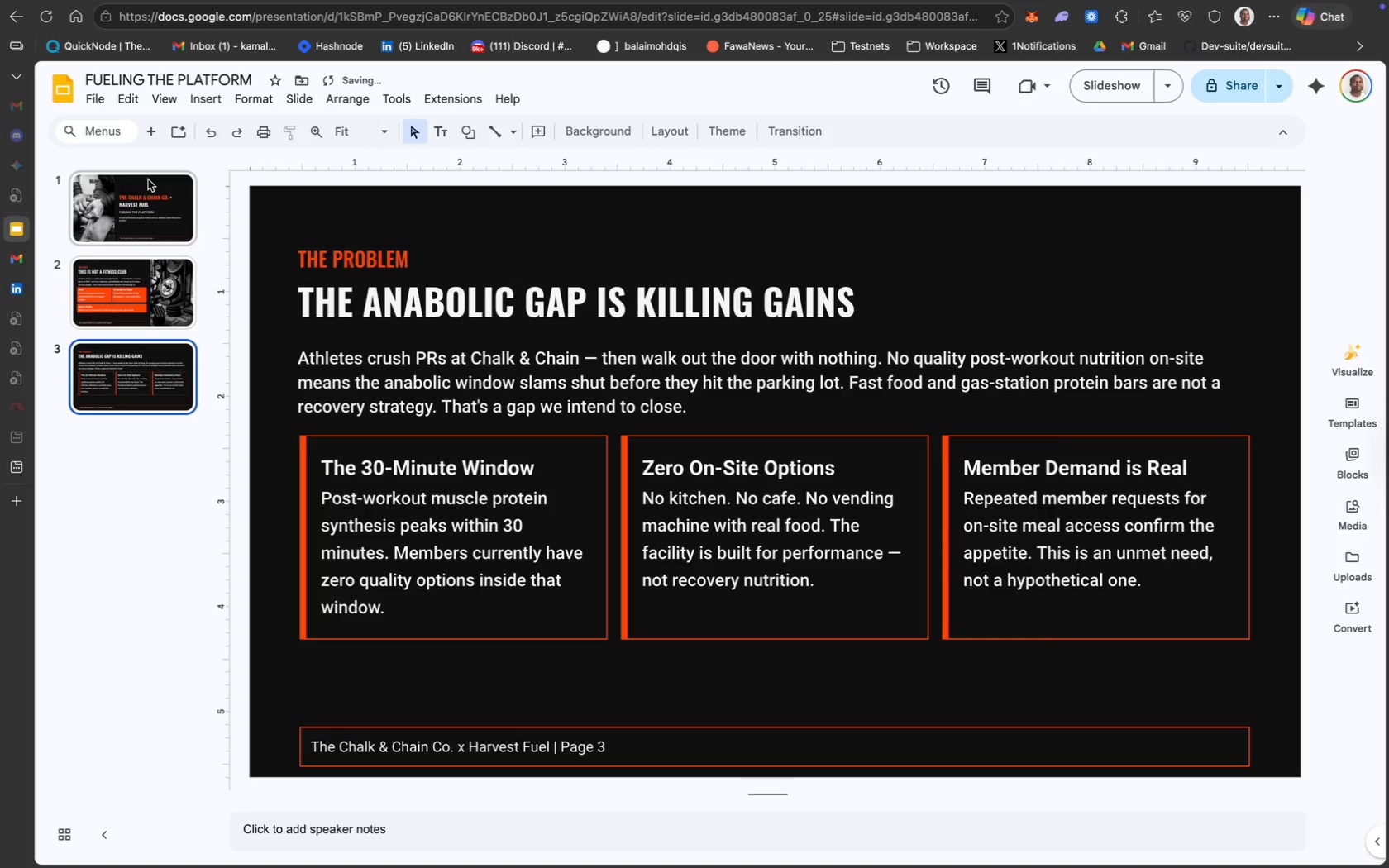 
left_click([146, 127])
 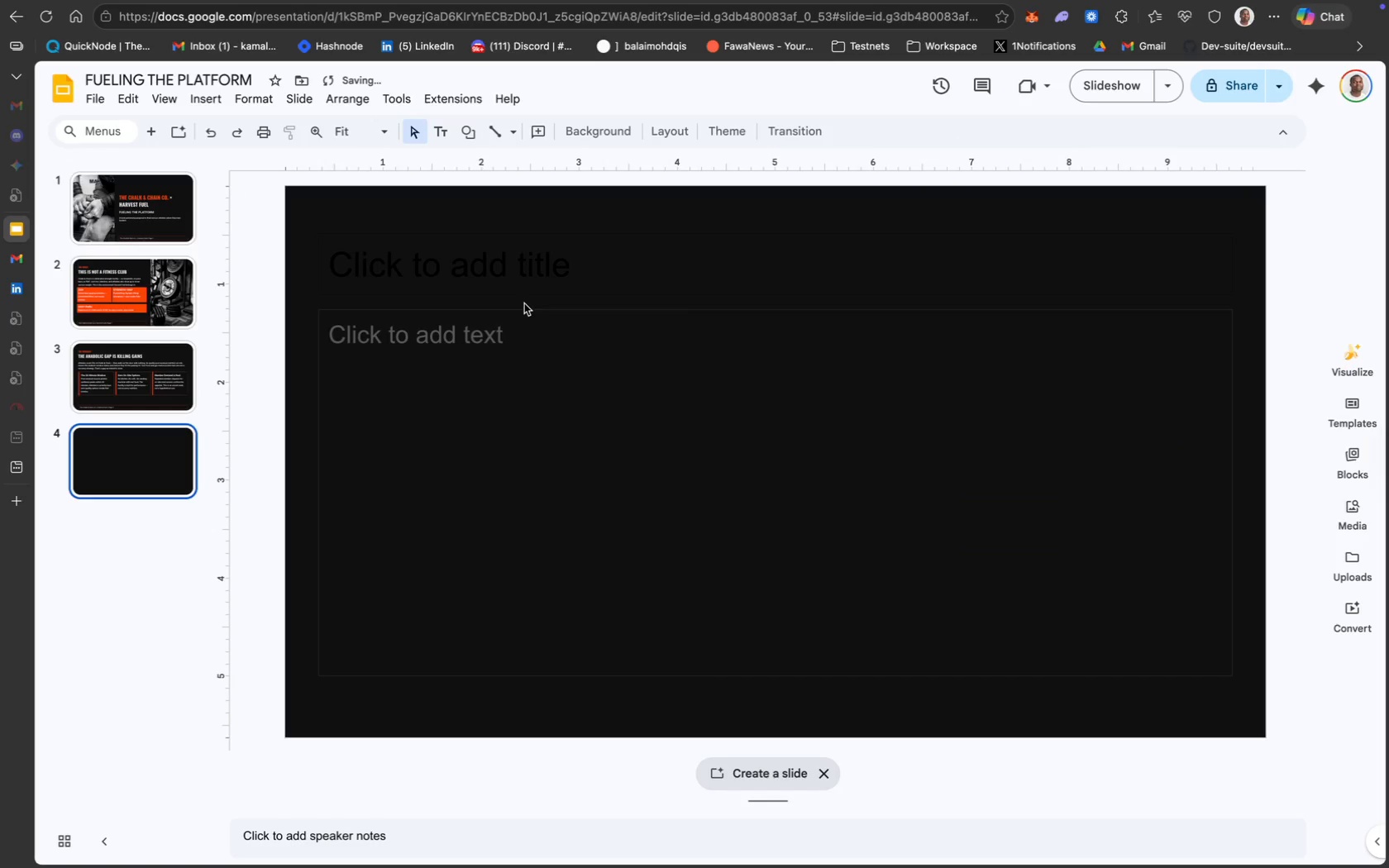 
left_click([500, 318])
 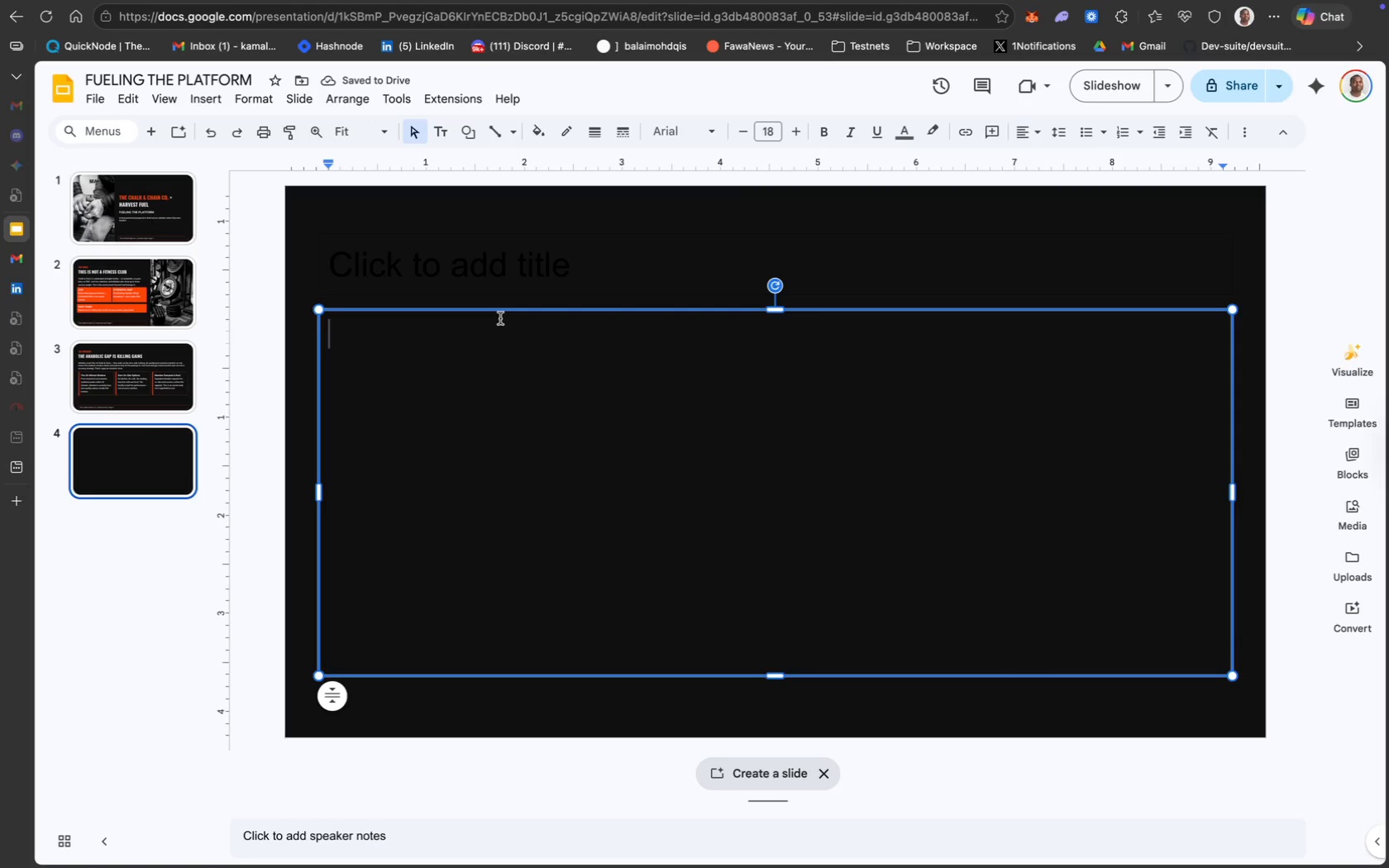 
key(Backspace)
 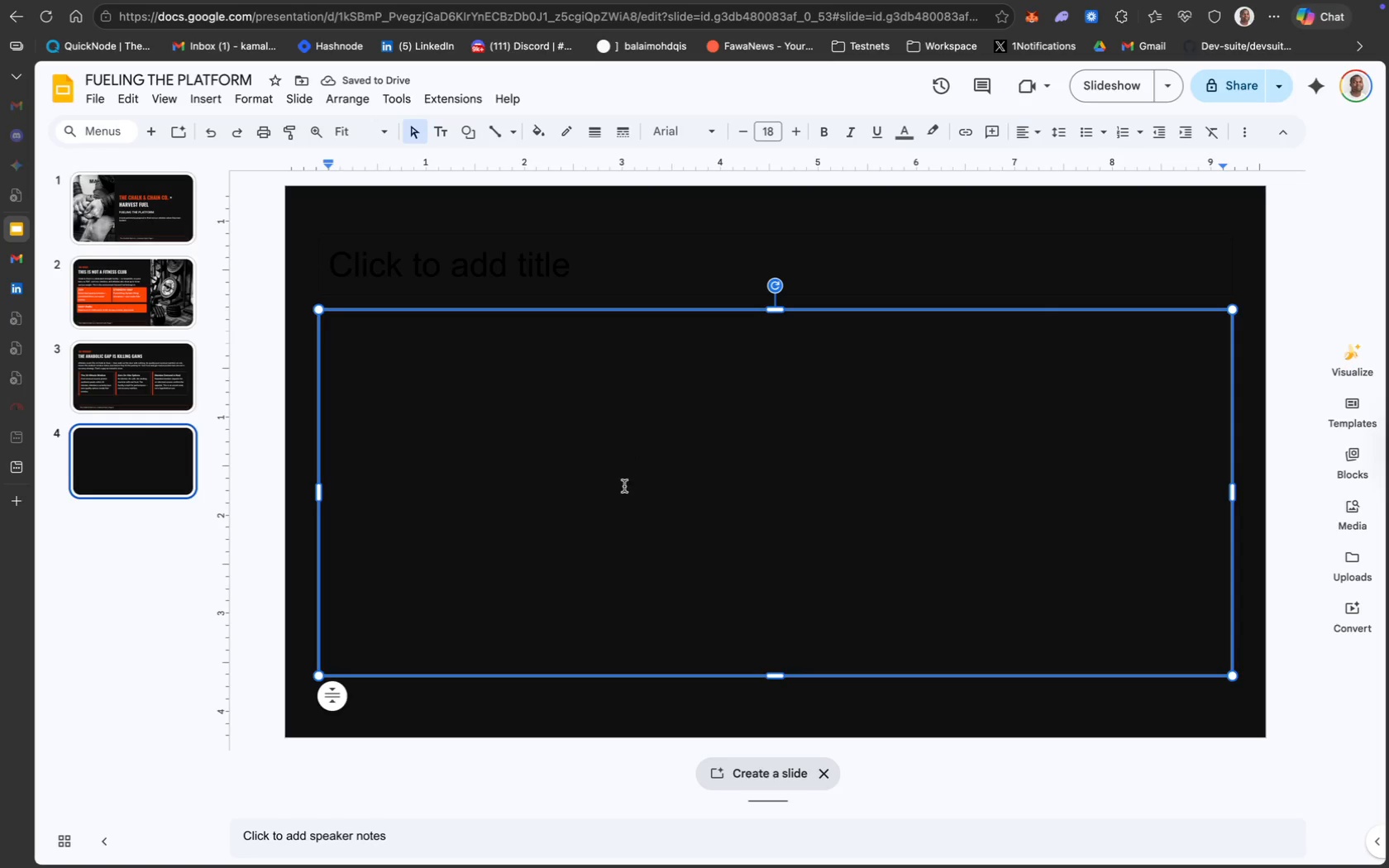 
key(Meta+A)
 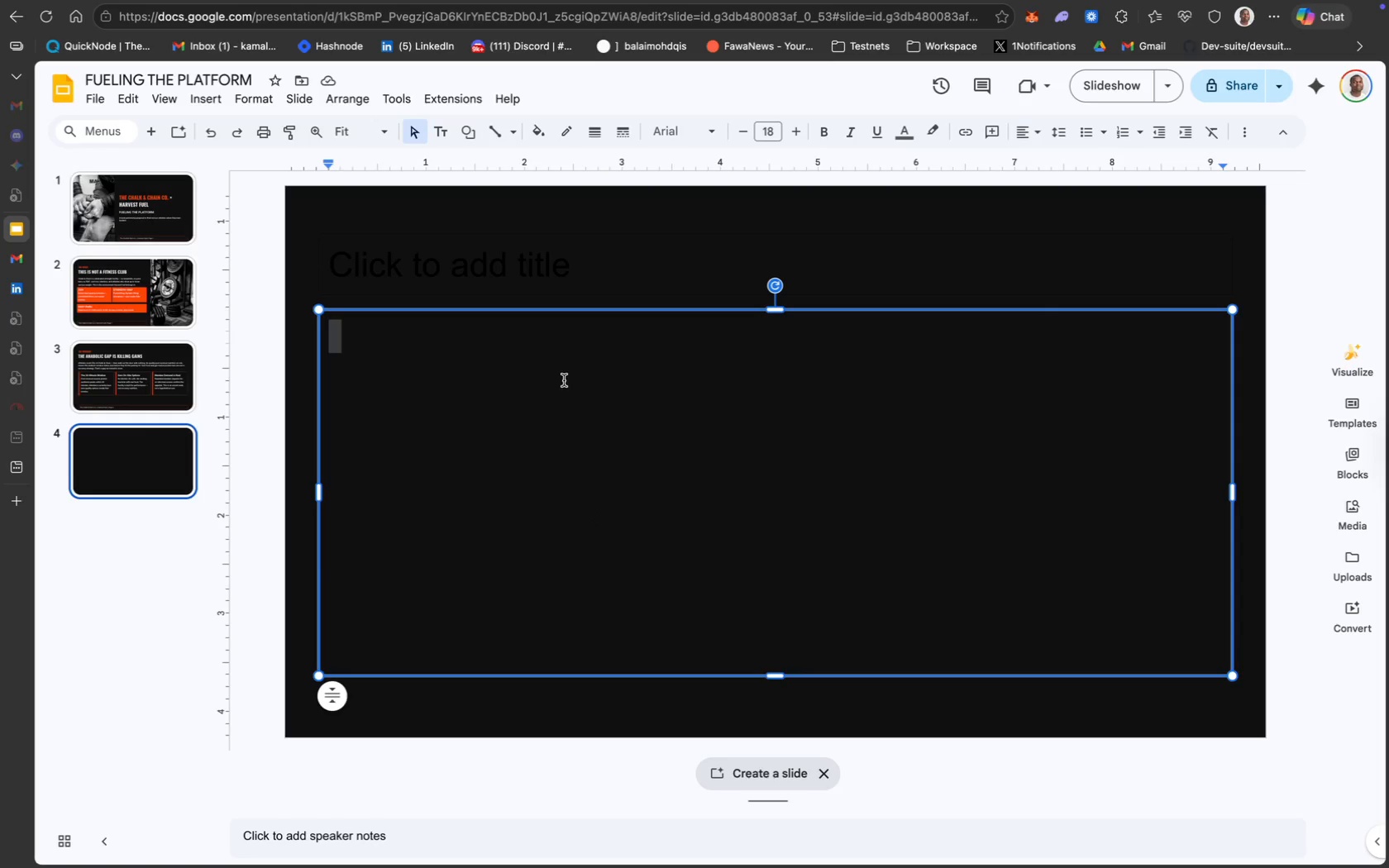 
left_click([550, 312])
 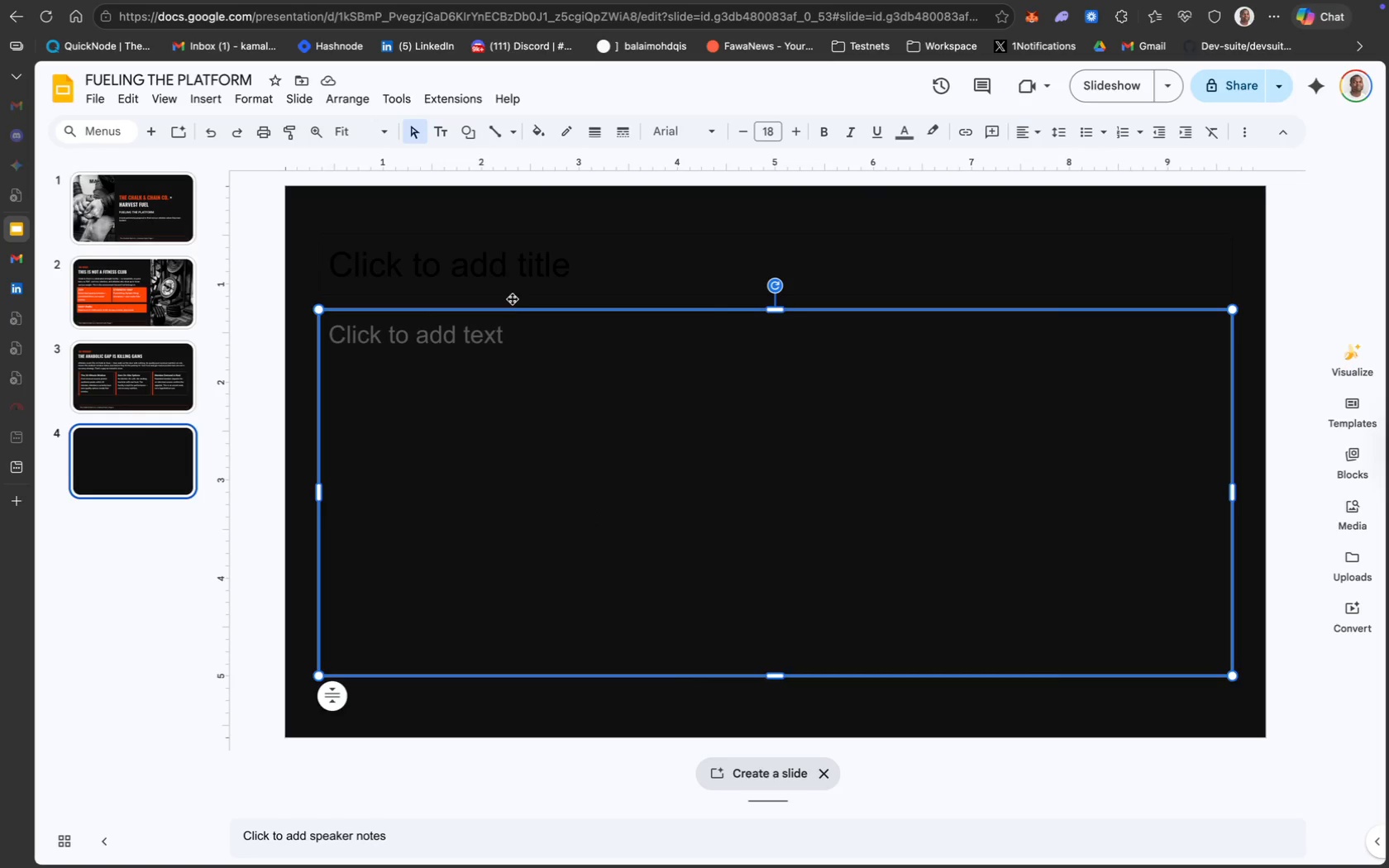 
left_click([511, 297])
 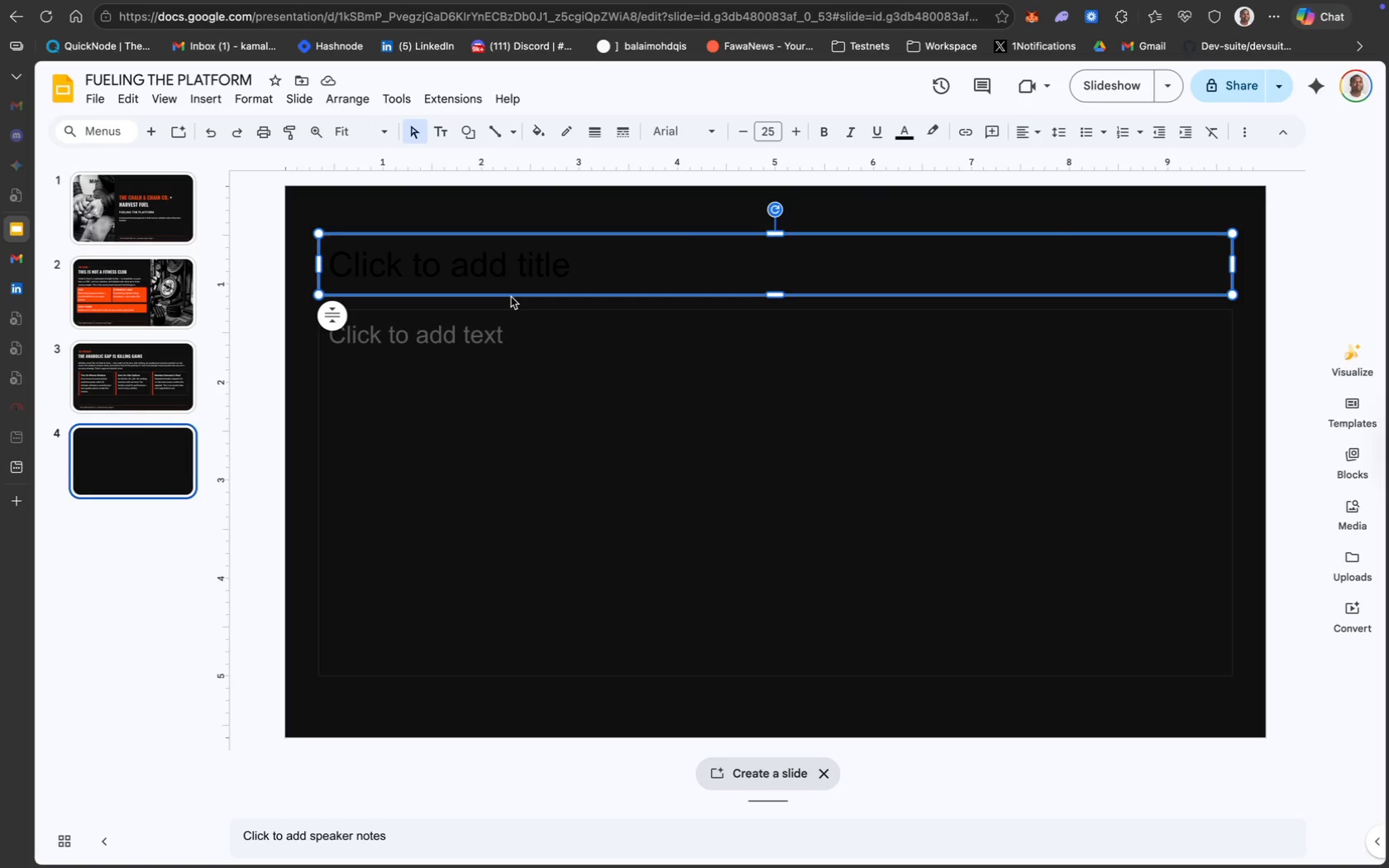 
key(Meta+A)
 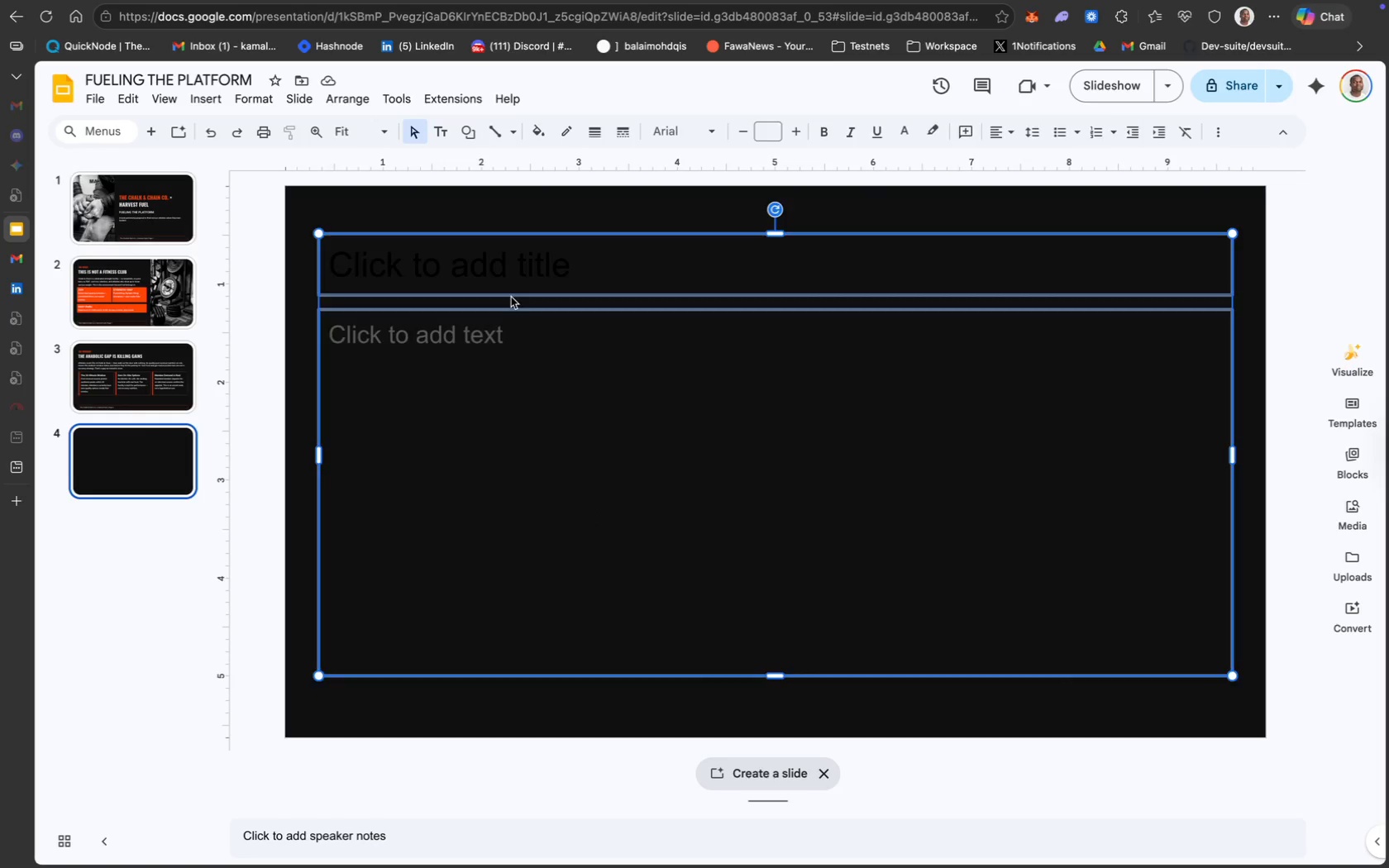 
key(Backspace)
 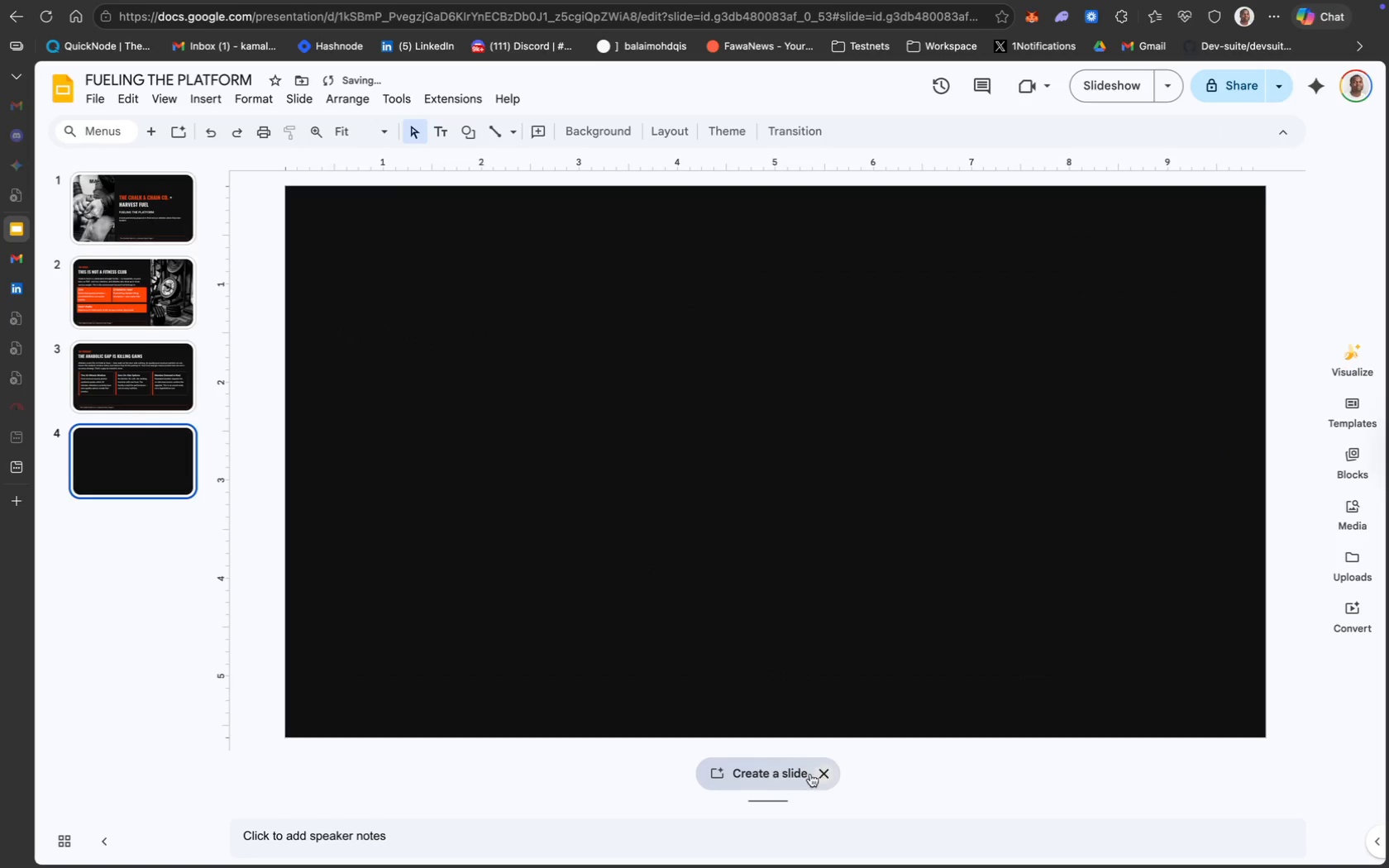 
left_click([825, 779])
 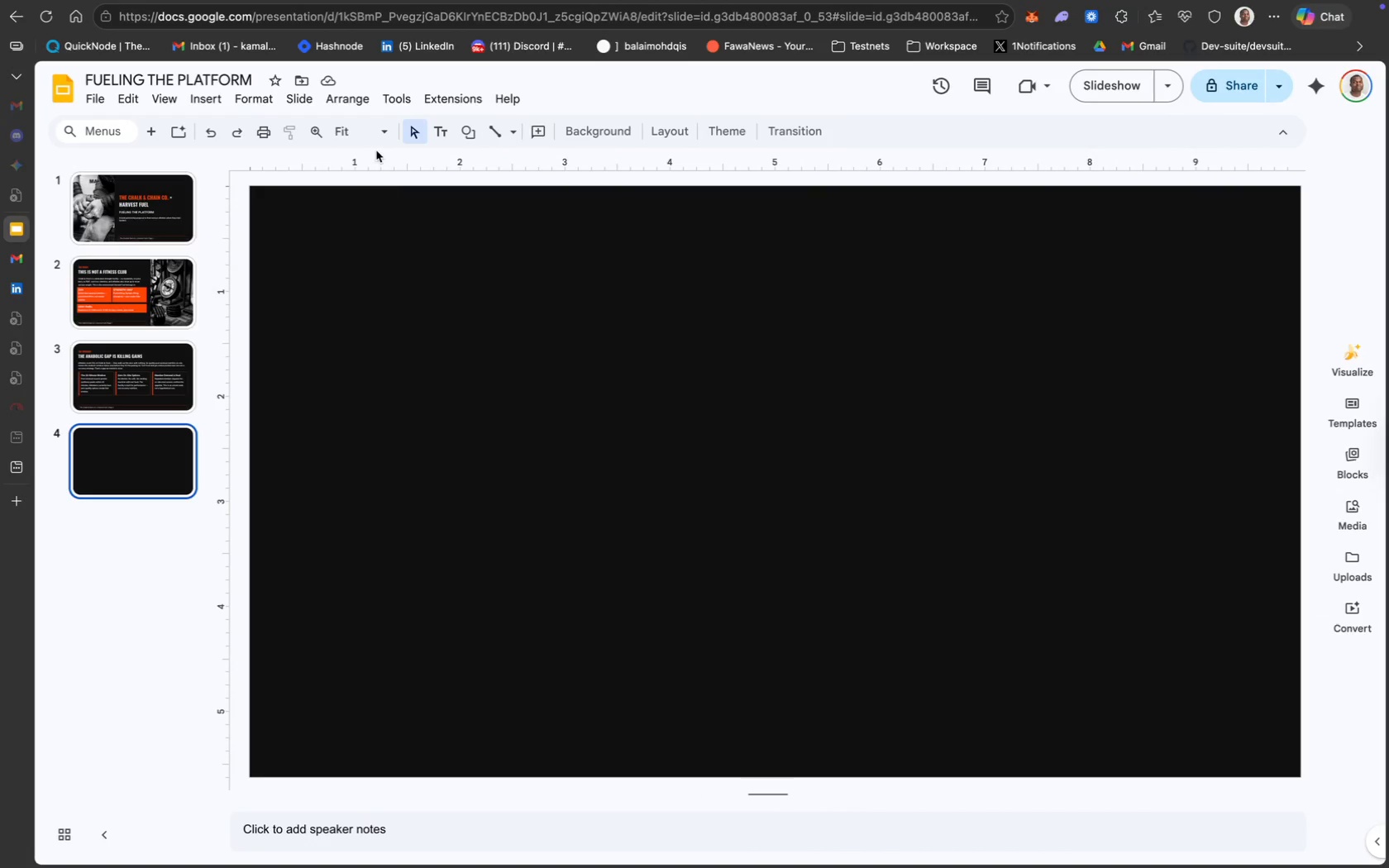 
wait(25.44)
 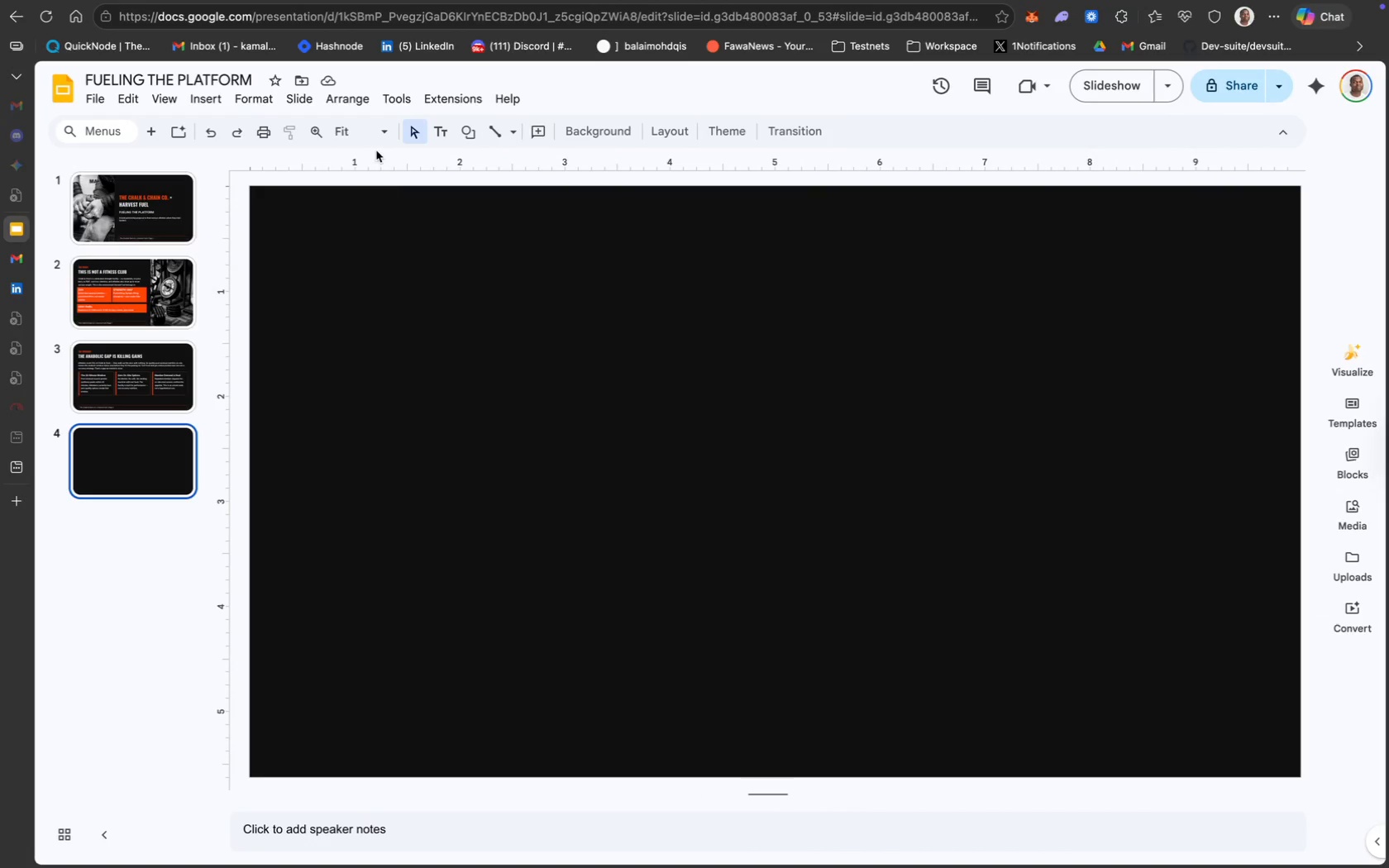 
left_click([112, 407])
 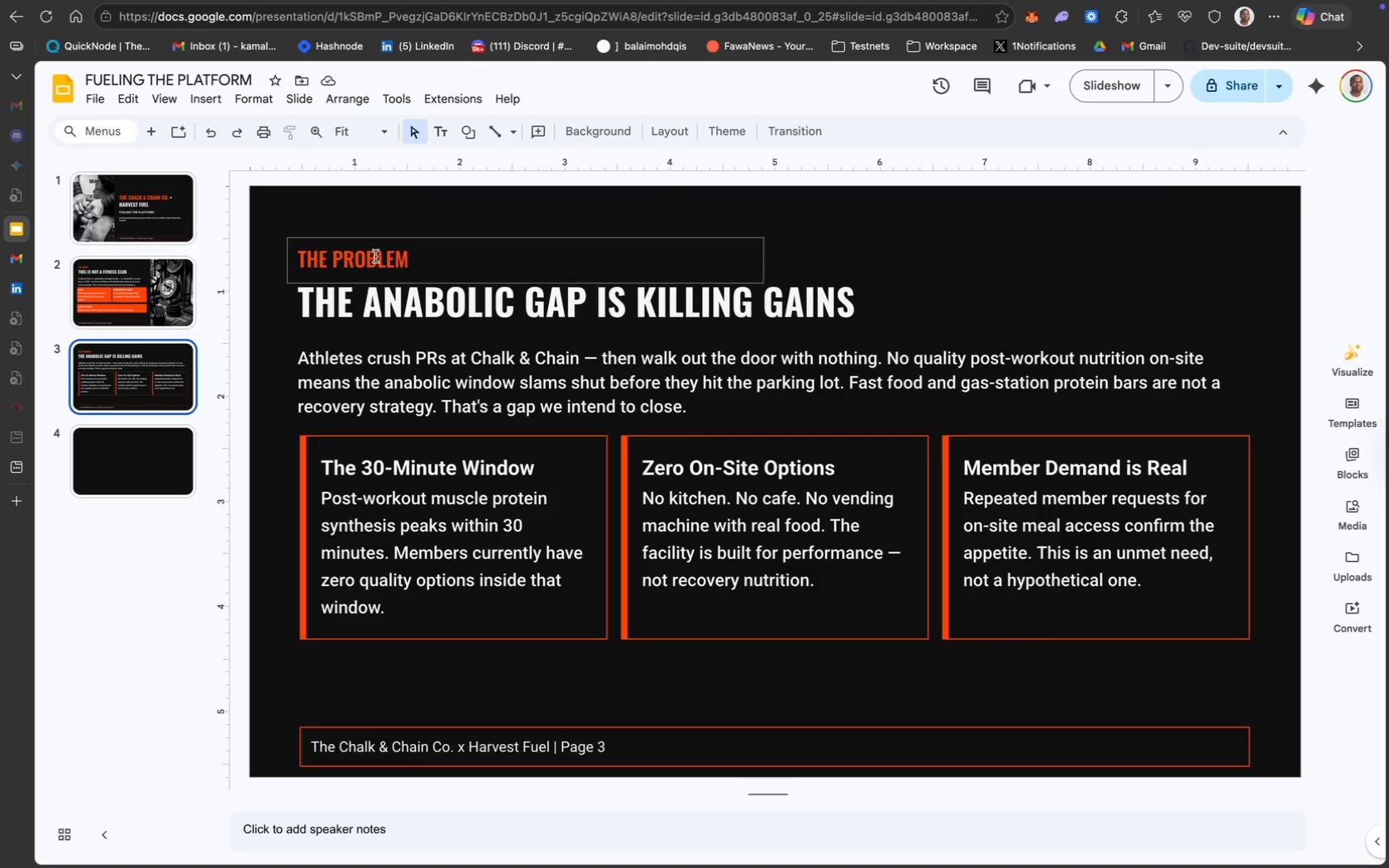 
left_click([393, 251])
 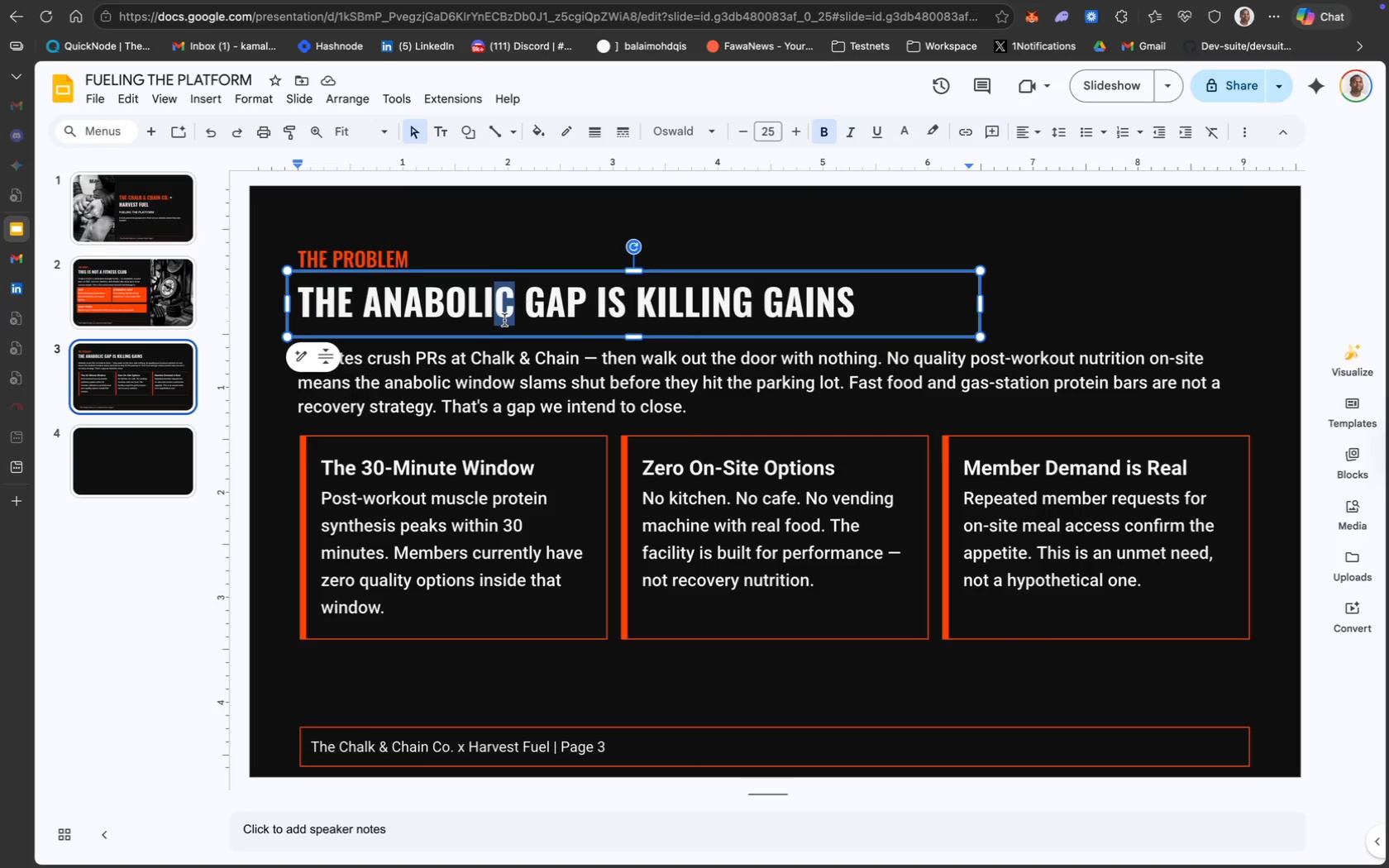 
hold_key(key=ShiftLeft, duration=1.2)
left_click([459, 251])
 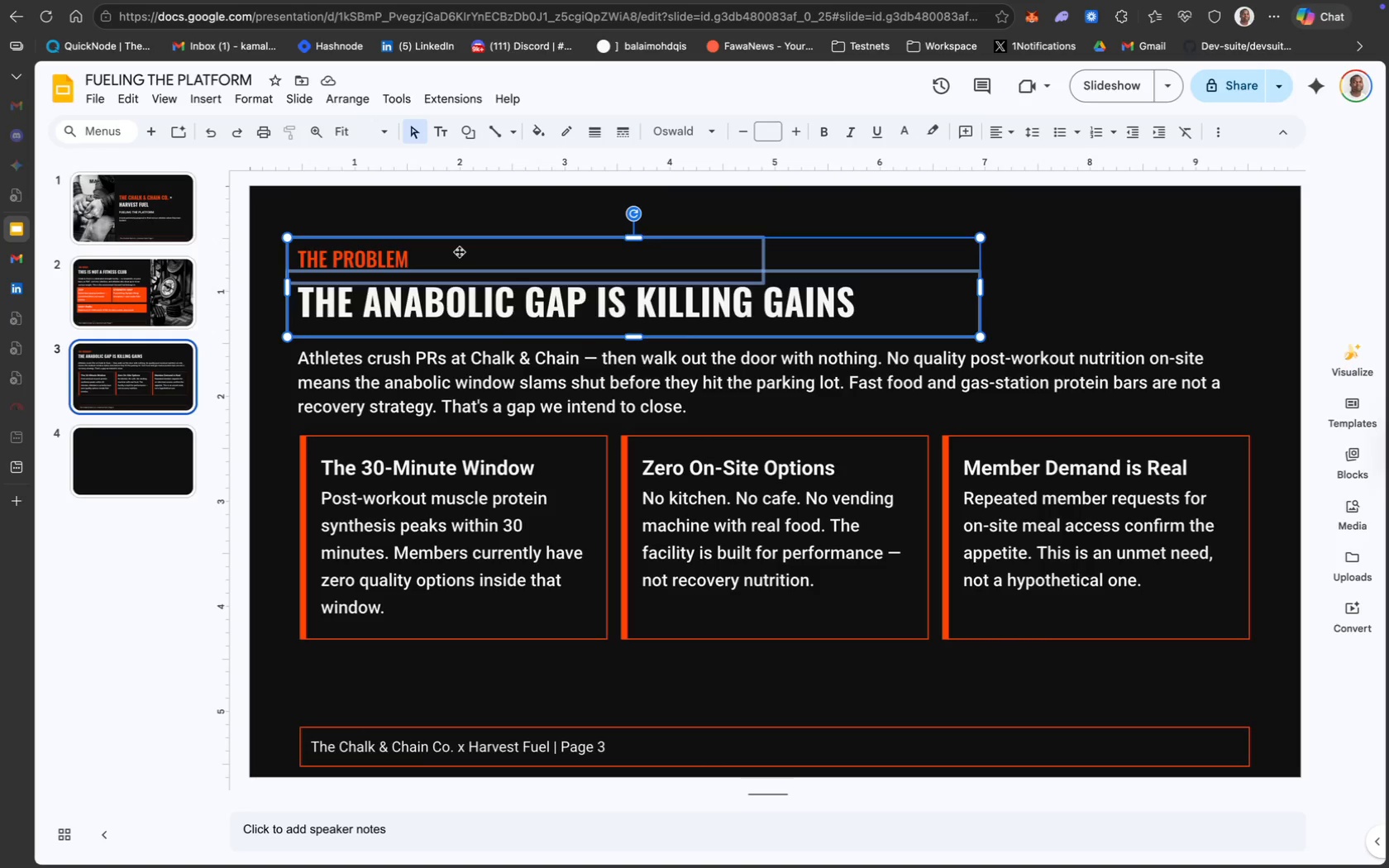 
hold_key(key=C, duration=0.38)
 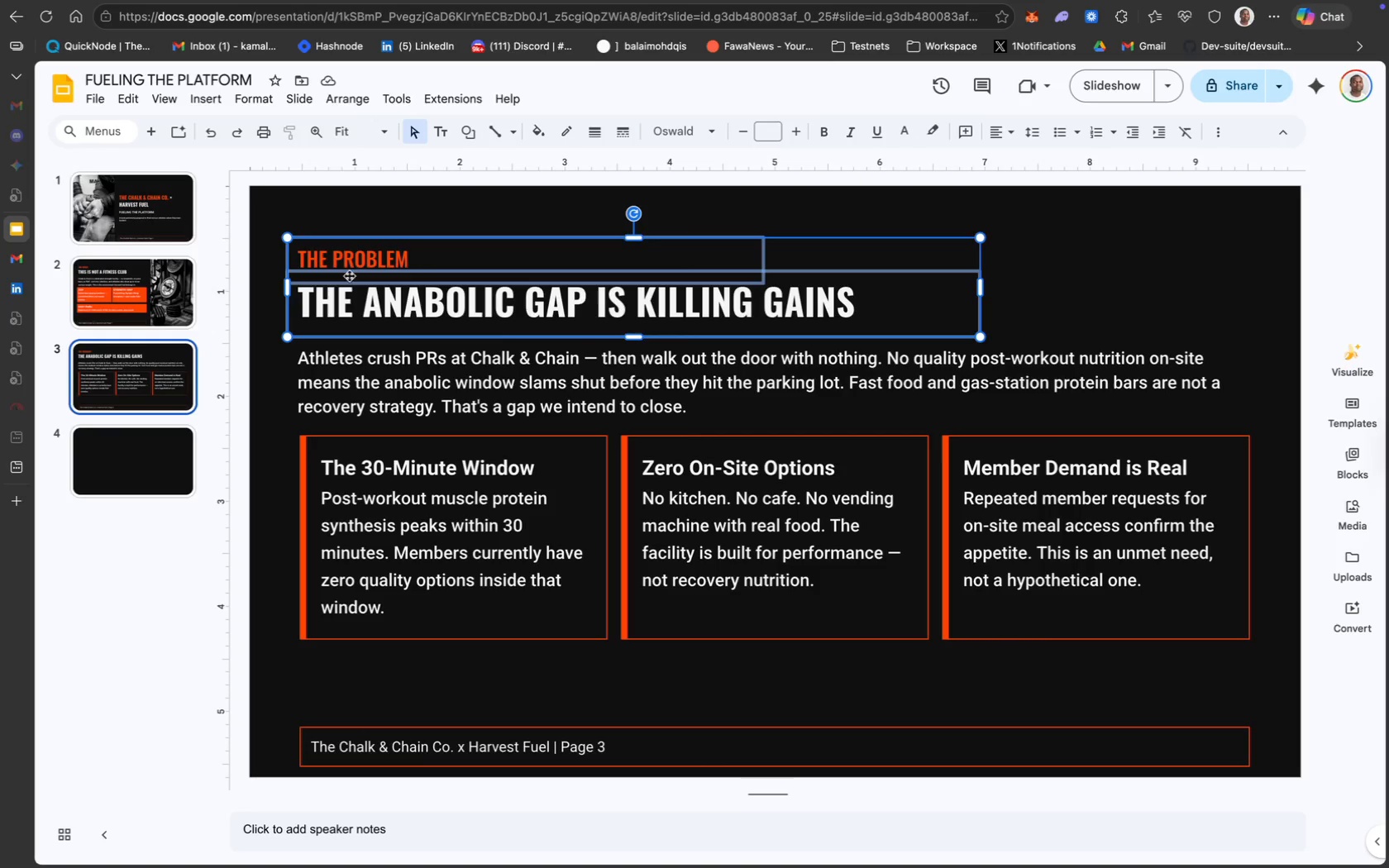 
key(Meta+C)
 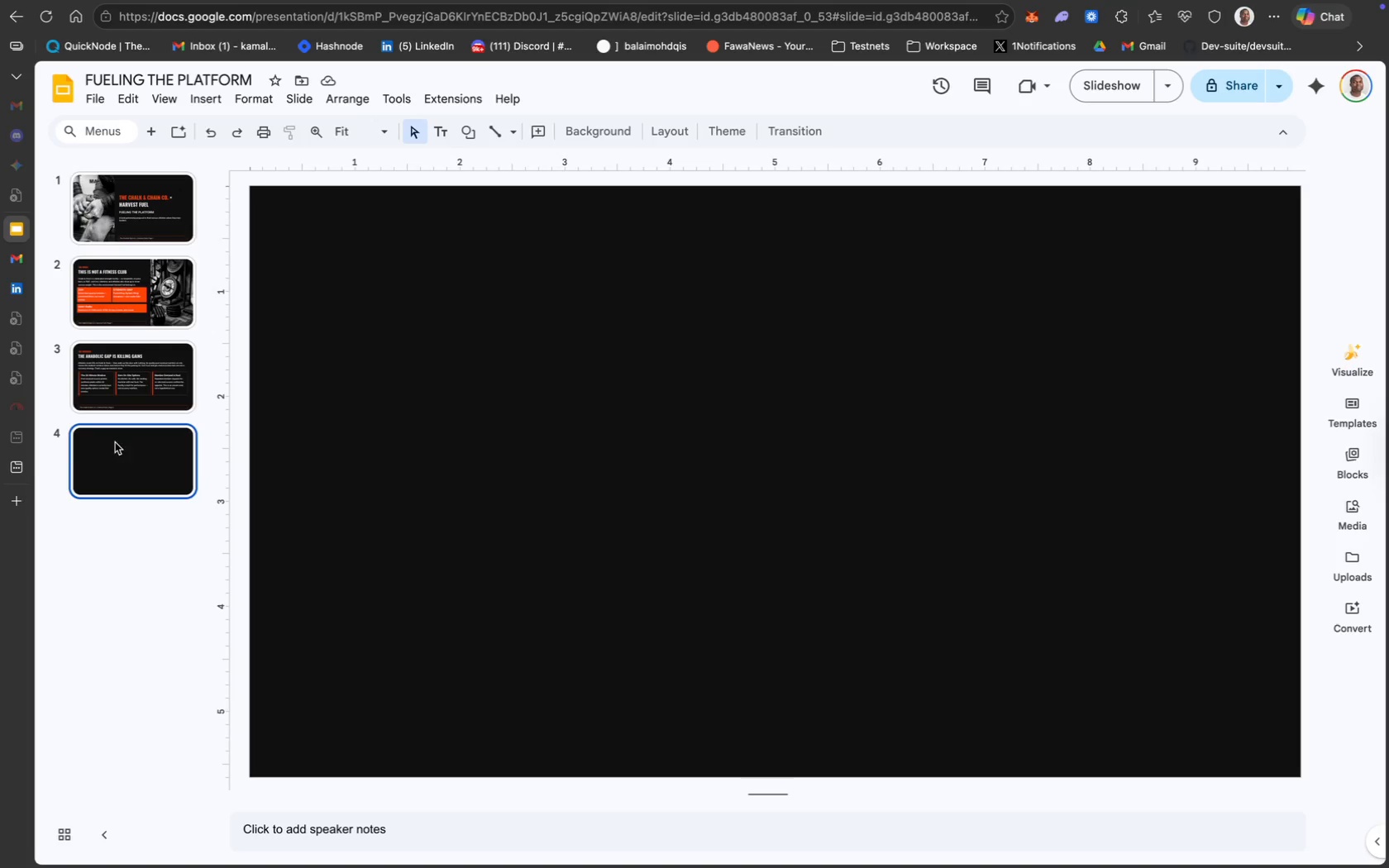 
key(Meta+V)
 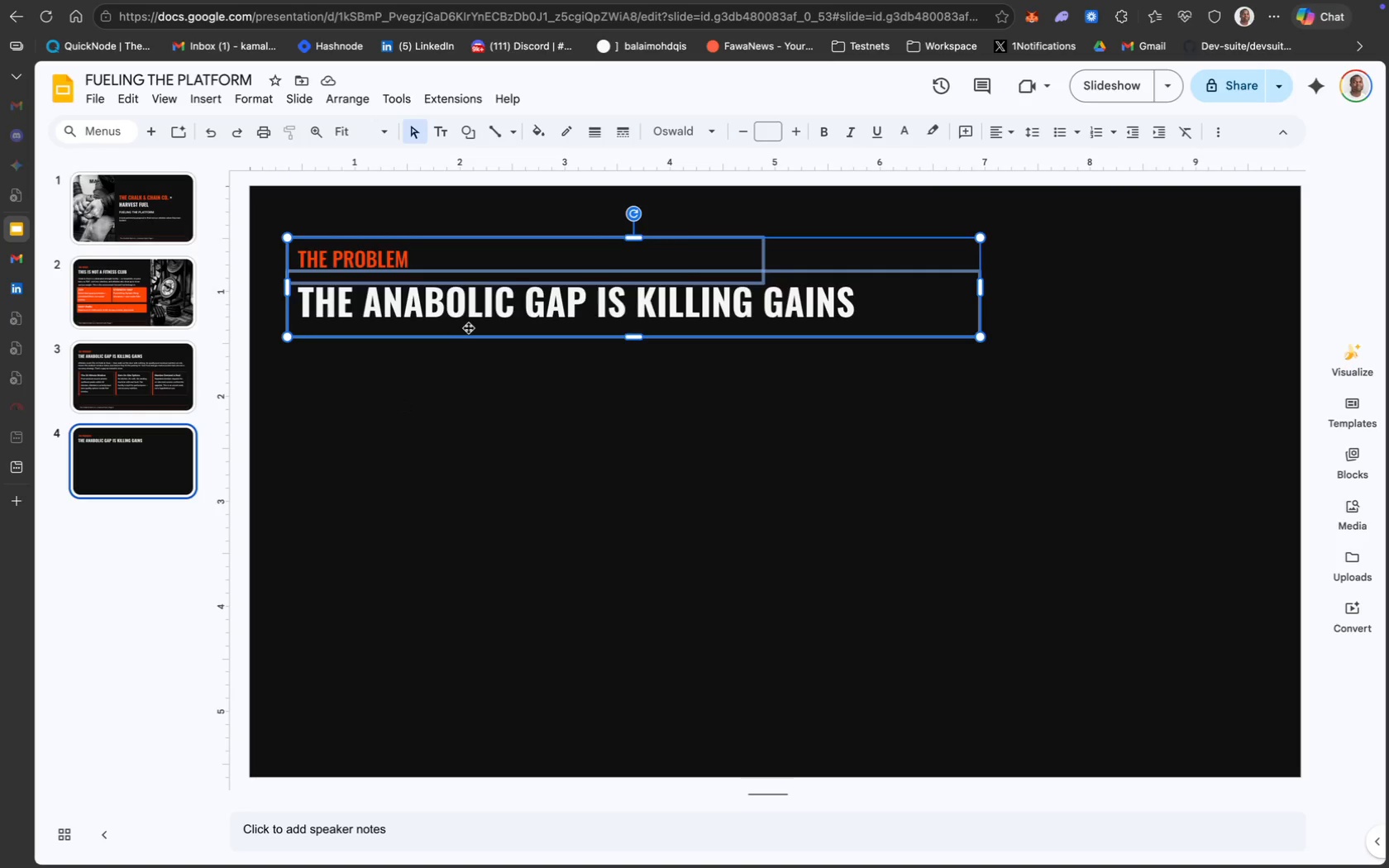 
wait(13.5)
 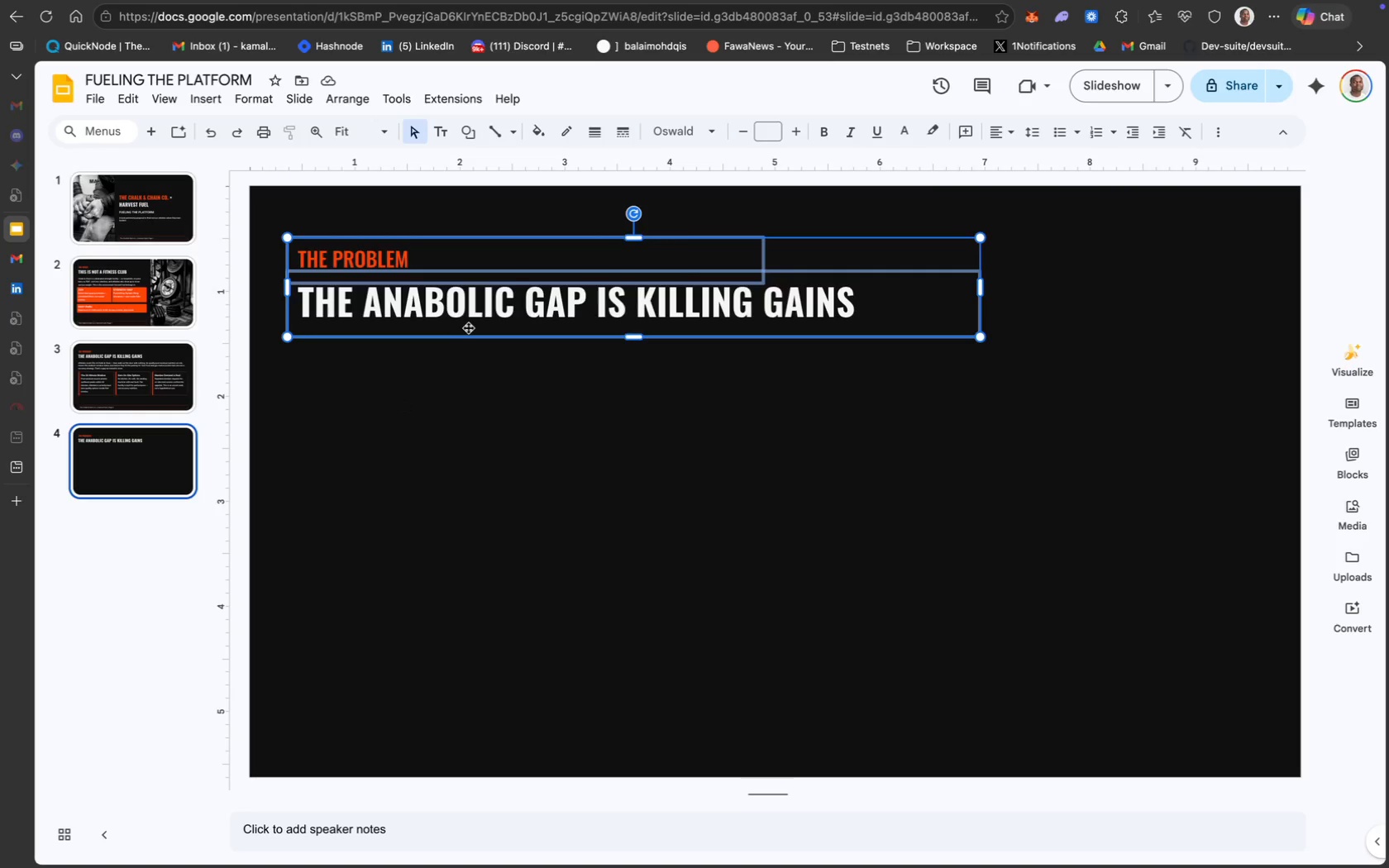 
double_click([406, 255])
 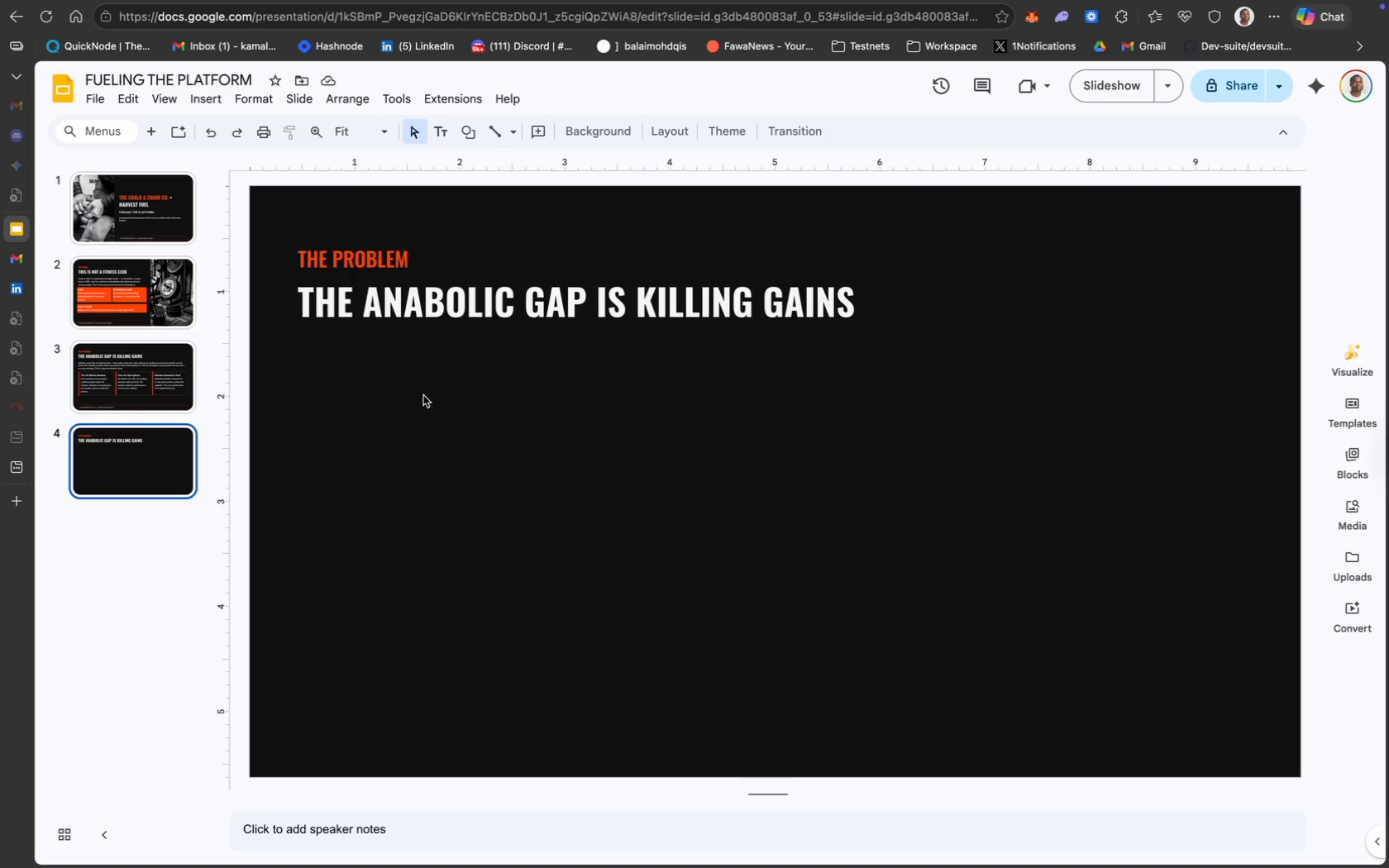 
double_click([373, 243])
 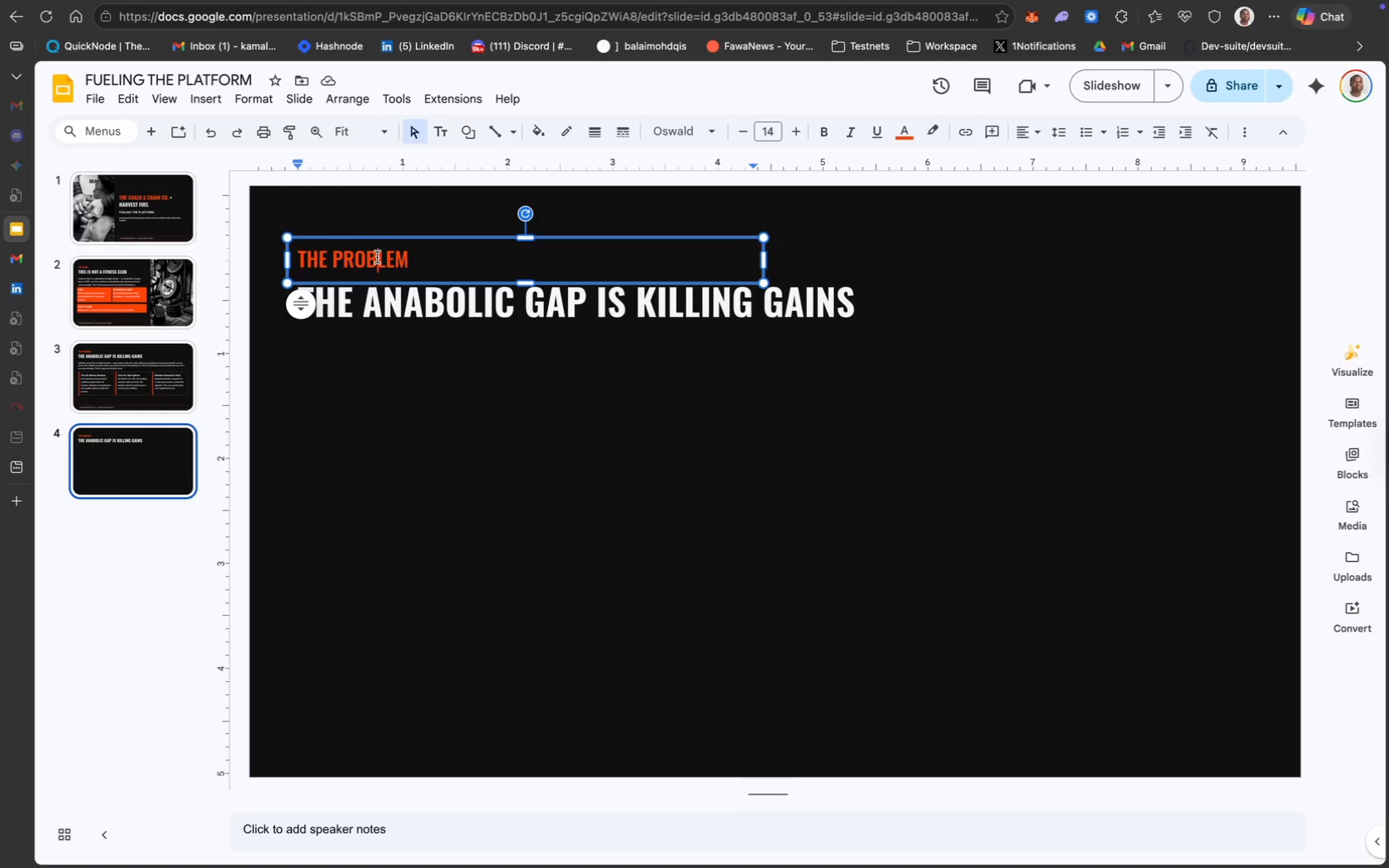 
double_click([377, 257])
 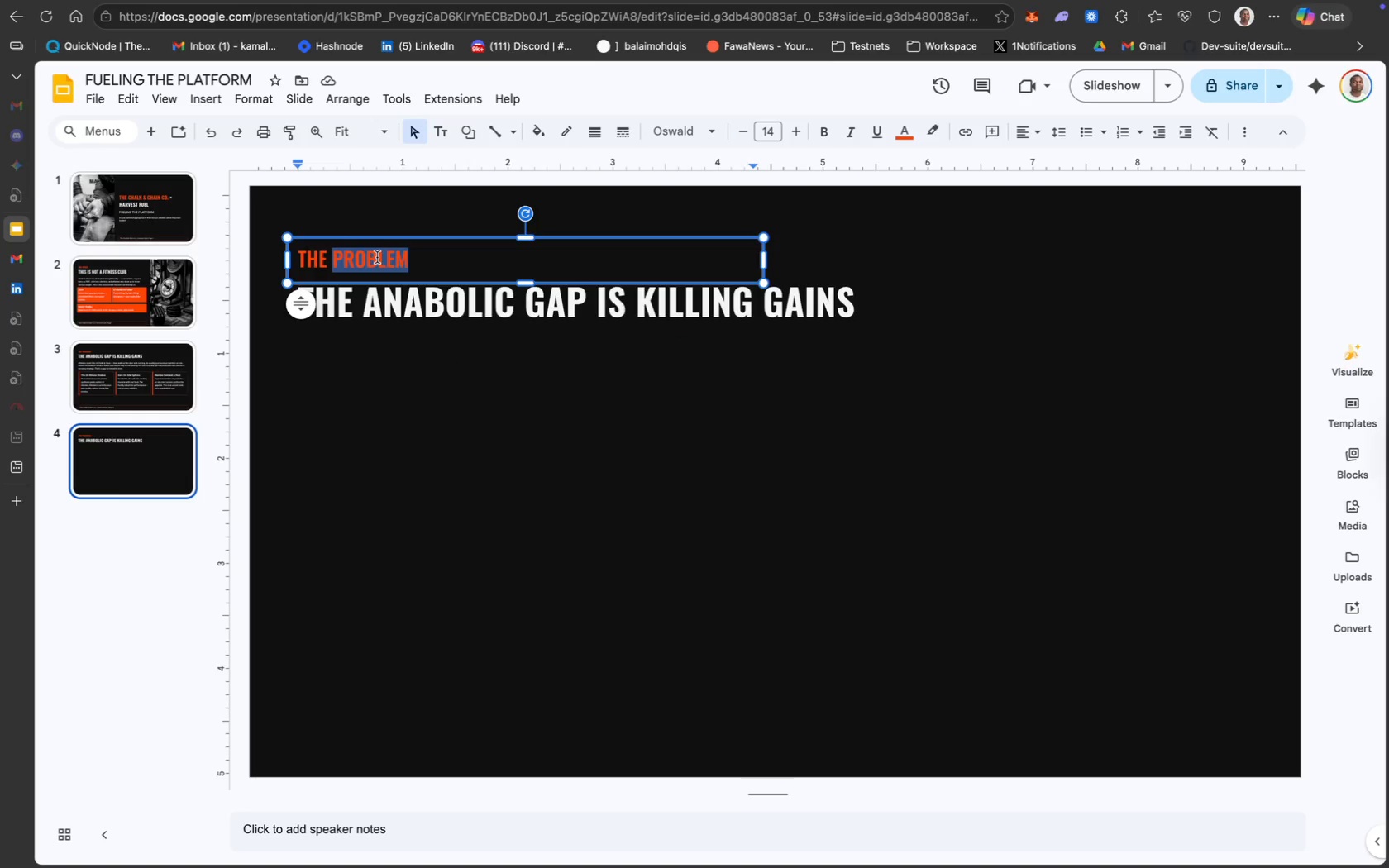 
type(Solution)
 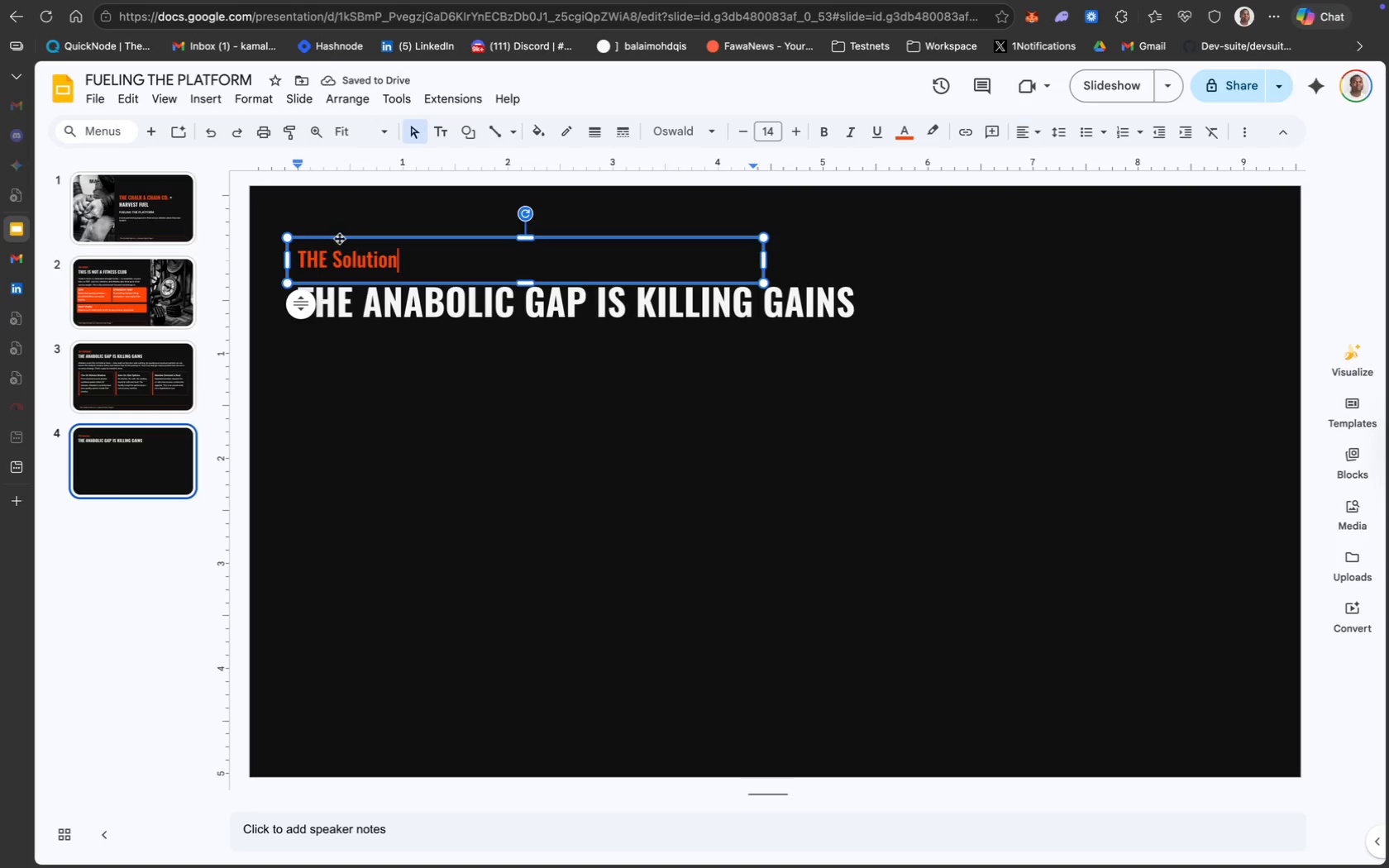 
double_click([355, 250])
 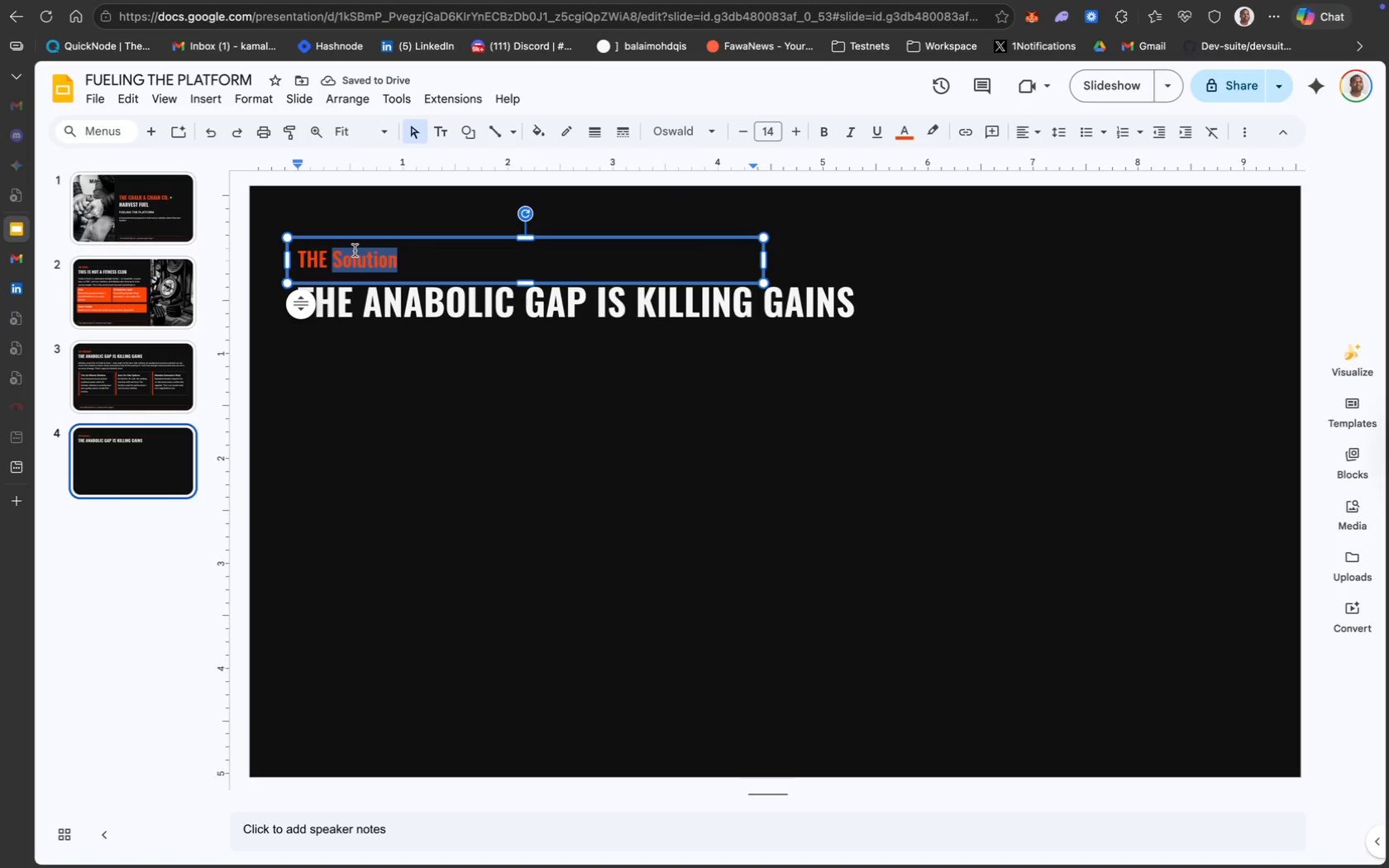 
type(SOLUTION)
 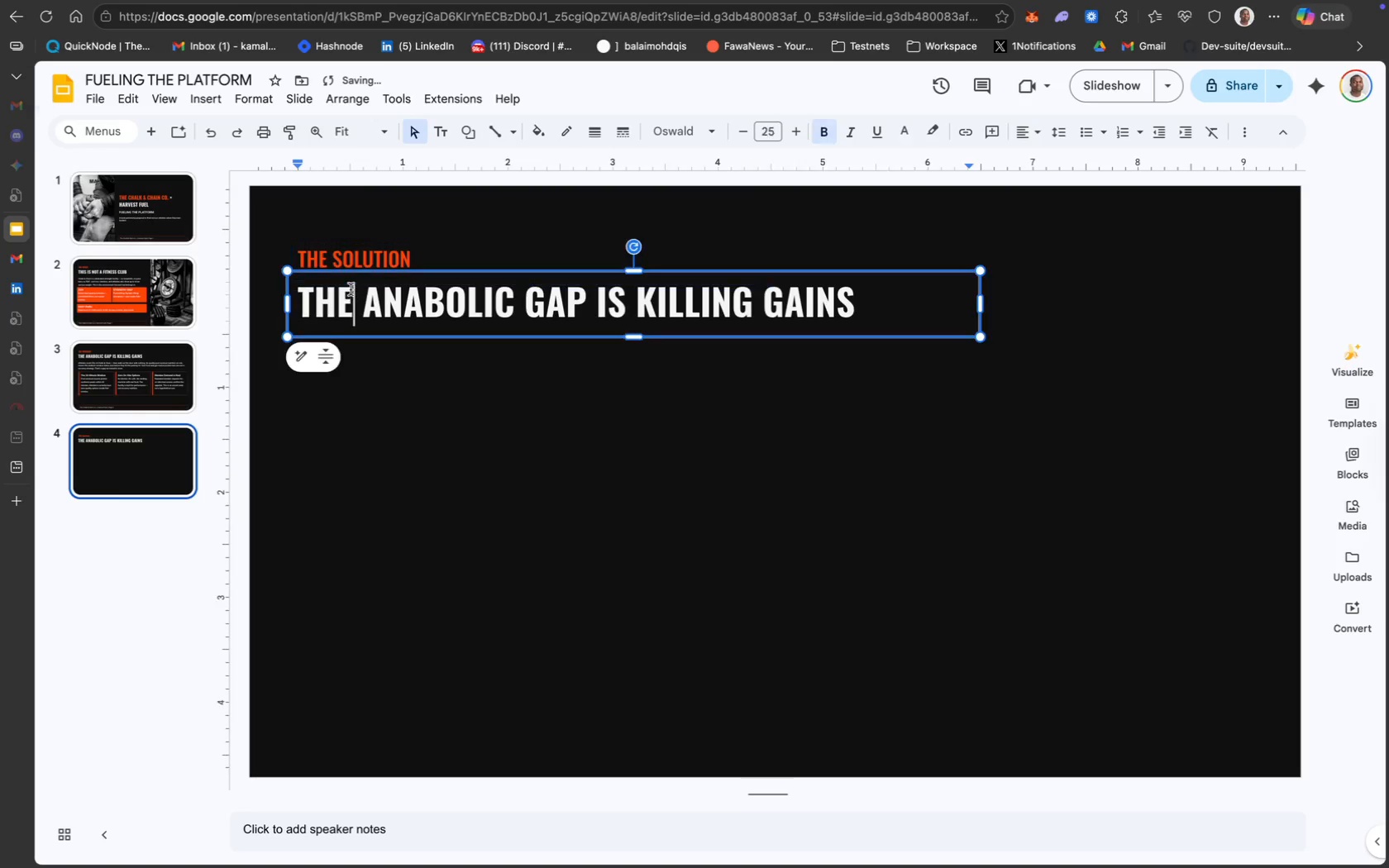 
key(Meta+CommandLeft)
 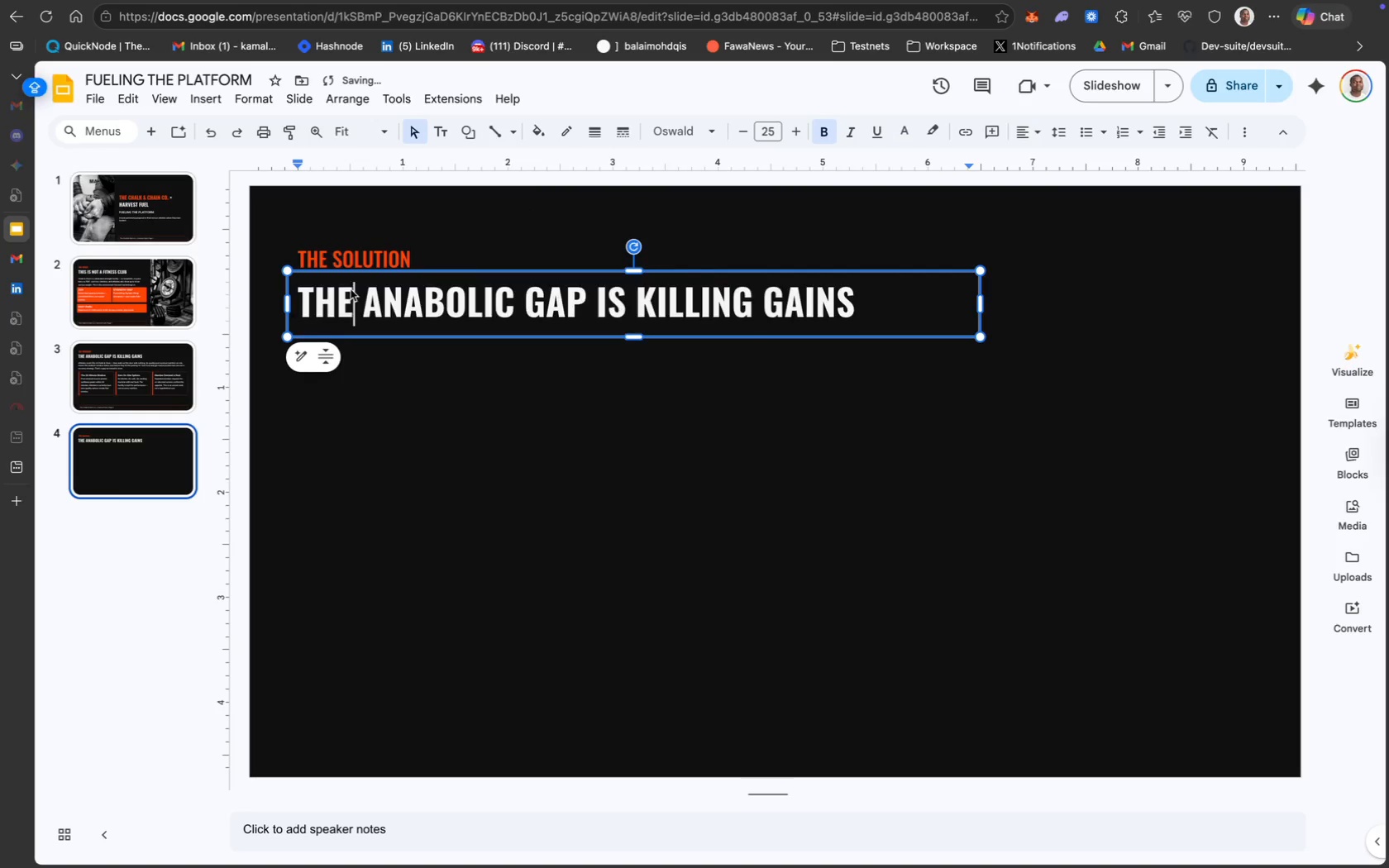 
key(Meta+A)
 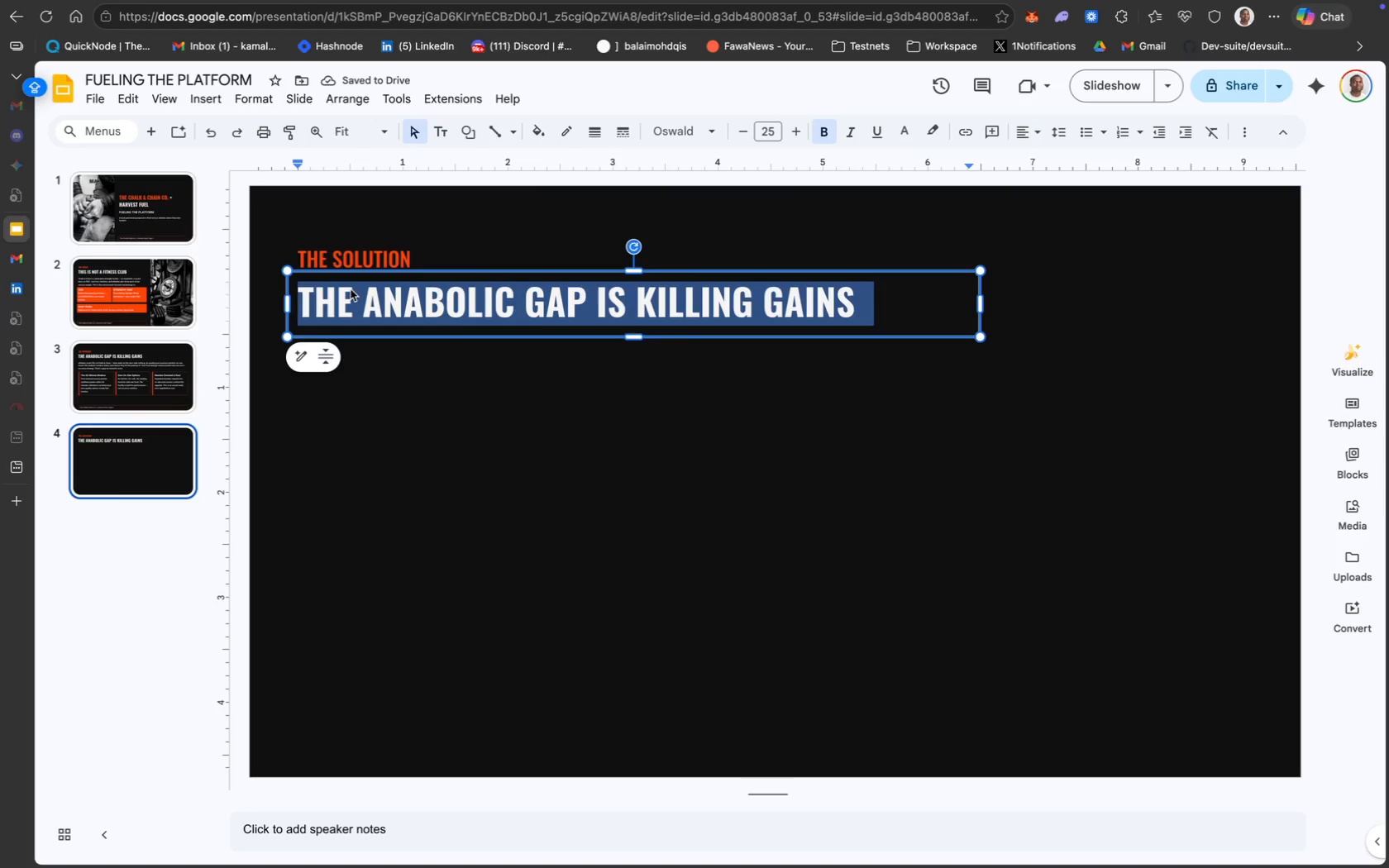 
type(INTRODUCING )
key(Backspace)
type(: The Re)
key(Backspace)
key(Backspace)
key(Backspace)
key(Backspace)
key(Backspace)
type(HE RECOVERY)
 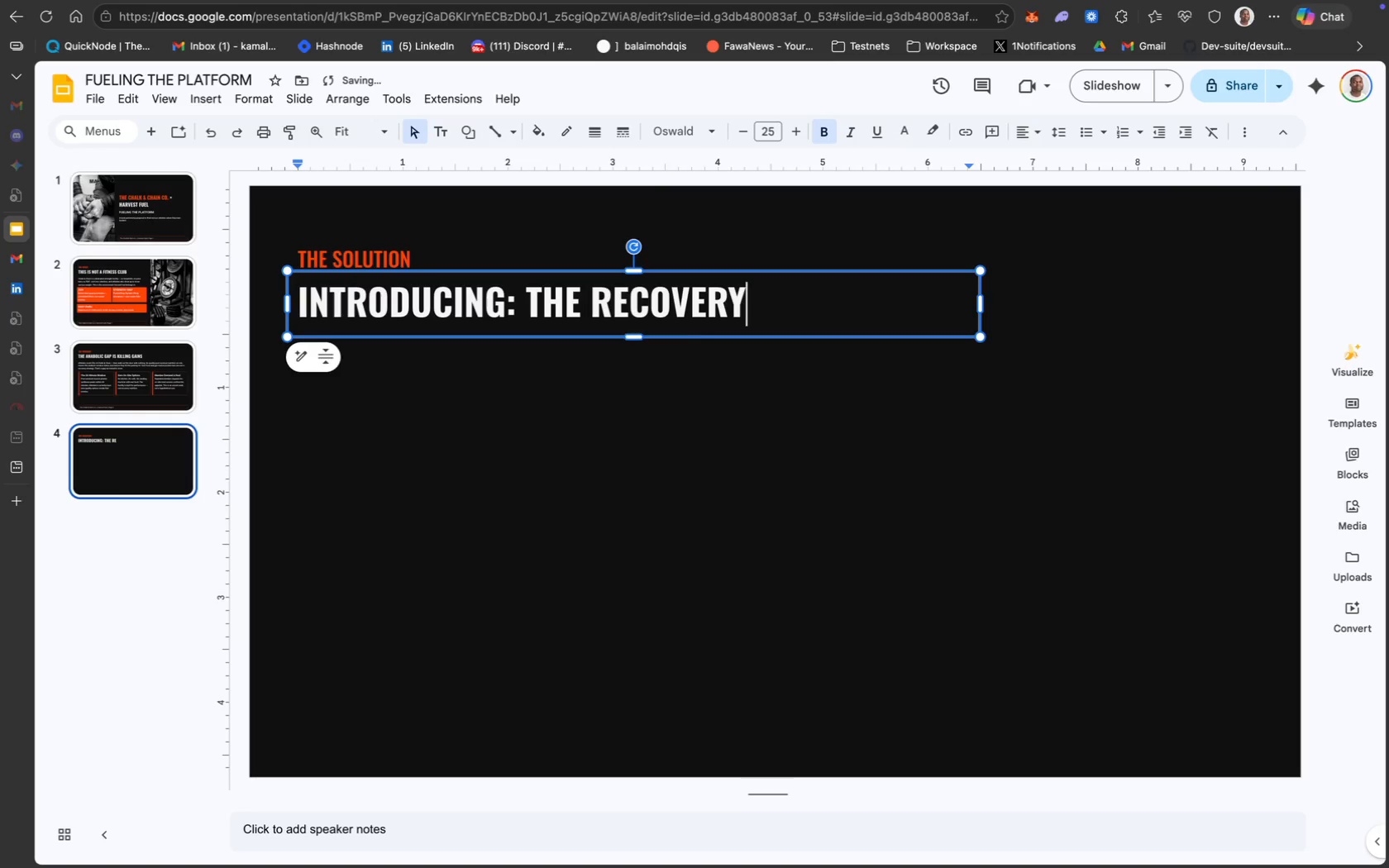 
wait(7.98)
 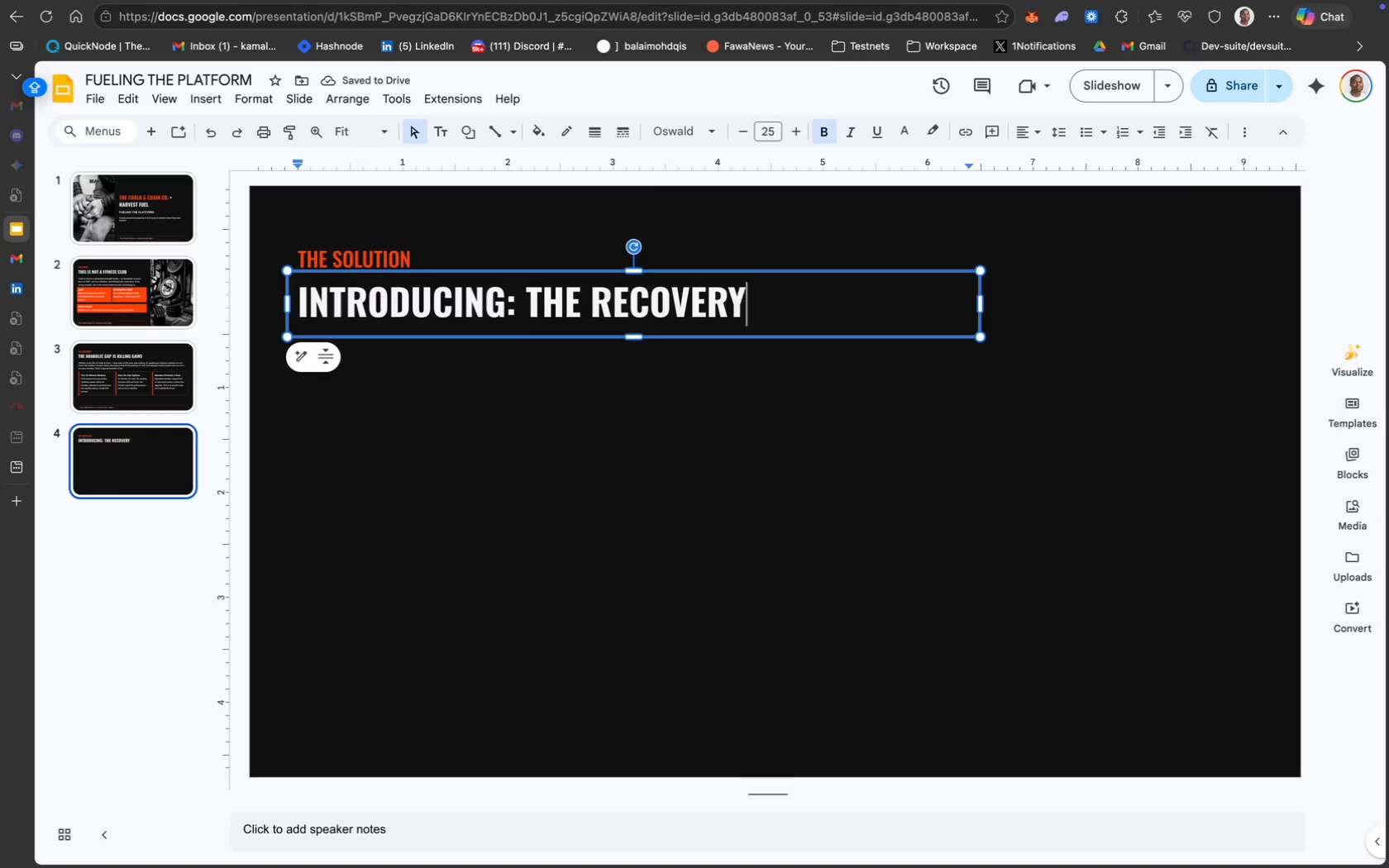 
type( CORNER)
 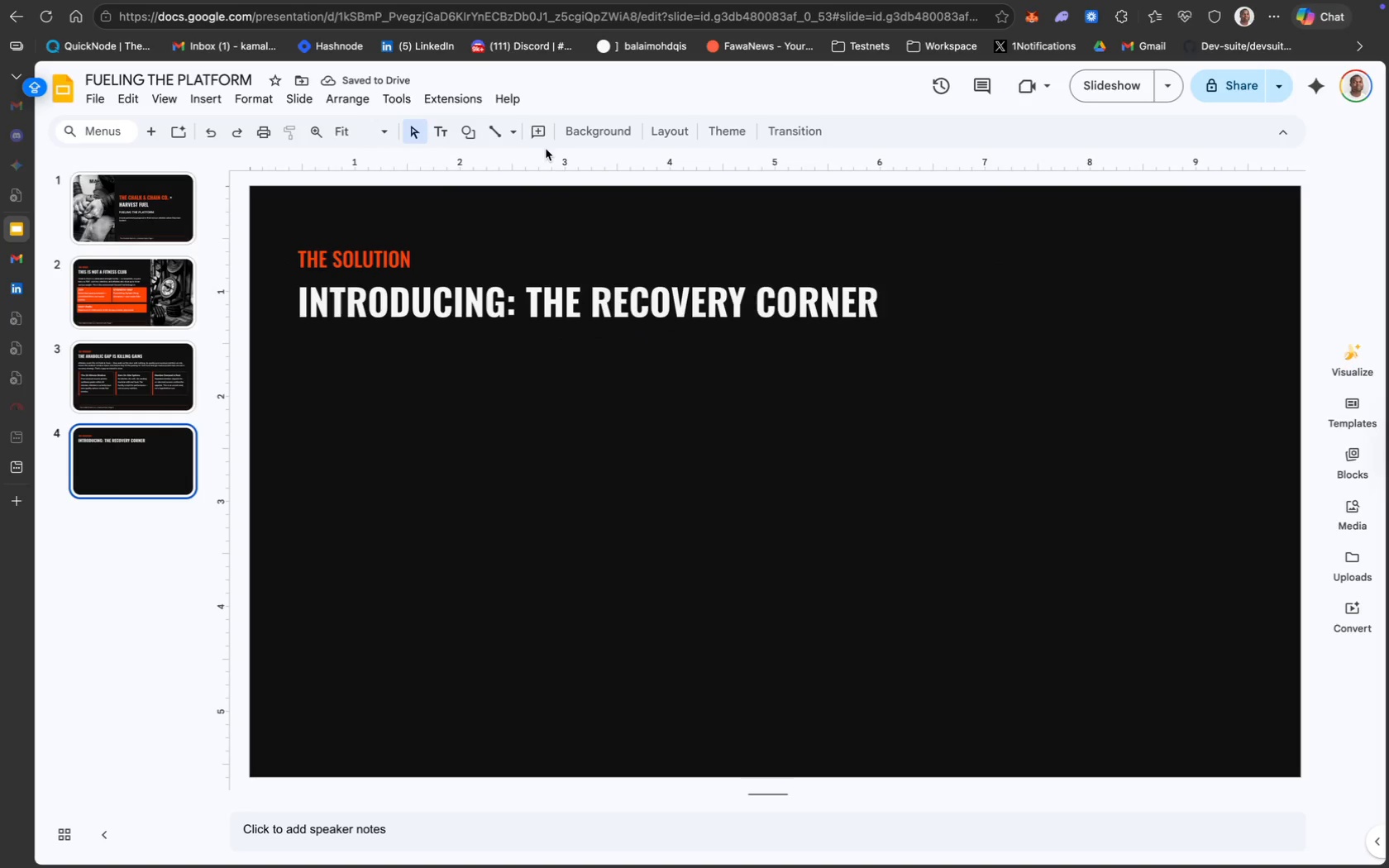 
wait(6.17)
 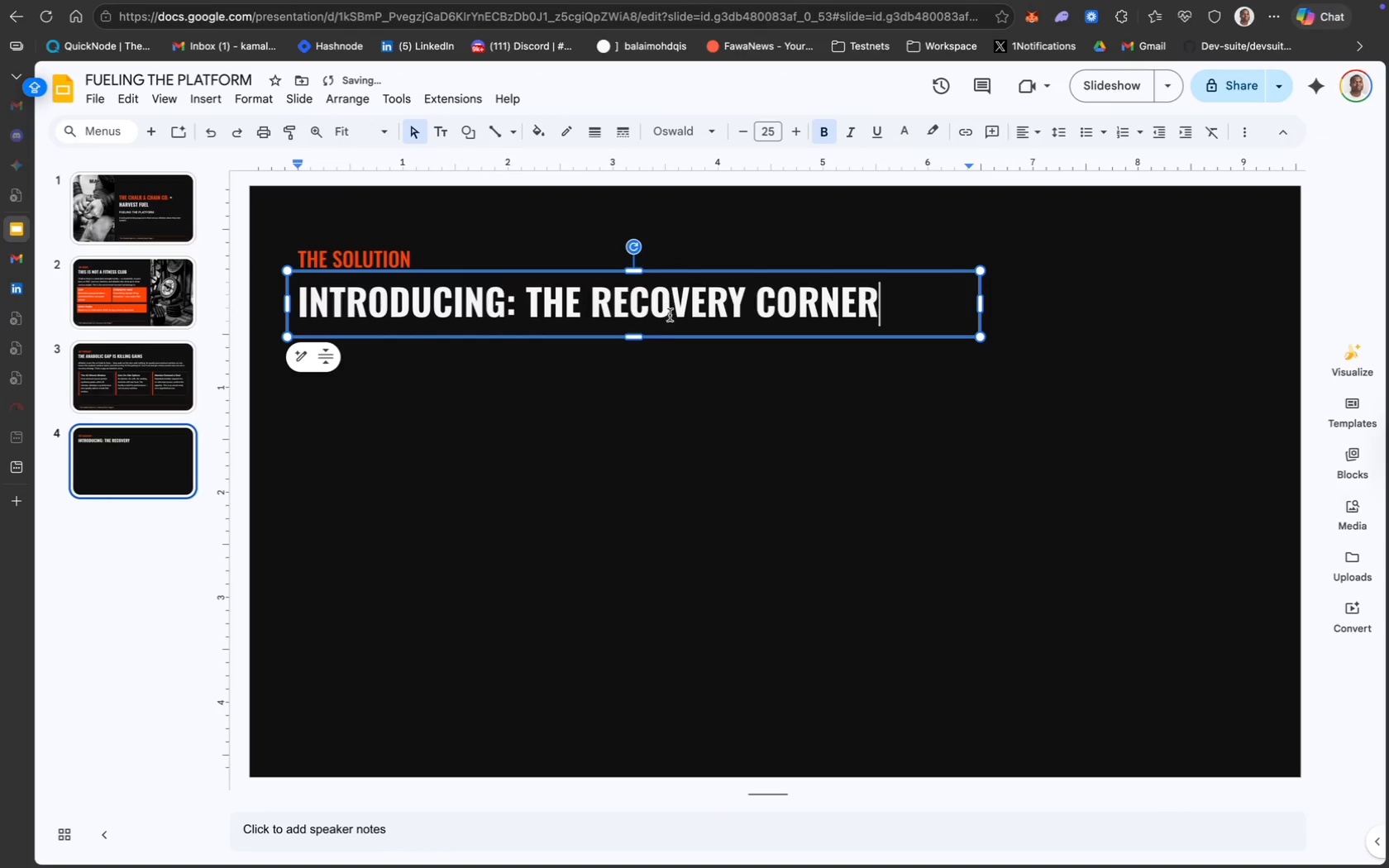 
left_click([203, 107])
 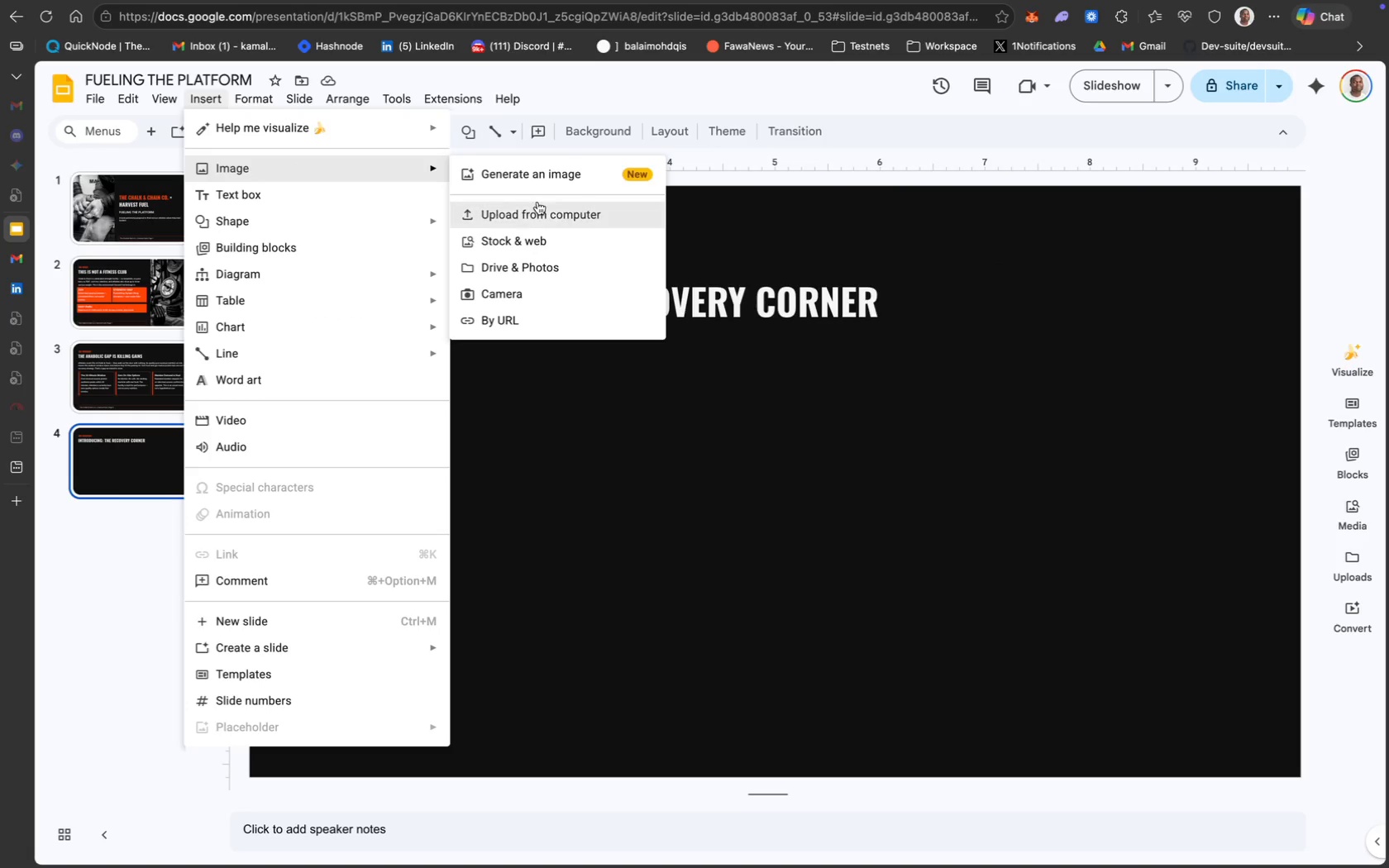 
left_click([529, 436])
 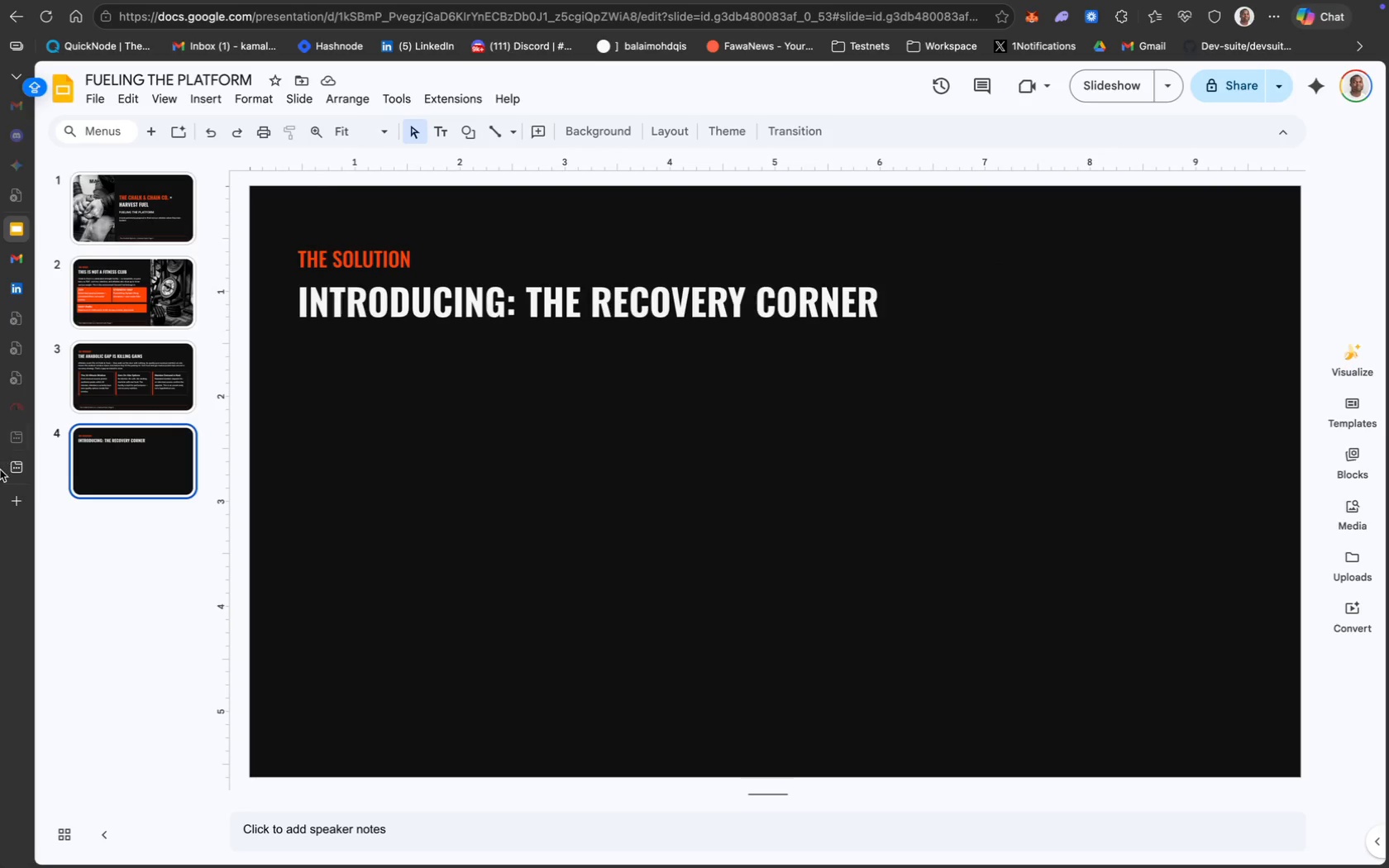 
left_click([17, 475])
 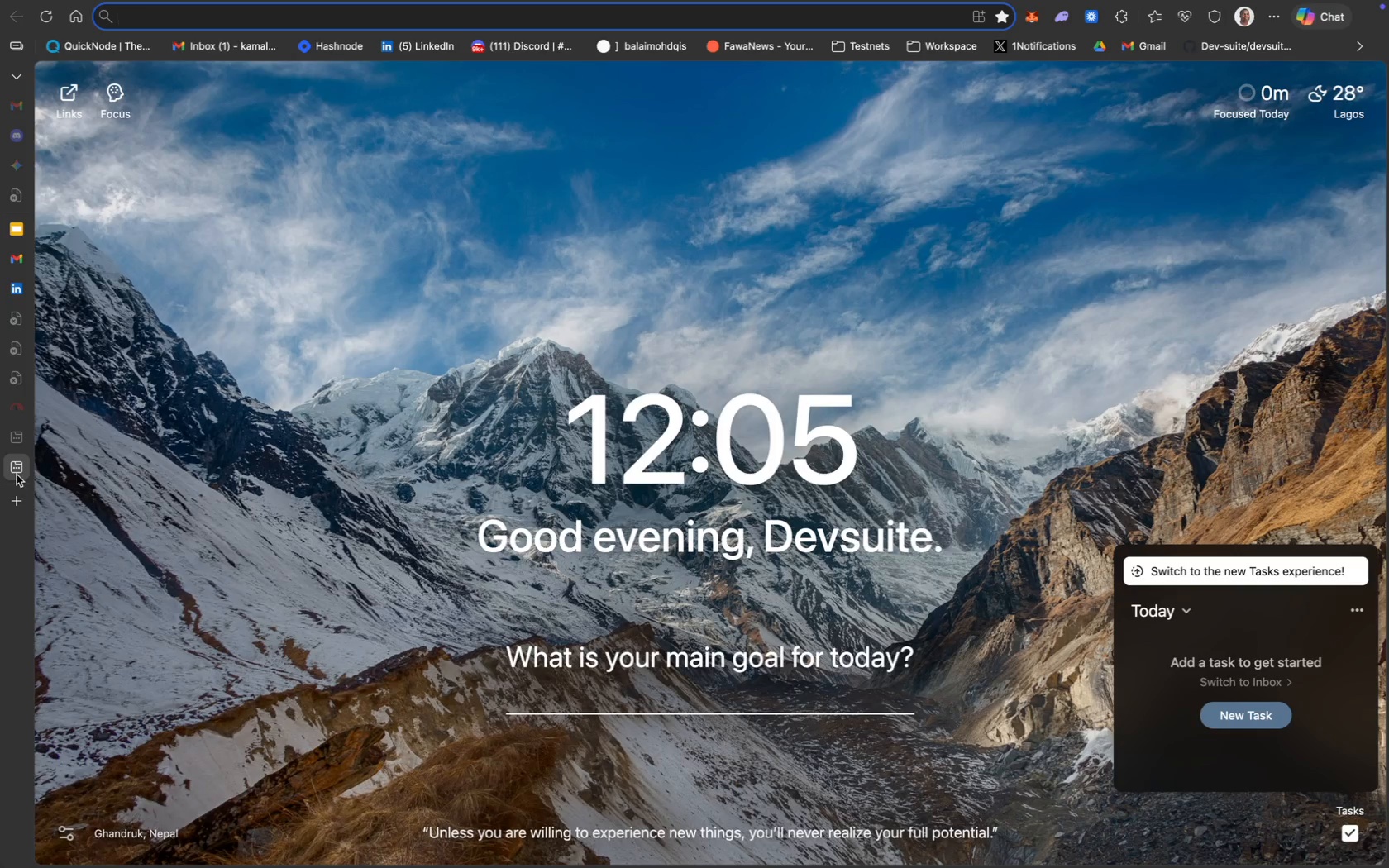 
type(FRE)
 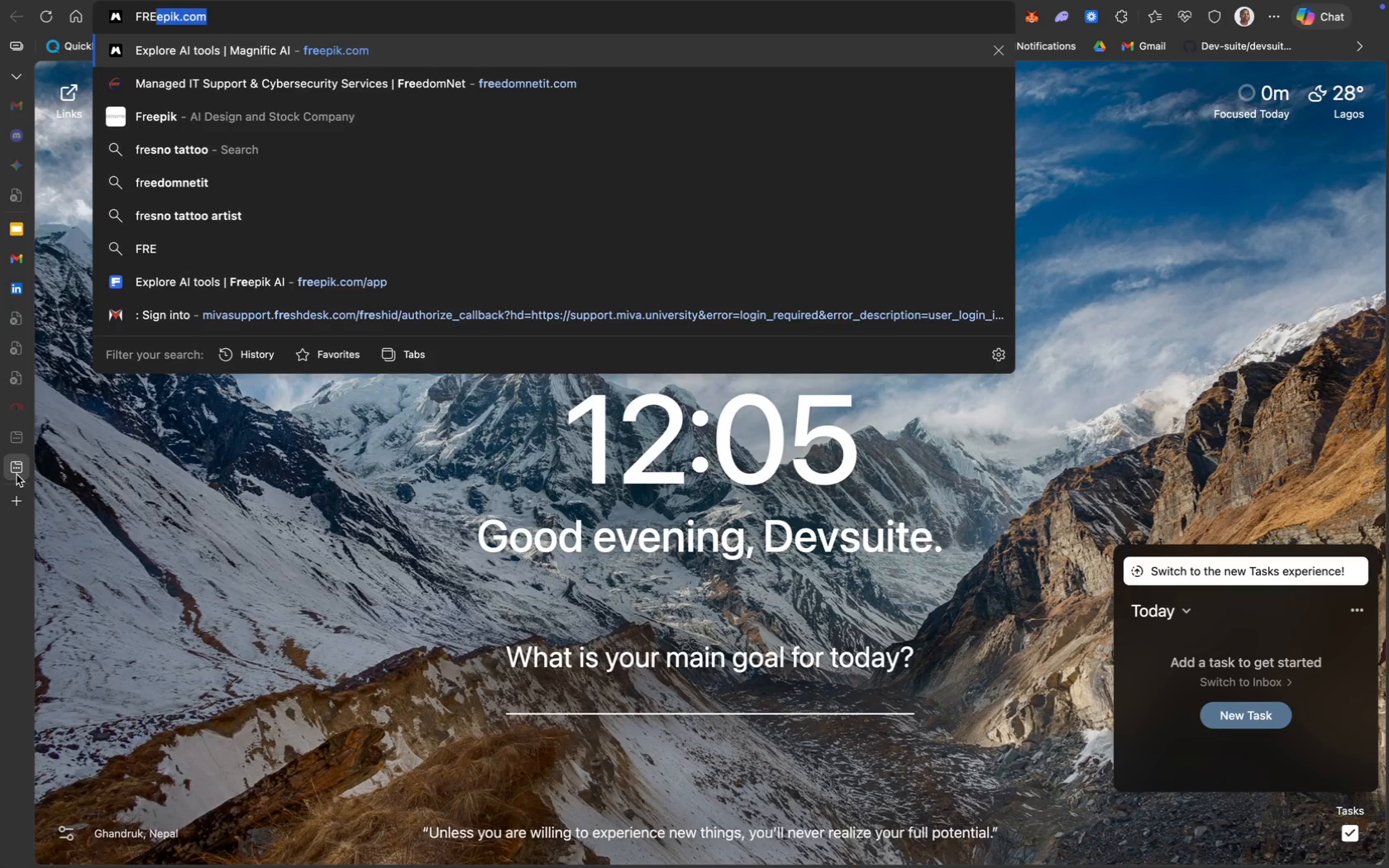 
key(Enter)
 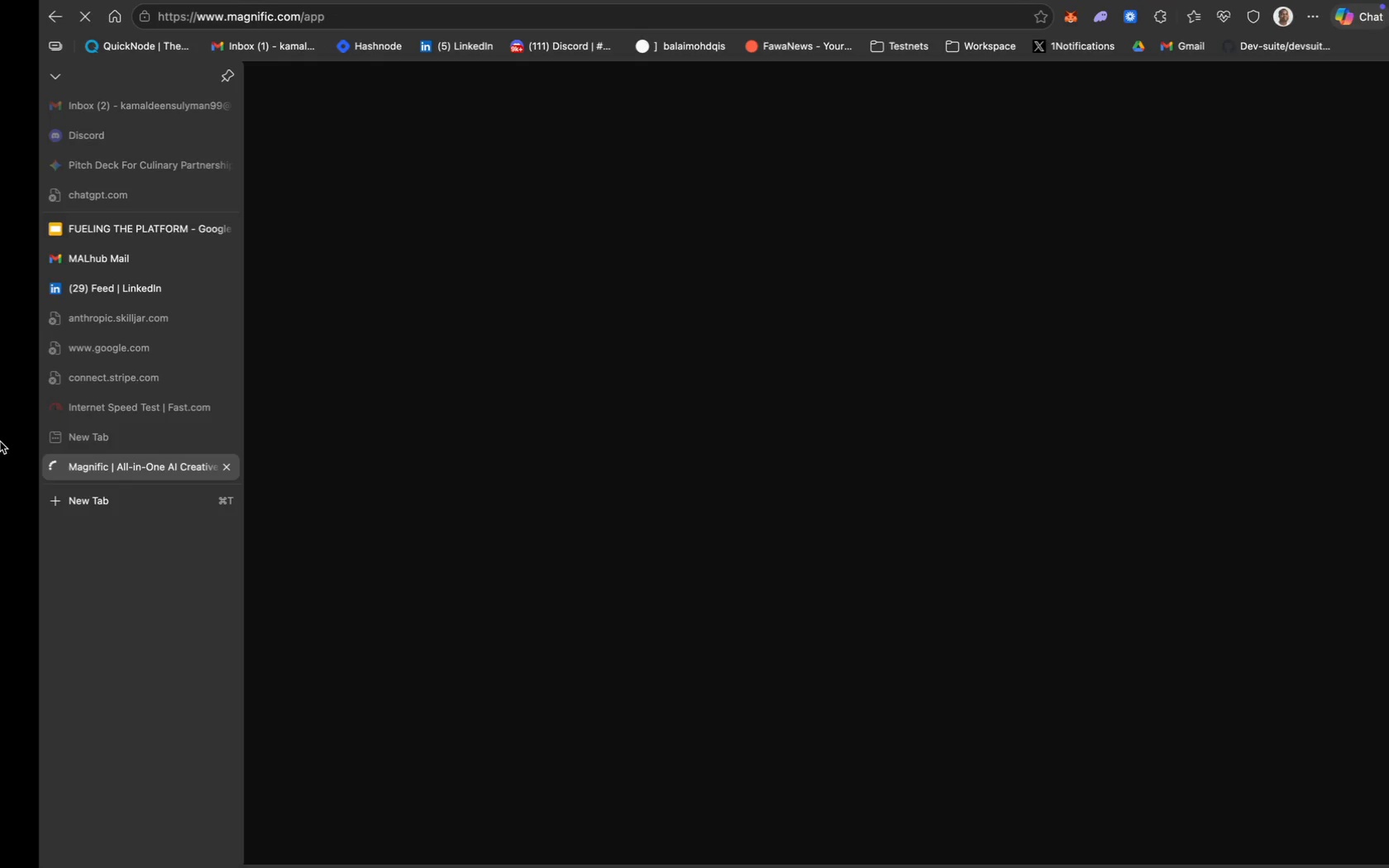 
left_click([117, 238])
 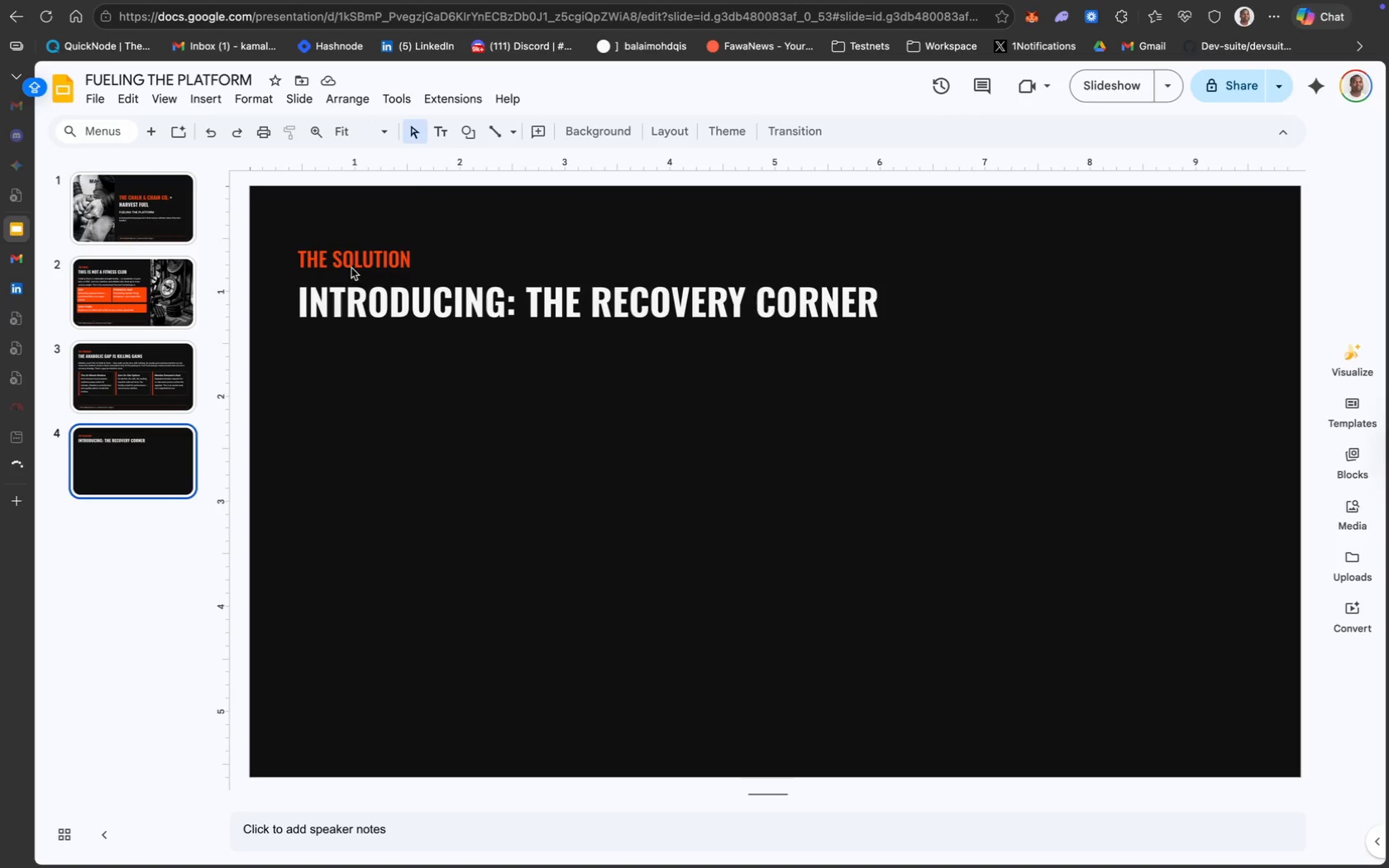 
wait(5.28)
 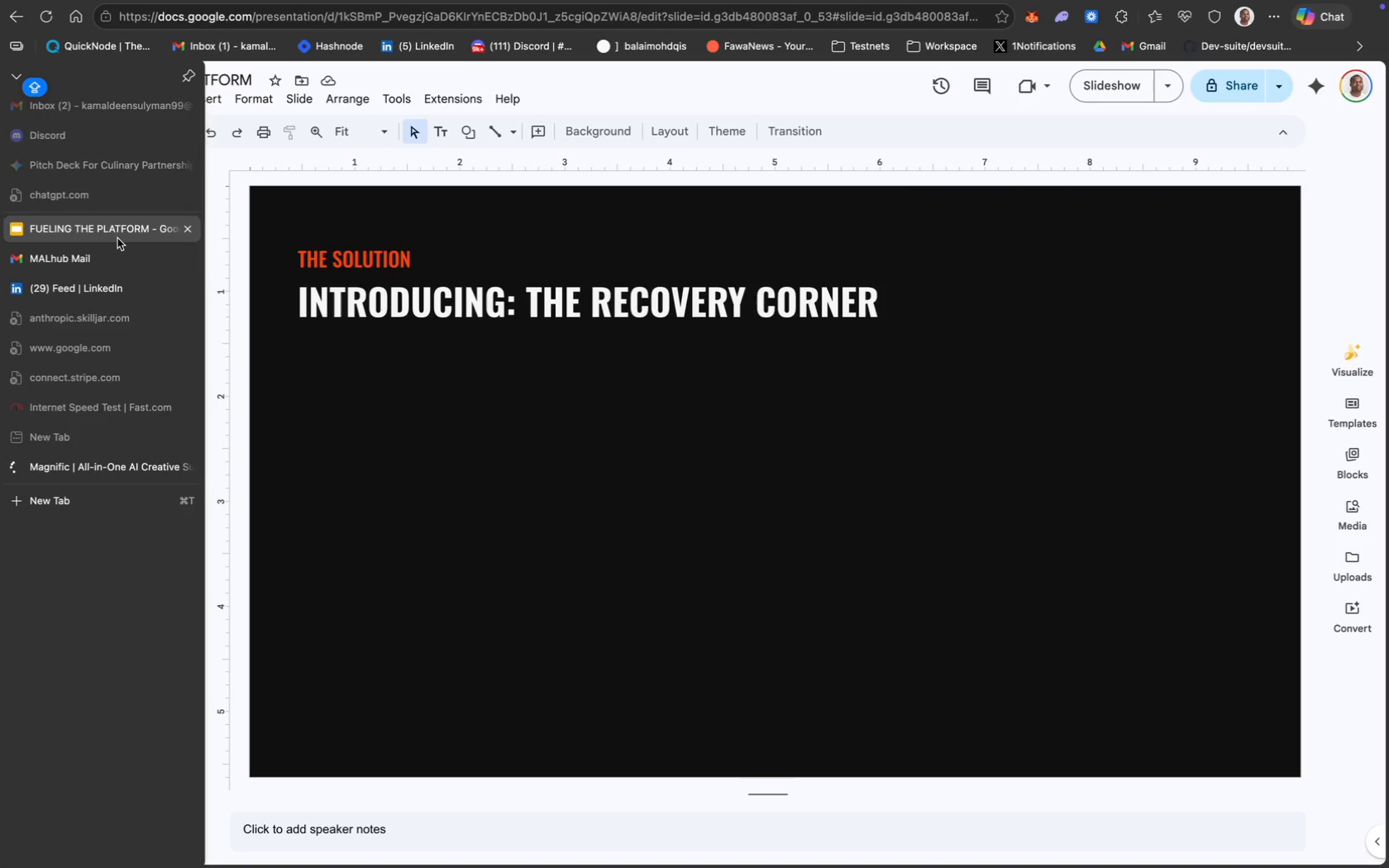 
left_click([538, 317])
 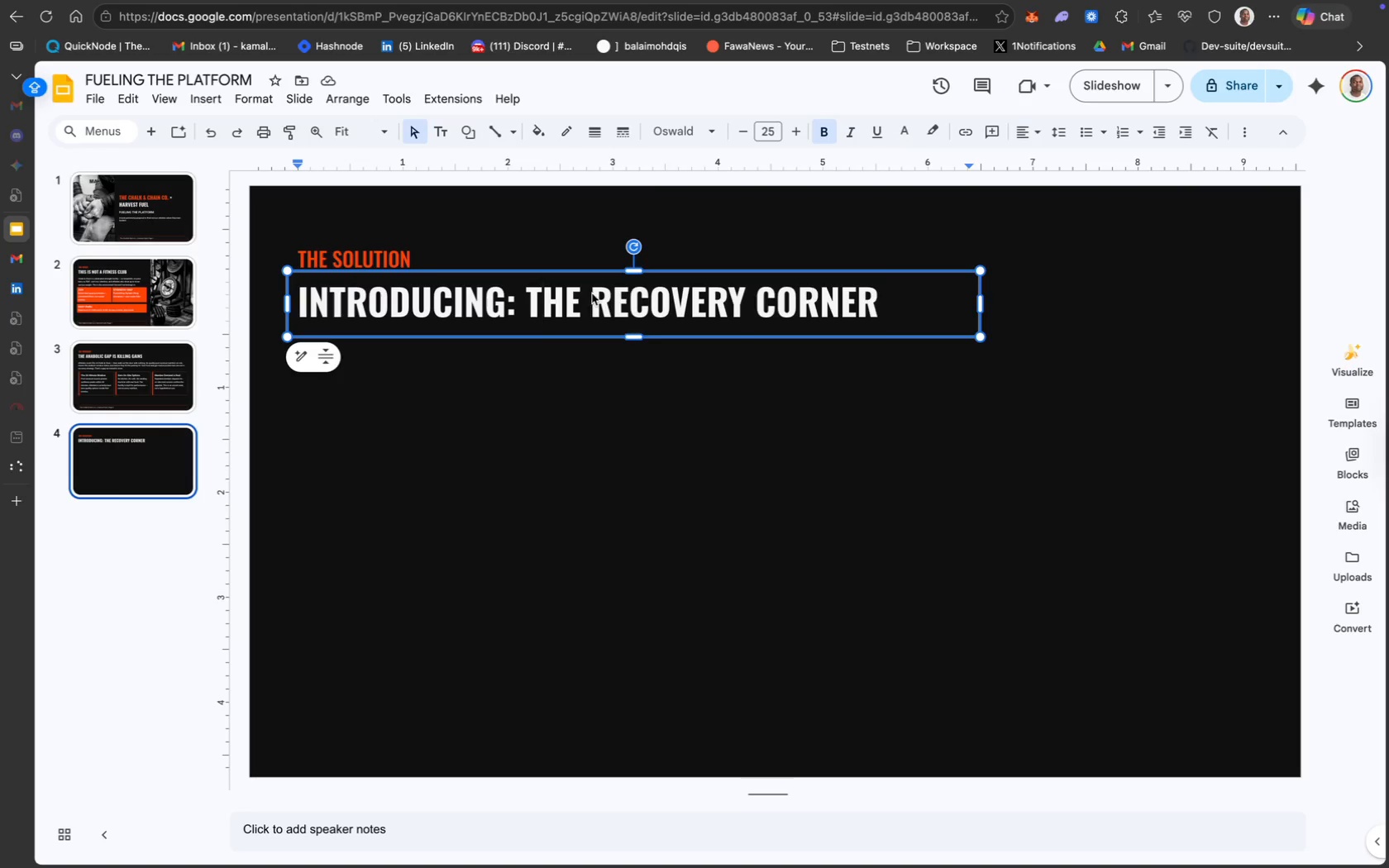 
left_click_drag(start_coordinate=[596, 293], to_coordinate=[897, 296])
 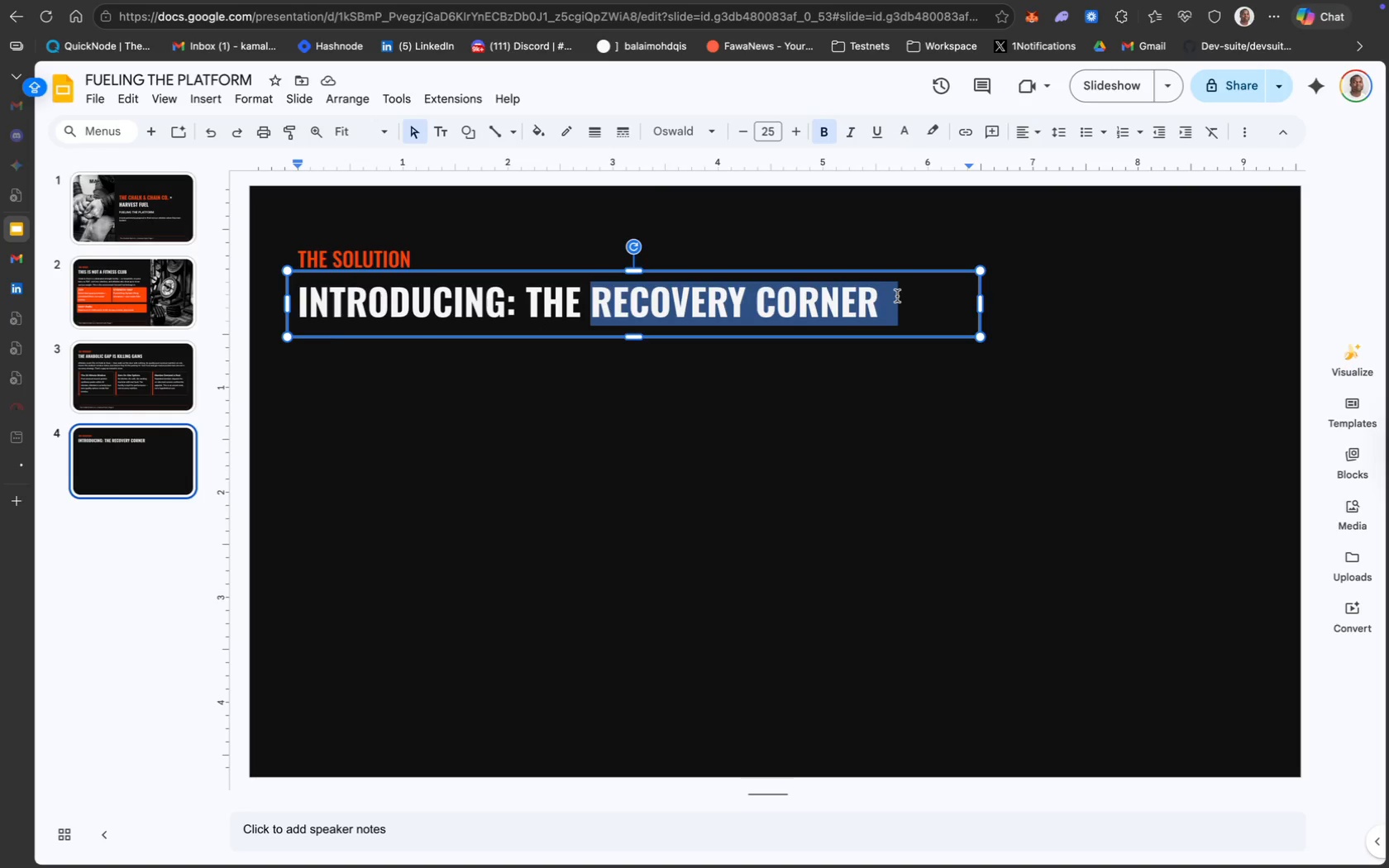 
key(Meta+C)
 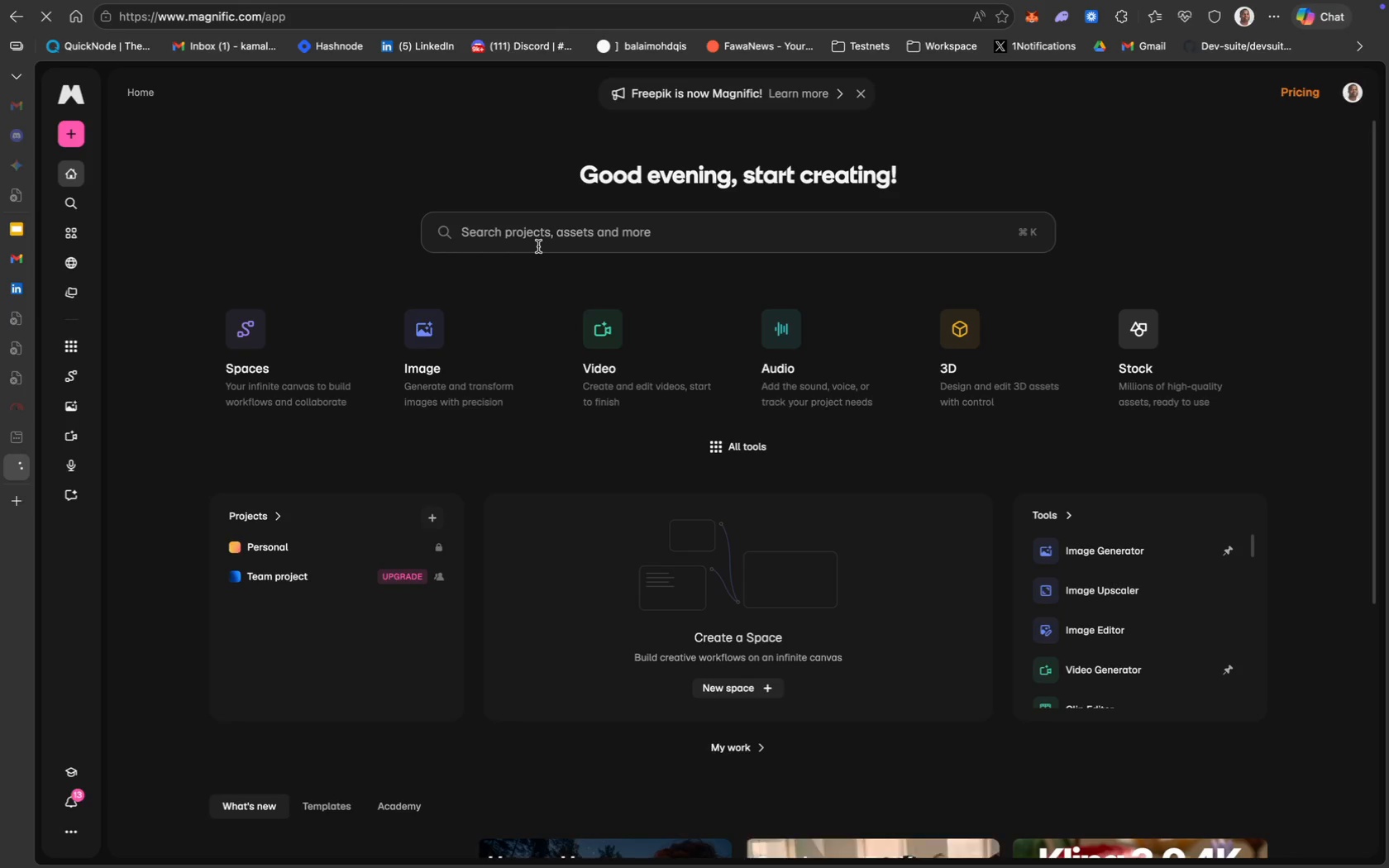 
wait(9.3)
 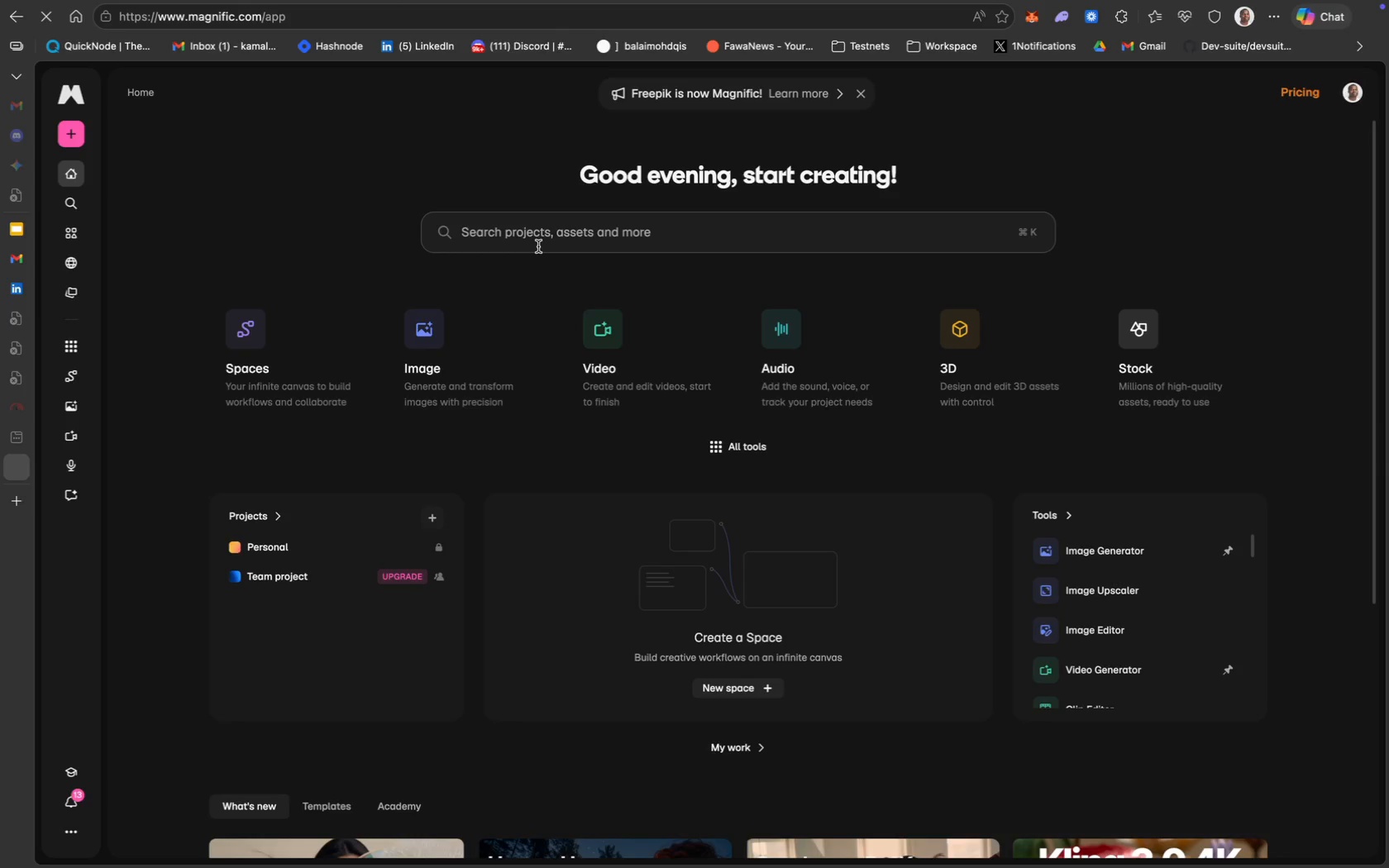 
key(Meta+V)
 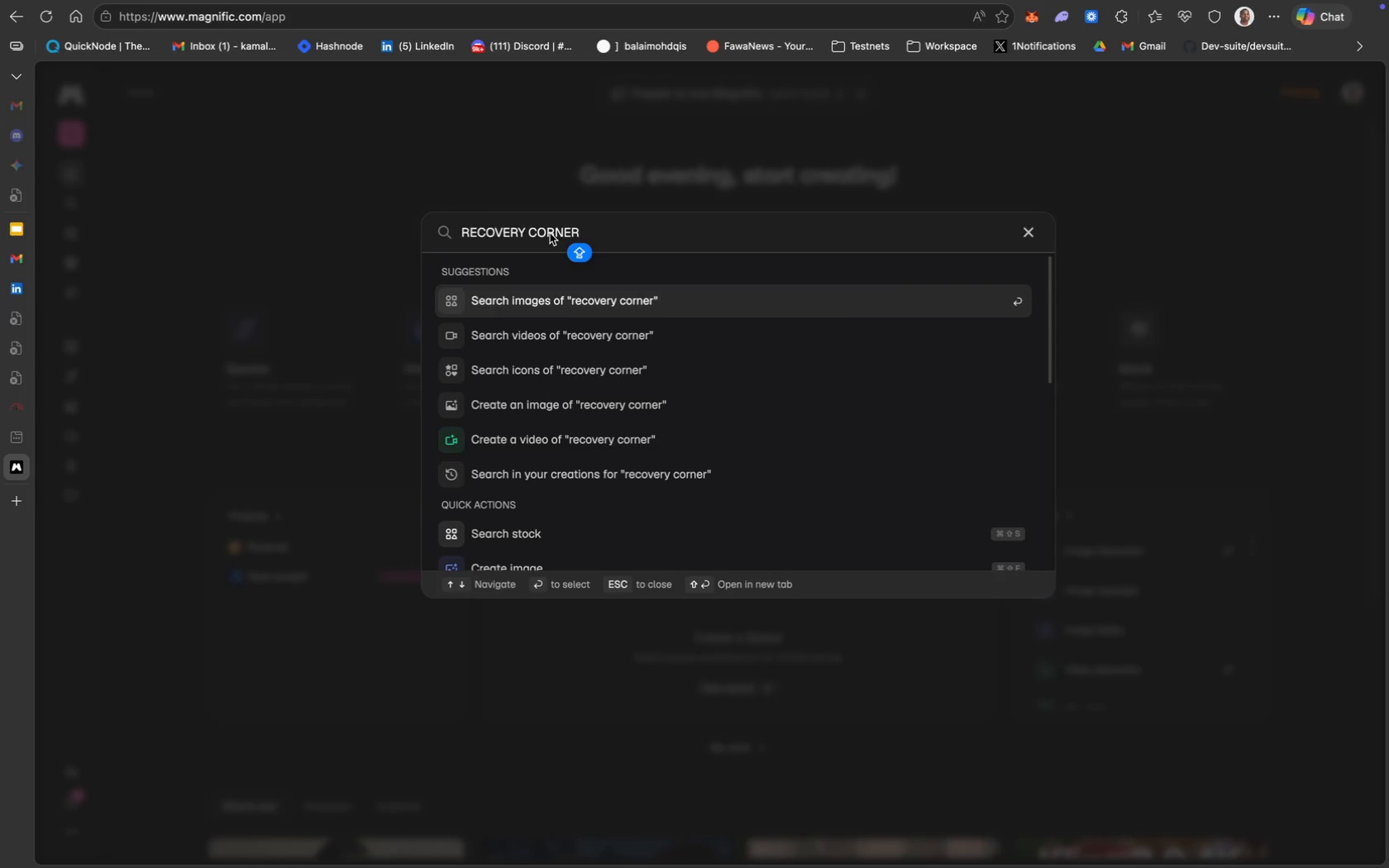 
left_click([465, 227])
 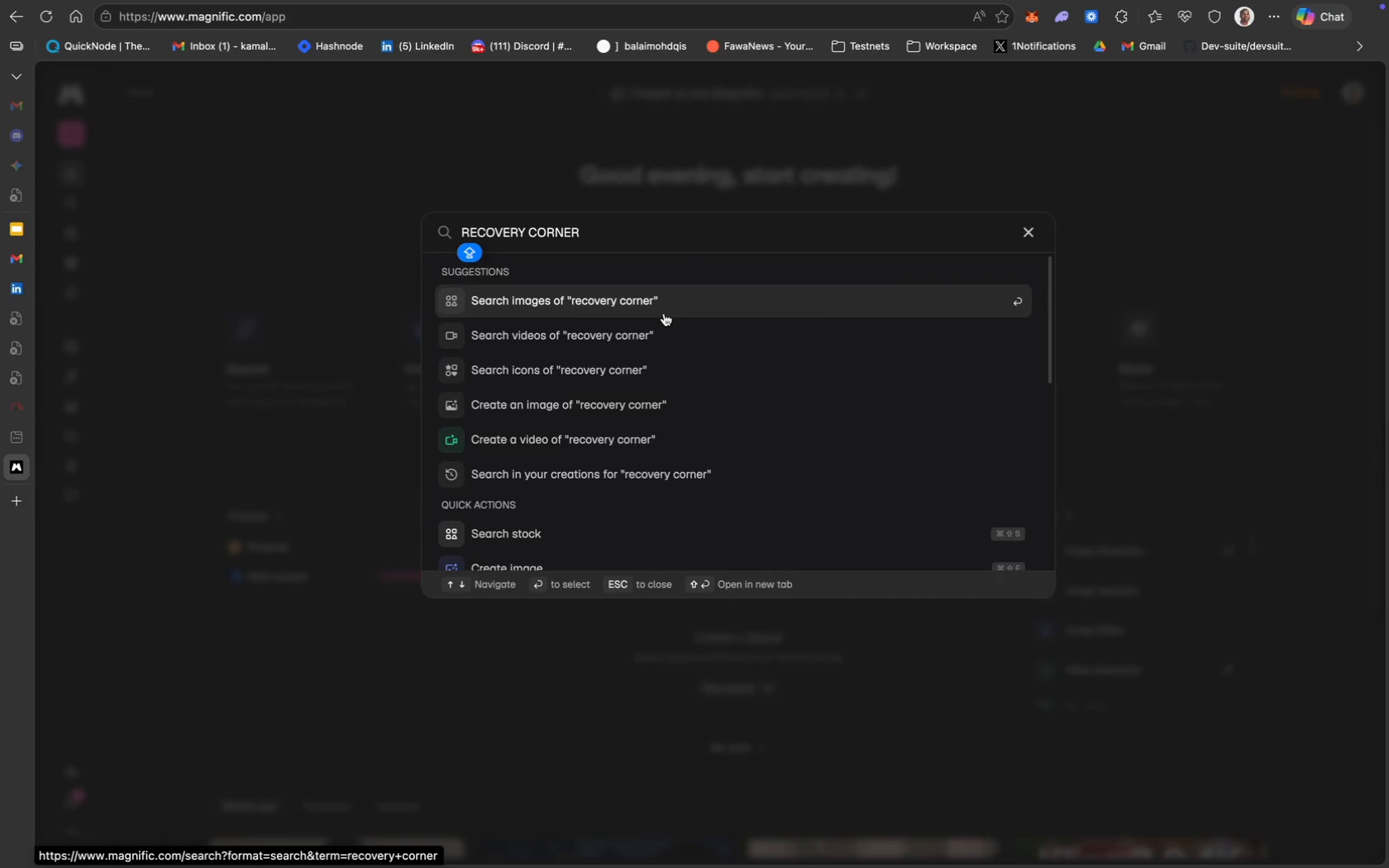 
key(ArrowLeft)
 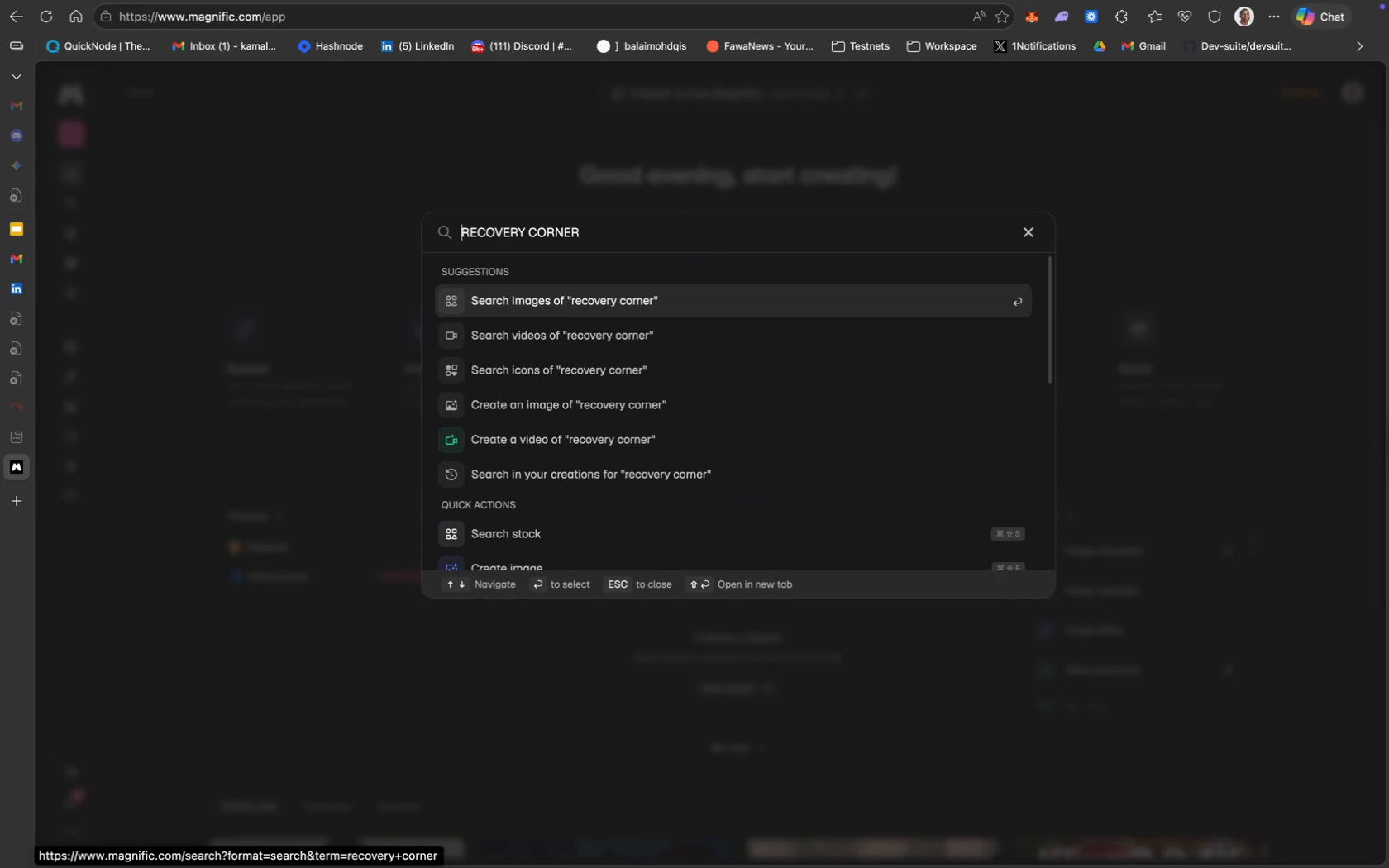 
key(ArrowLeft)
 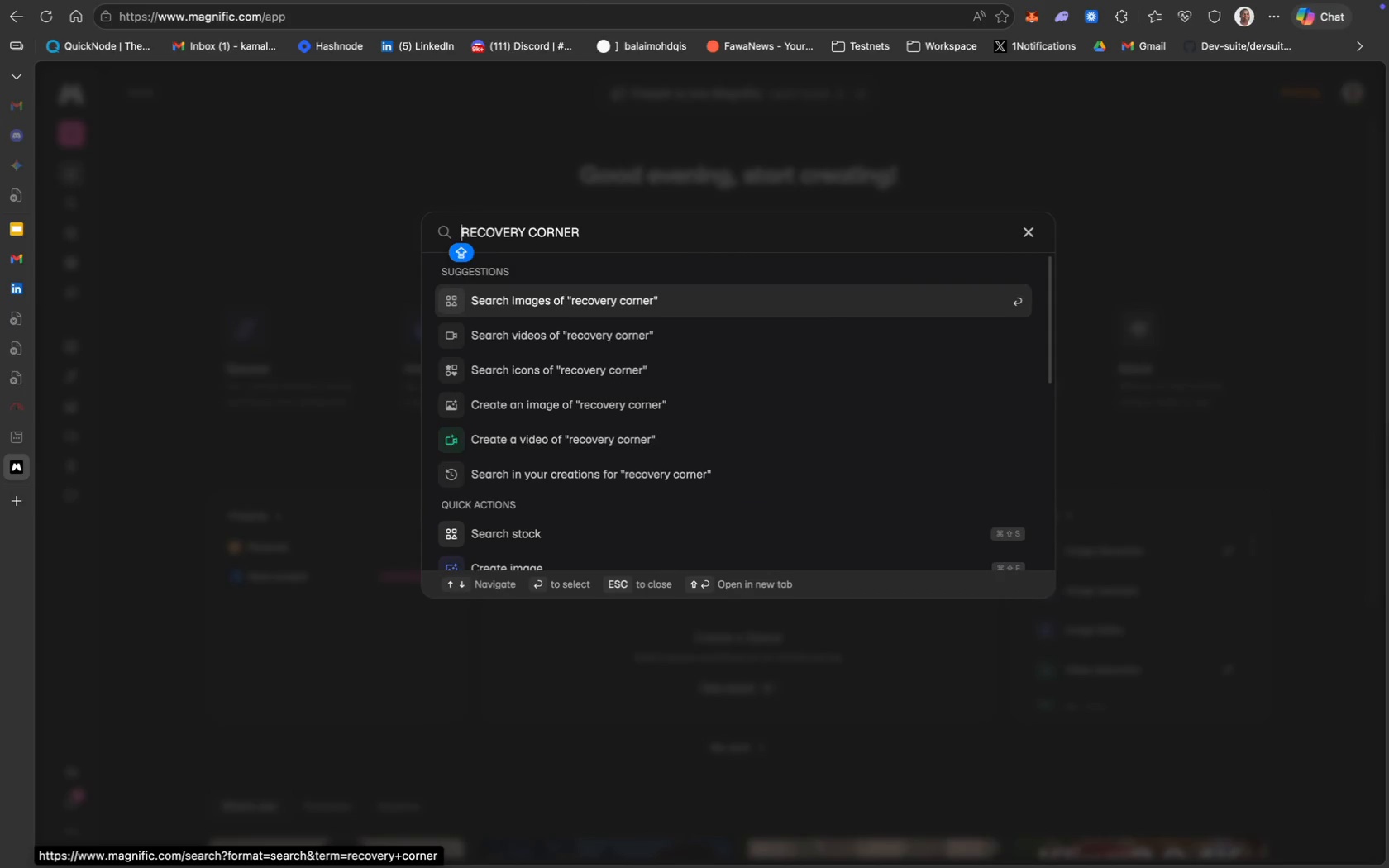 
type(Fitness )
 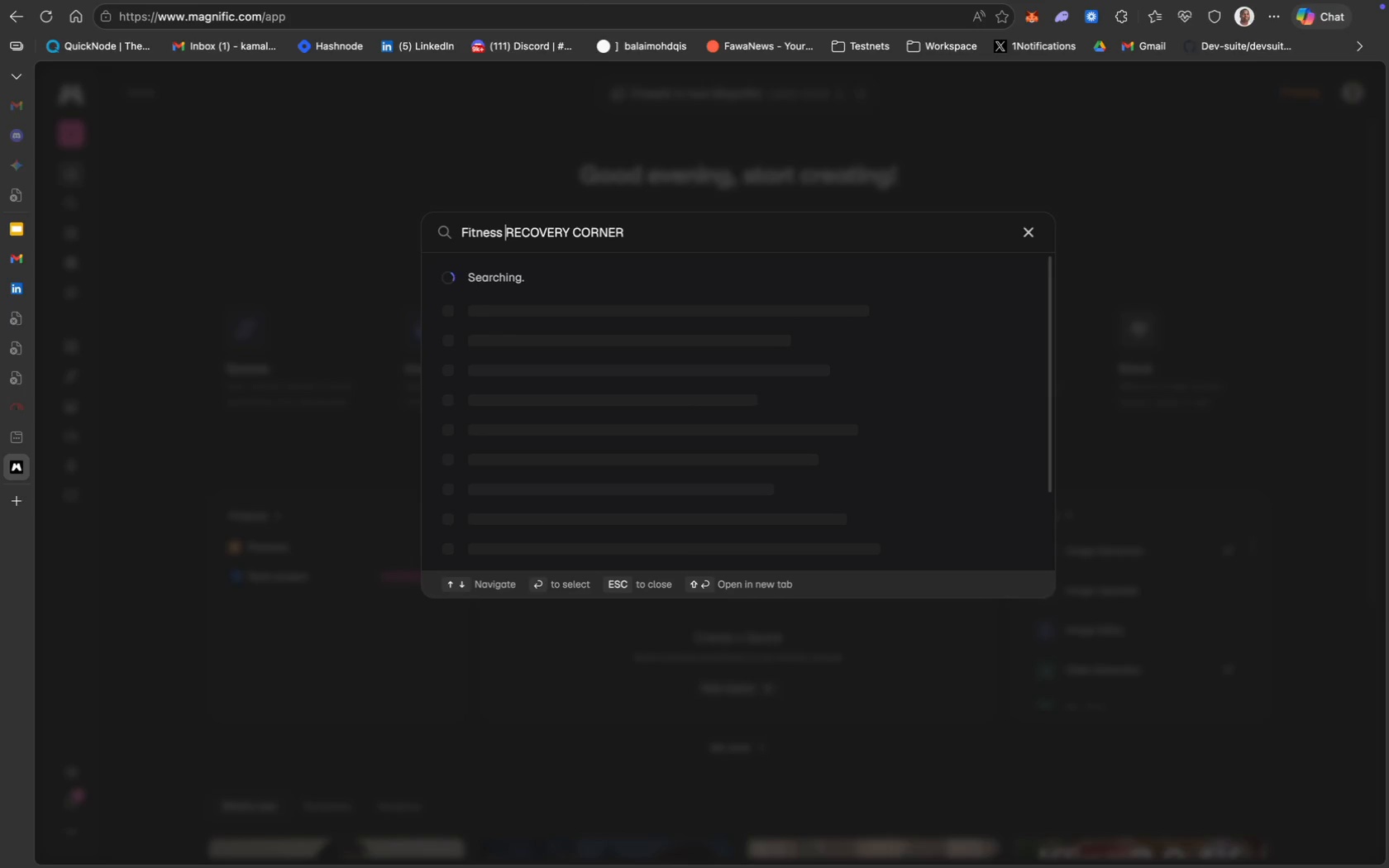 
key(Enter)
 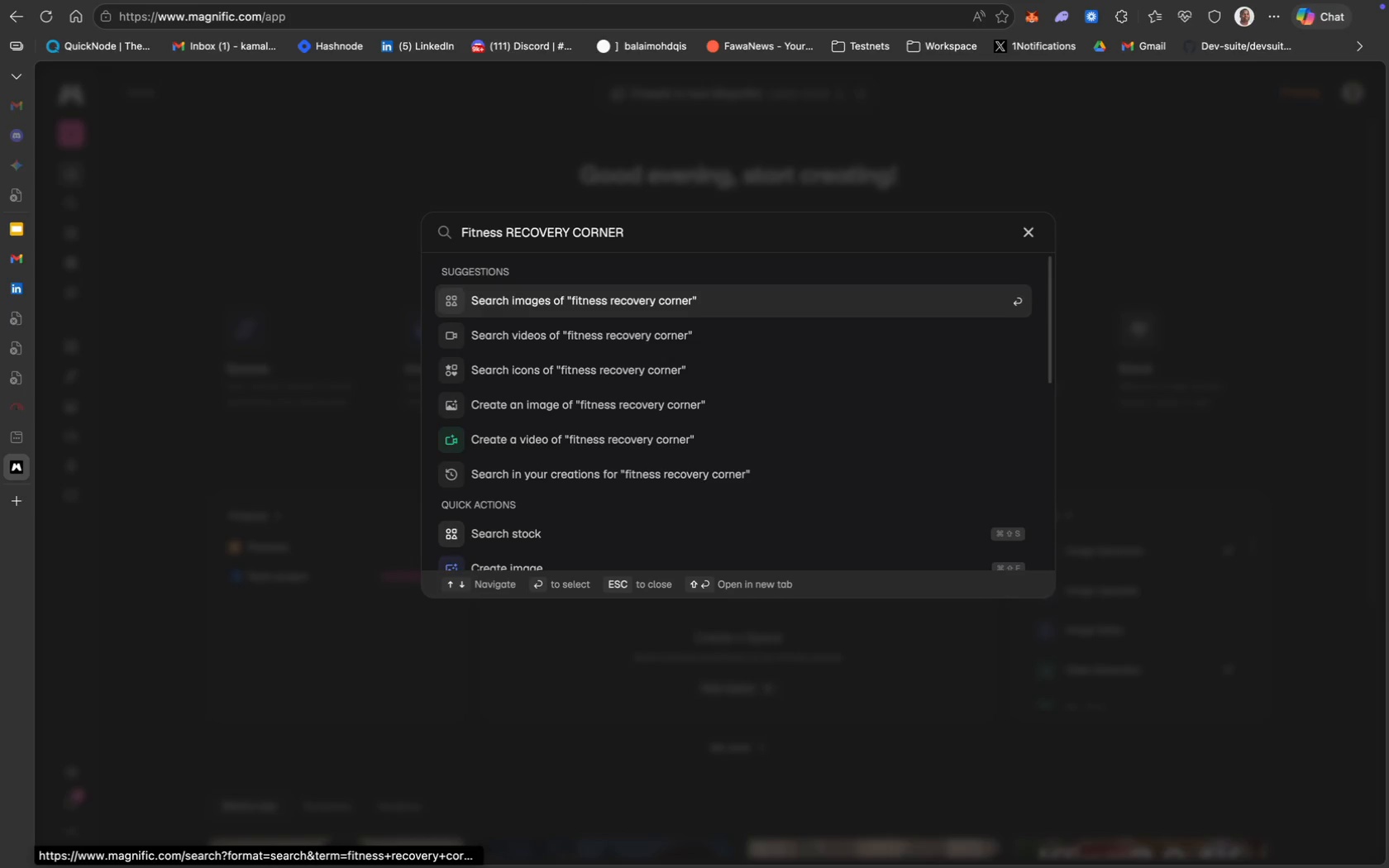 
wait(8.11)
 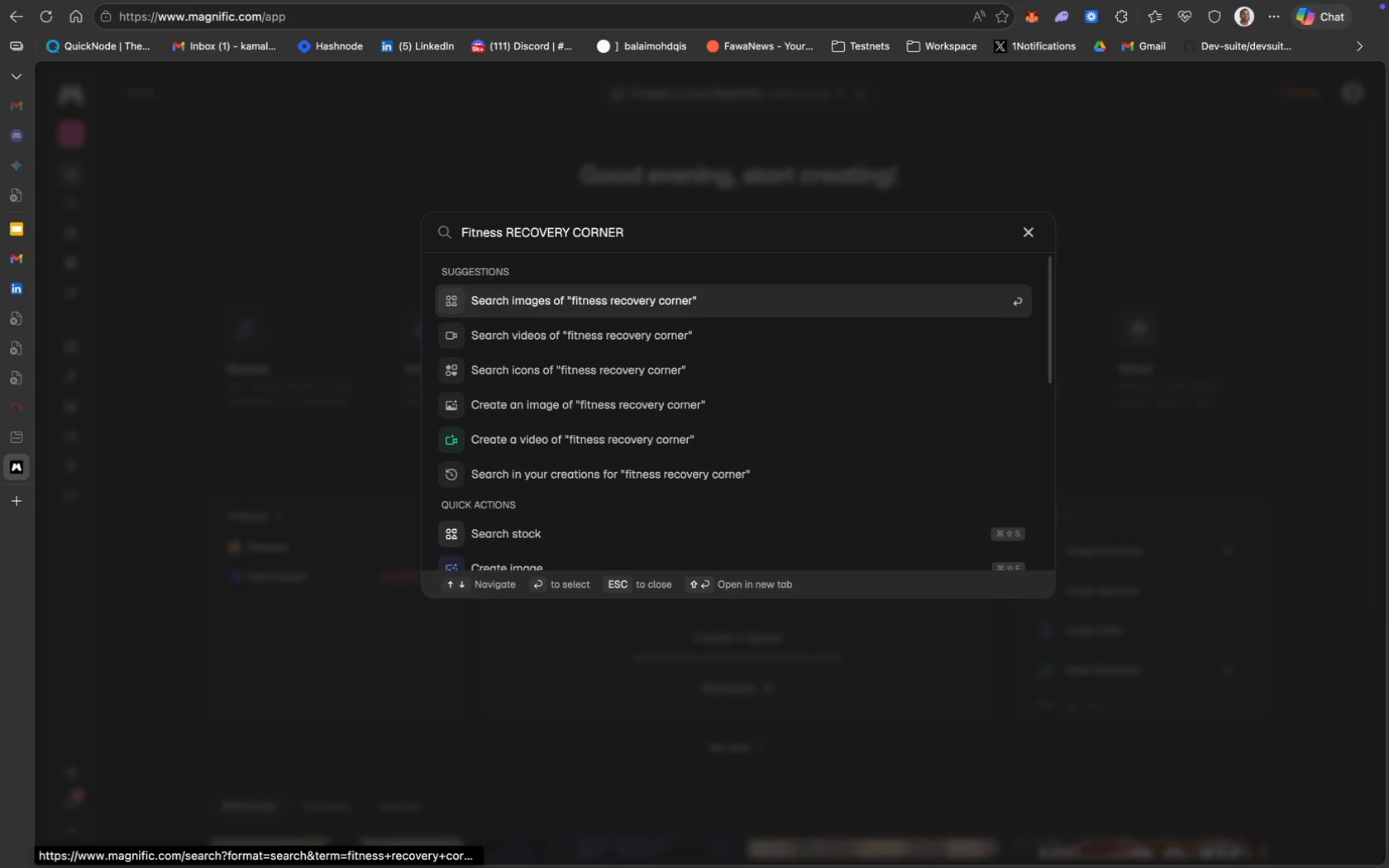 
key(Shift+ShiftRight)
 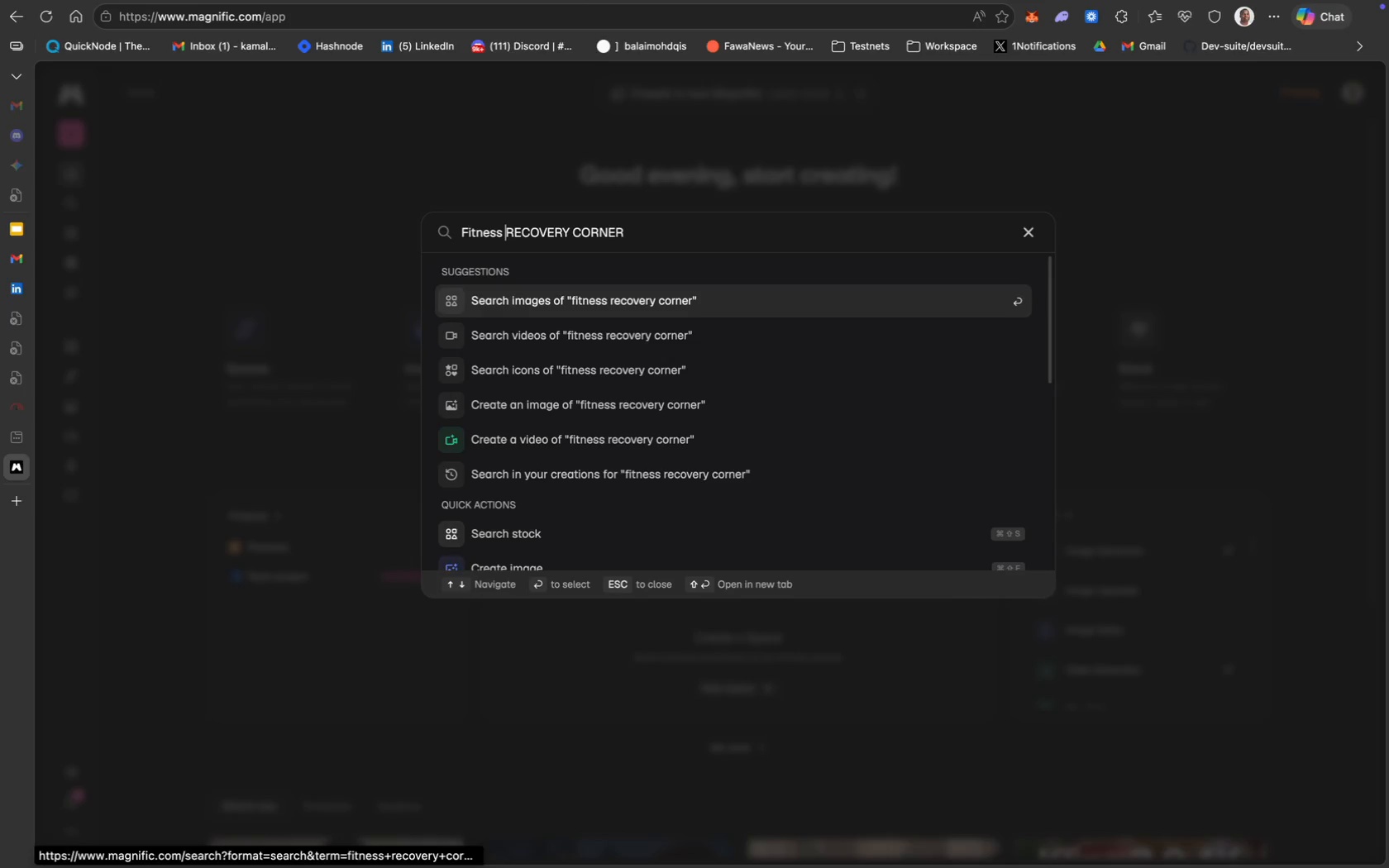 
key(Enter)
 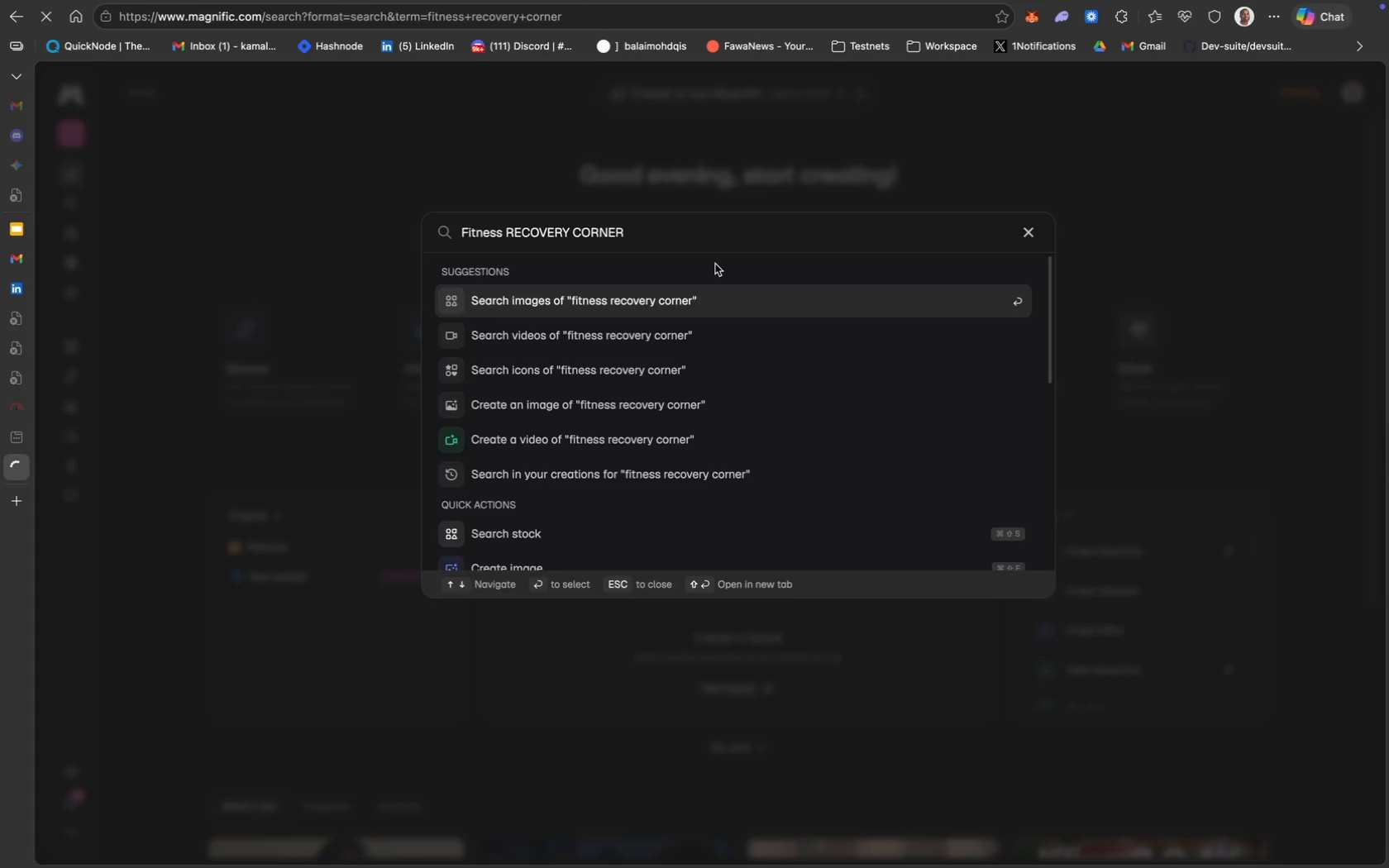 
mouse_move([709, 237])
 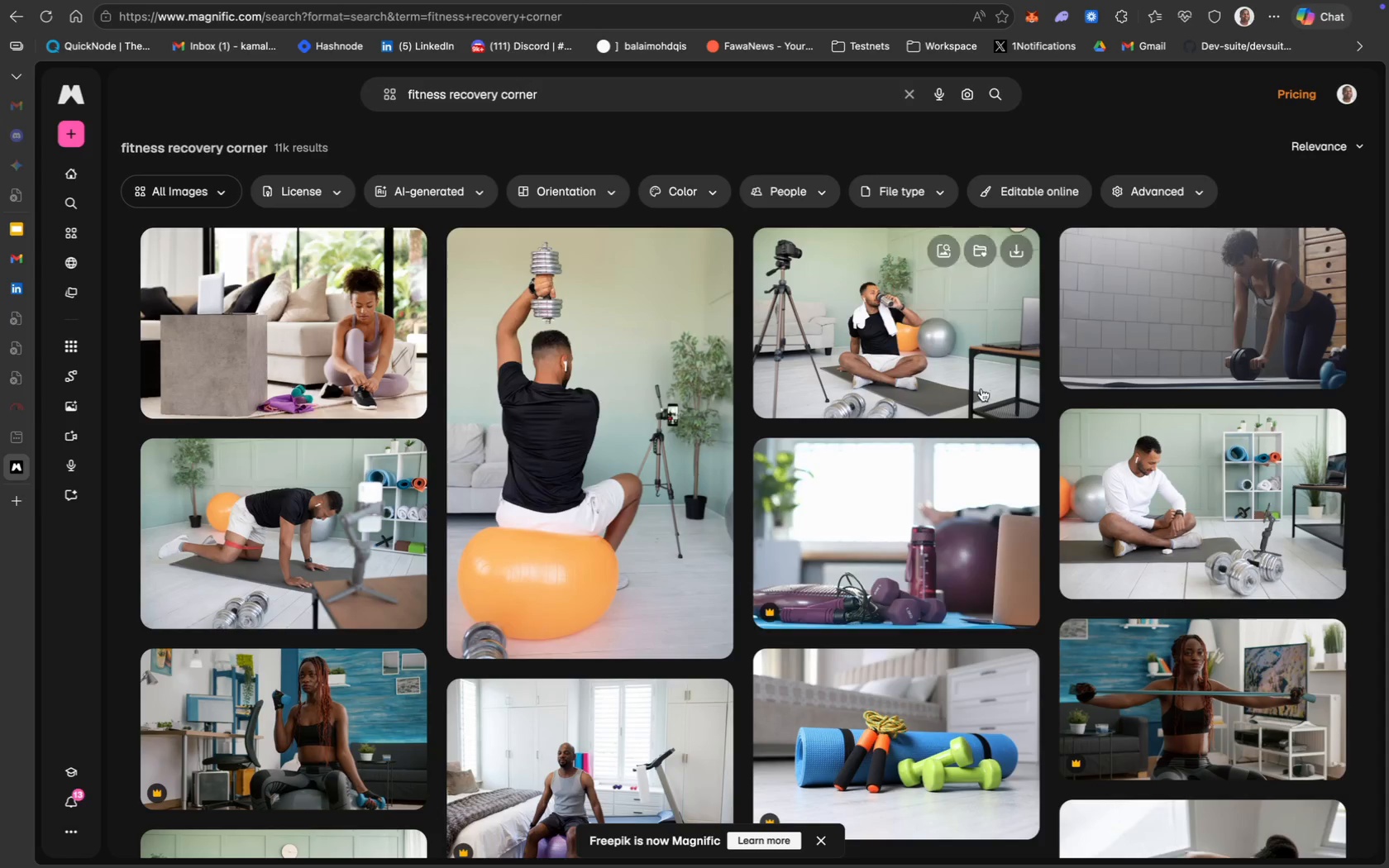 
scroll: coordinate [996, 512], scroll_direction: down, amount: 20.0
 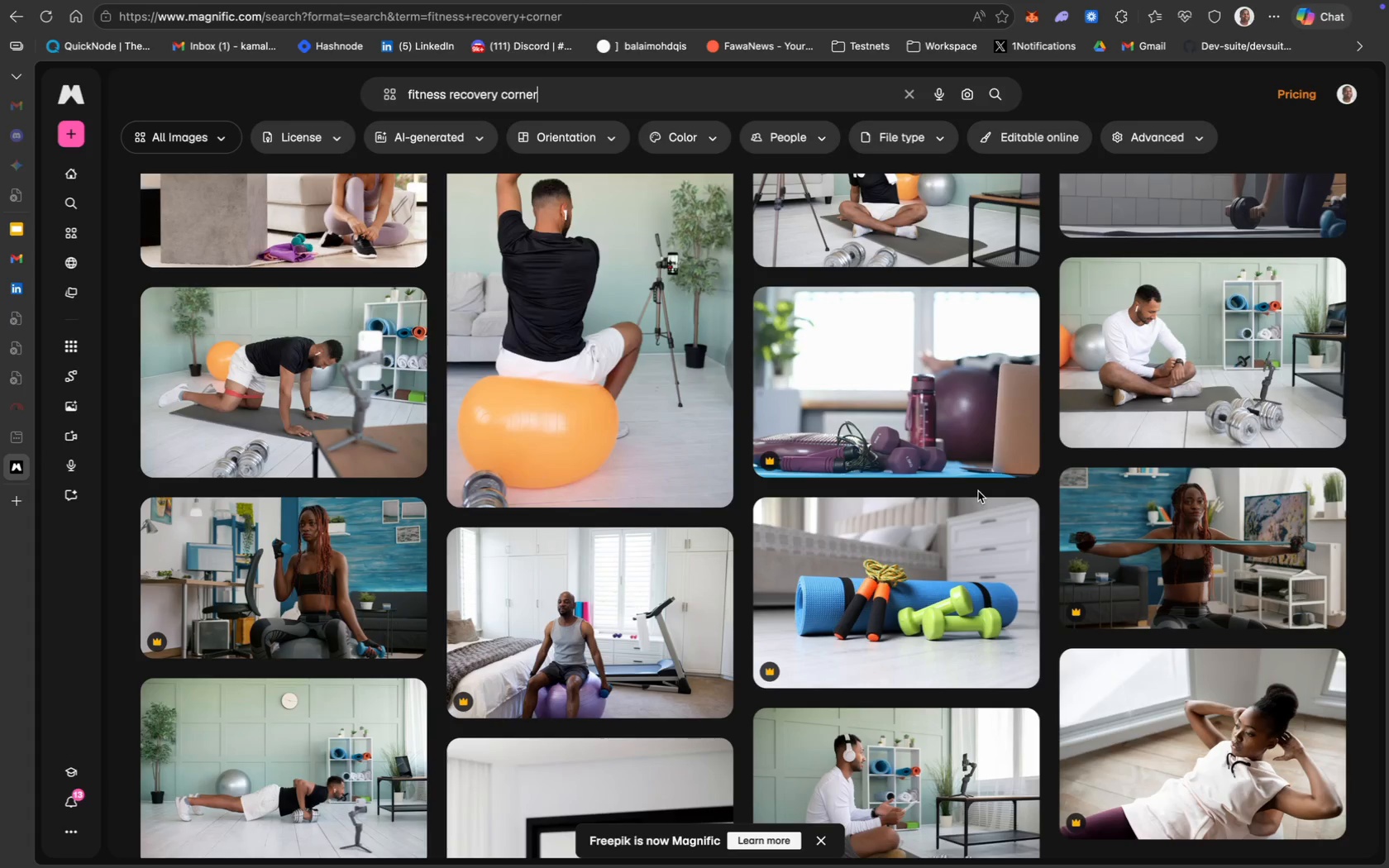 
wait(5.42)
 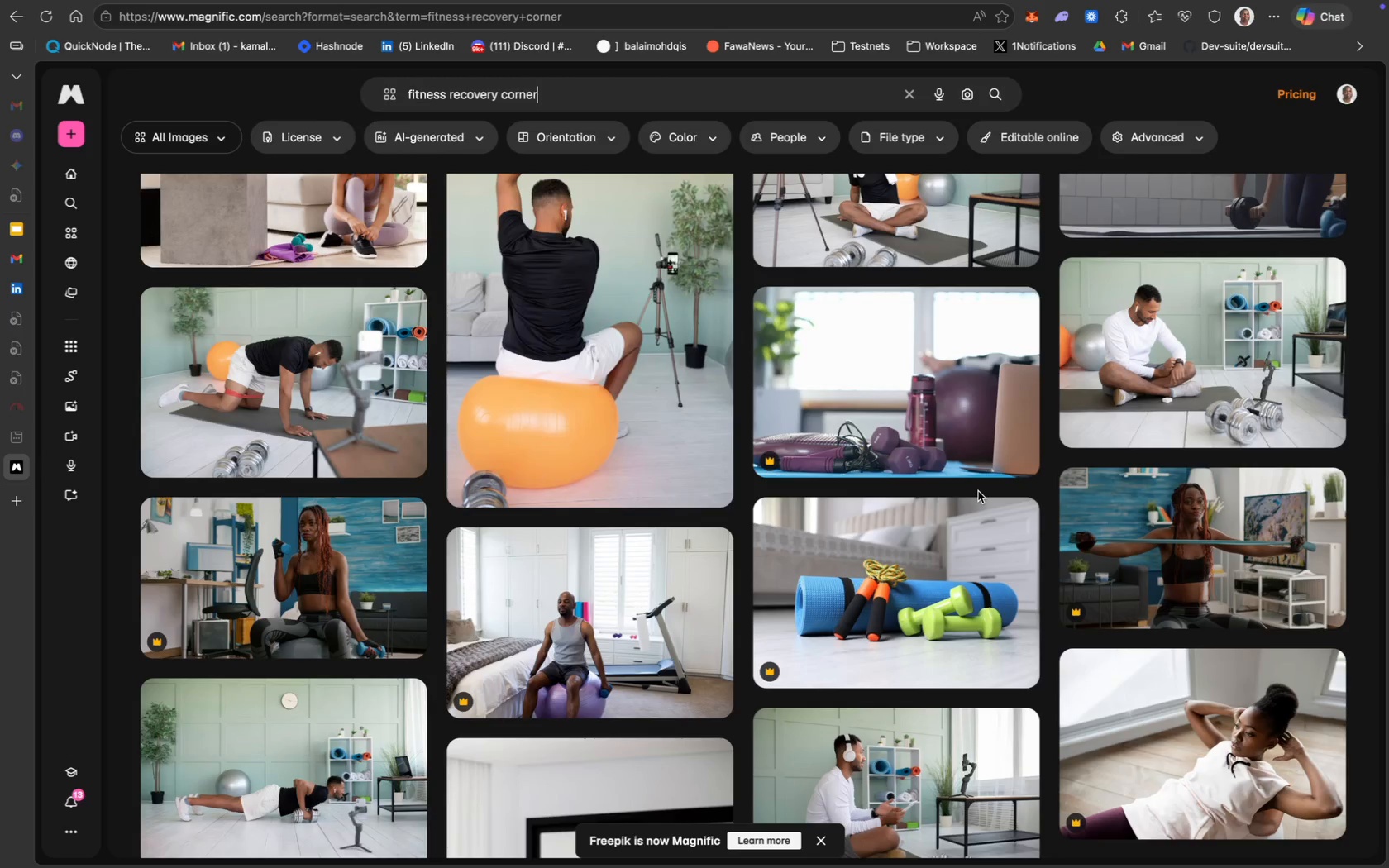 
scroll: coordinate [1113, 396], scroll_direction: up, amount: 8.0
 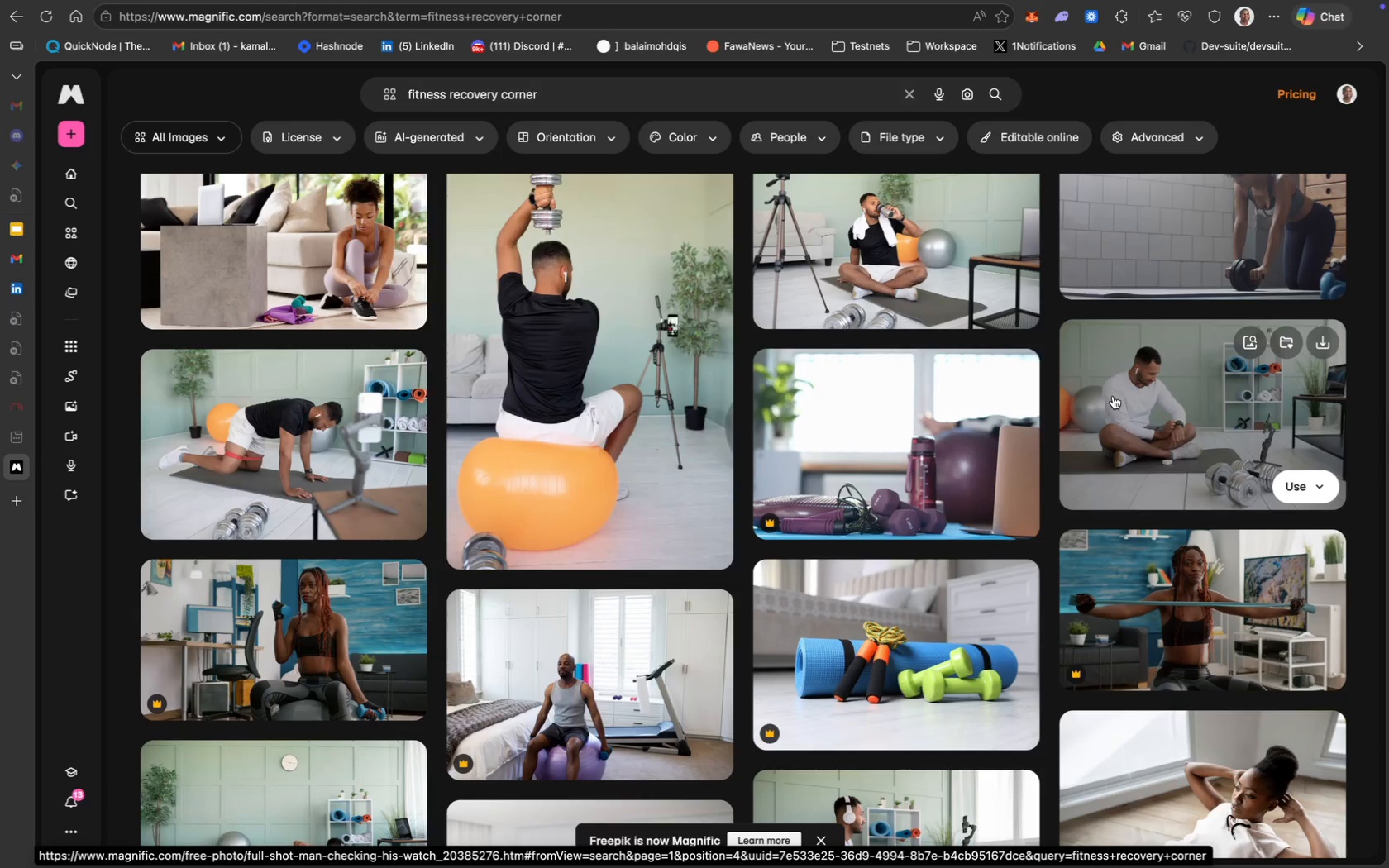 
scroll: coordinate [1113, 396], scroll_direction: down, amount: 147.0
 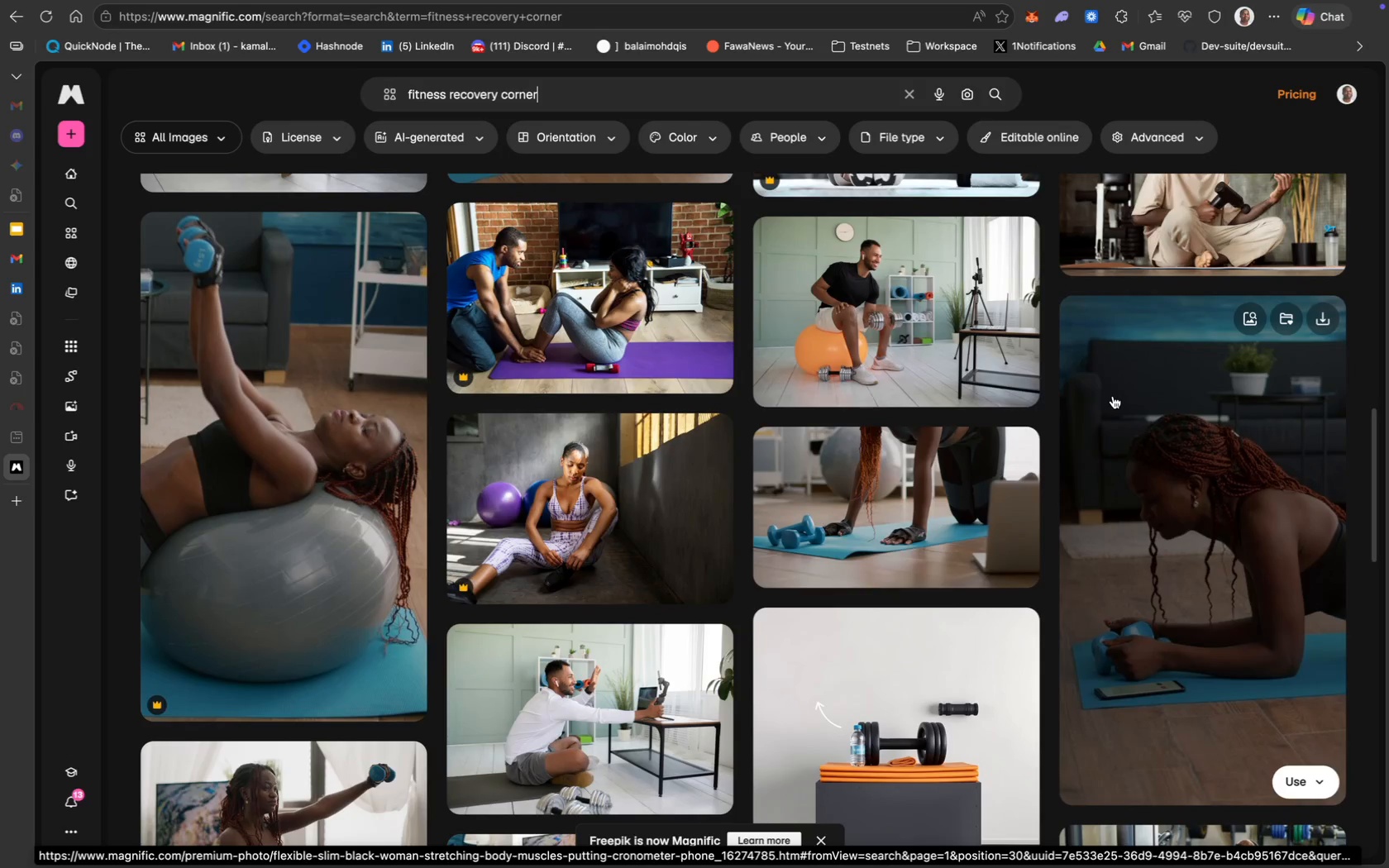 
scroll: coordinate [1113, 396], scroll_direction: up, amount: 1.0
 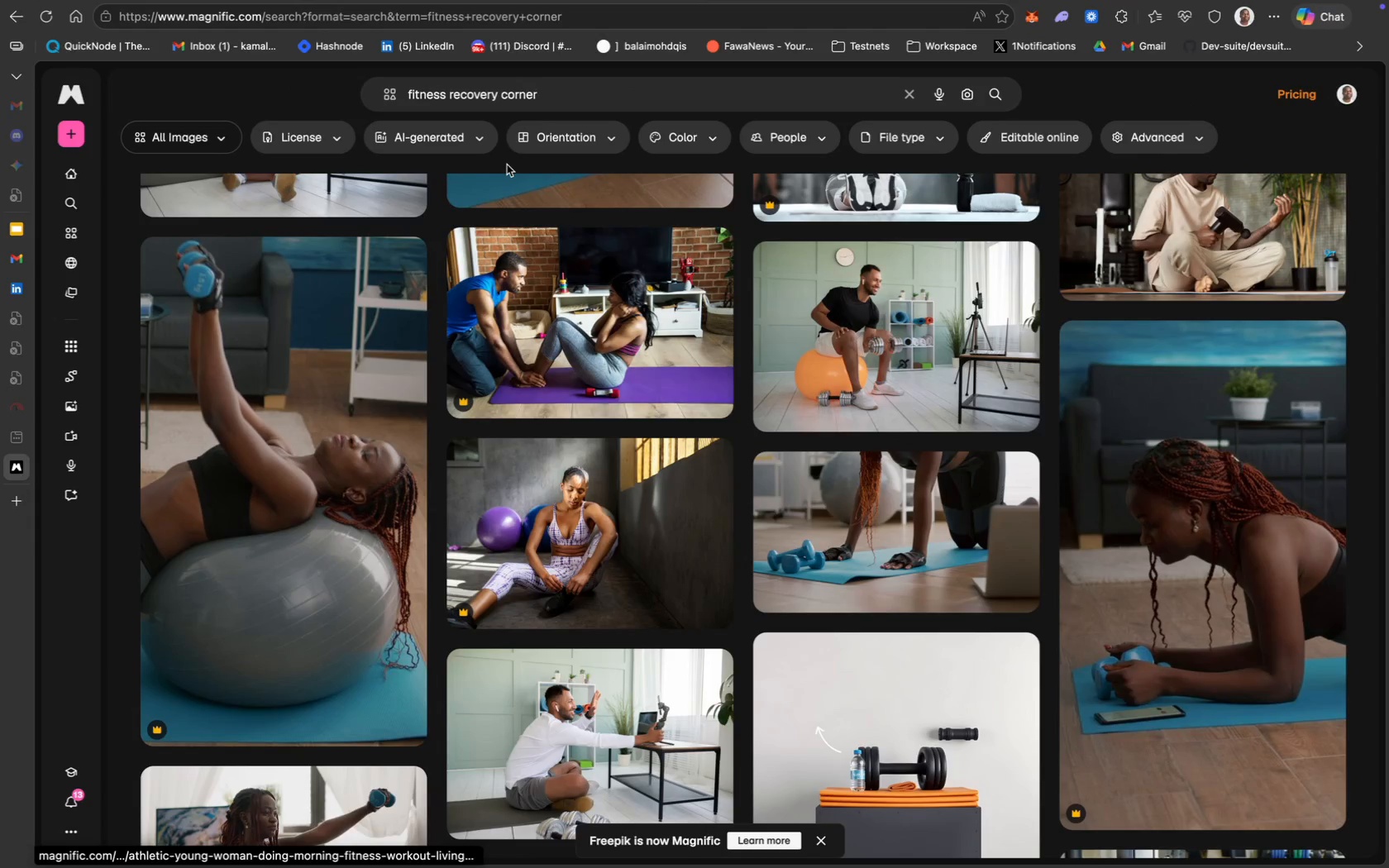 
wait(5.14)
 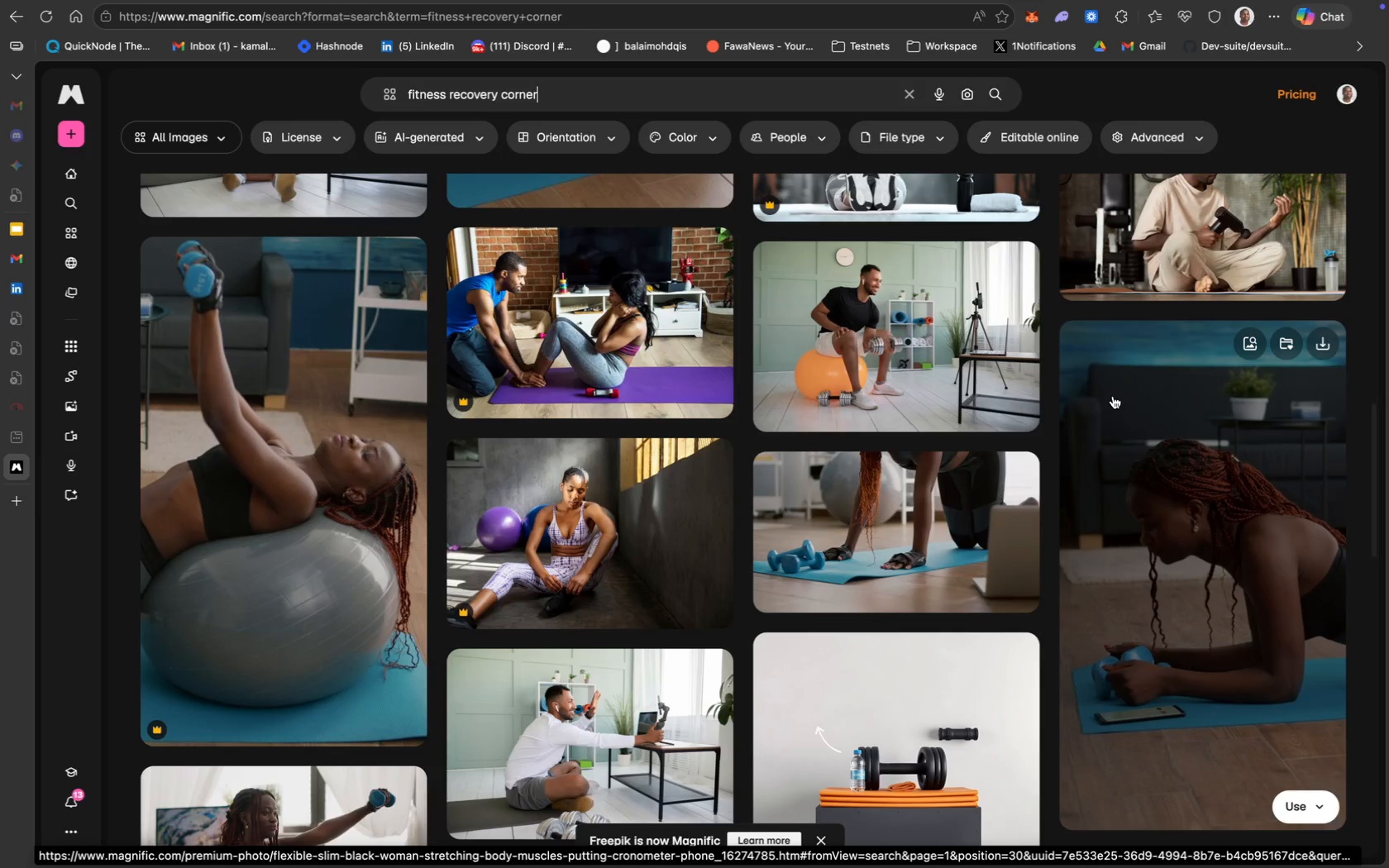 
left_click([326, 179])
 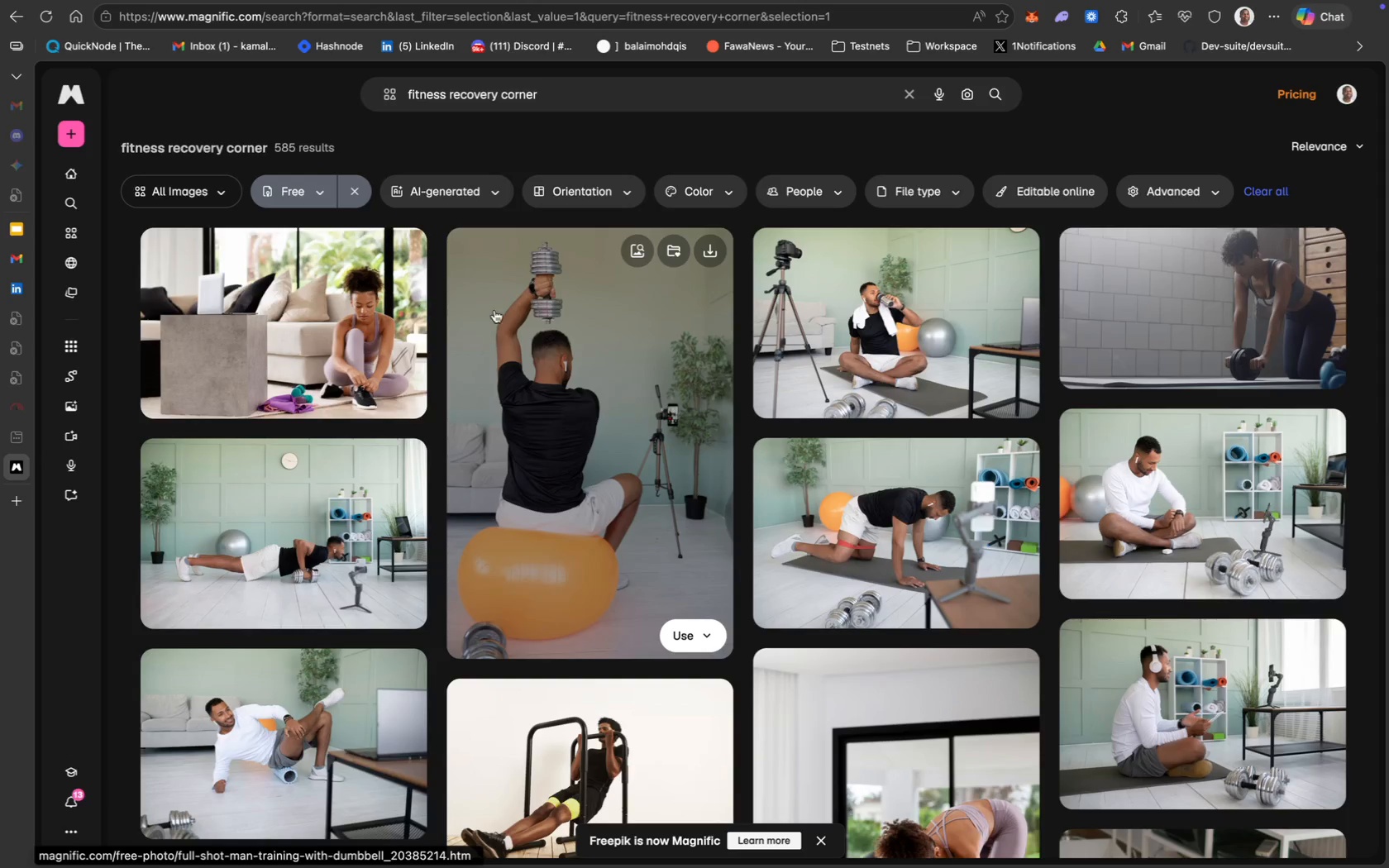 
scroll: coordinate [383, 416], scroll_direction: down, amount: 264.0
 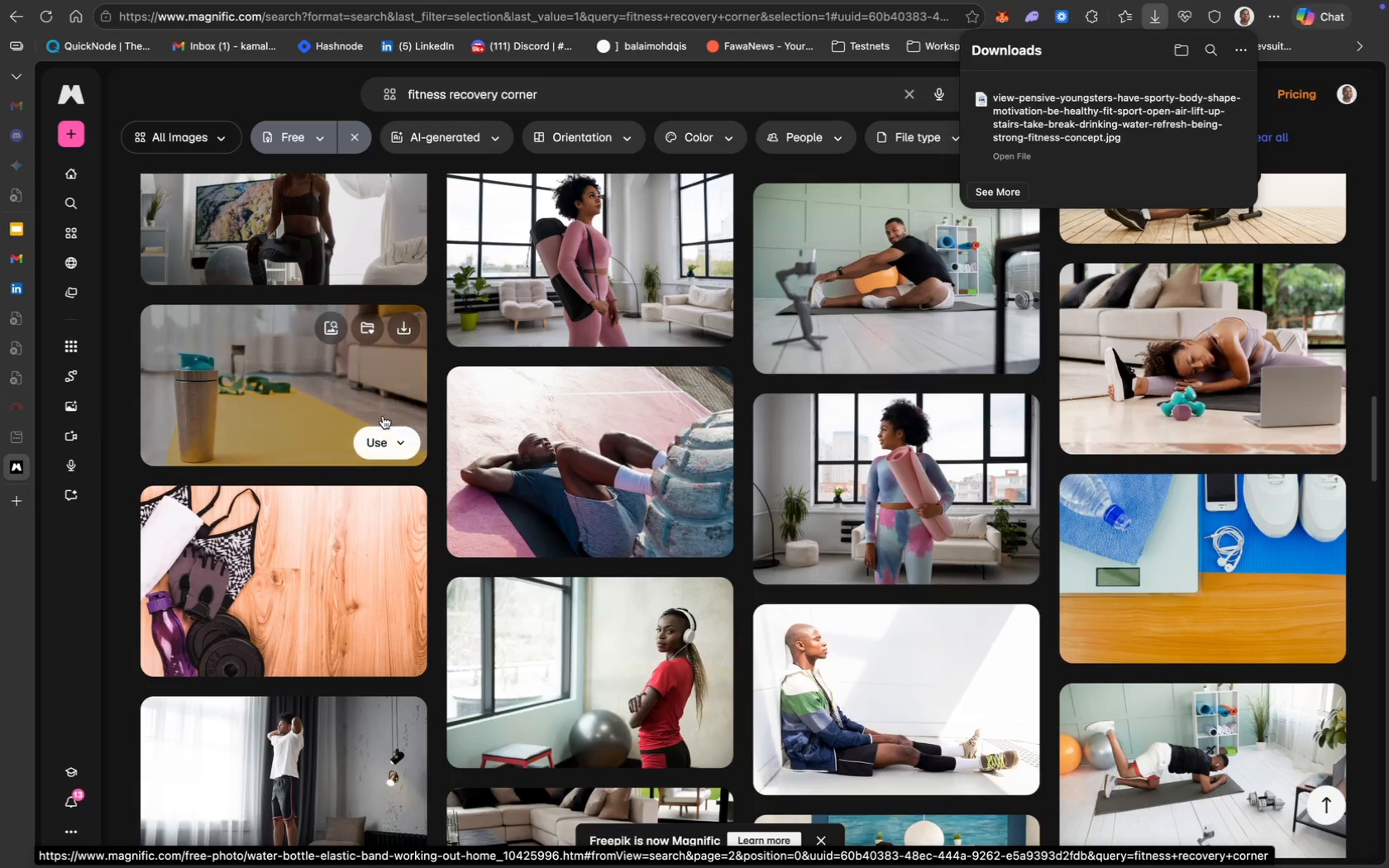 
scroll: coordinate [383, 416], scroll_direction: down, amount: 25.0
 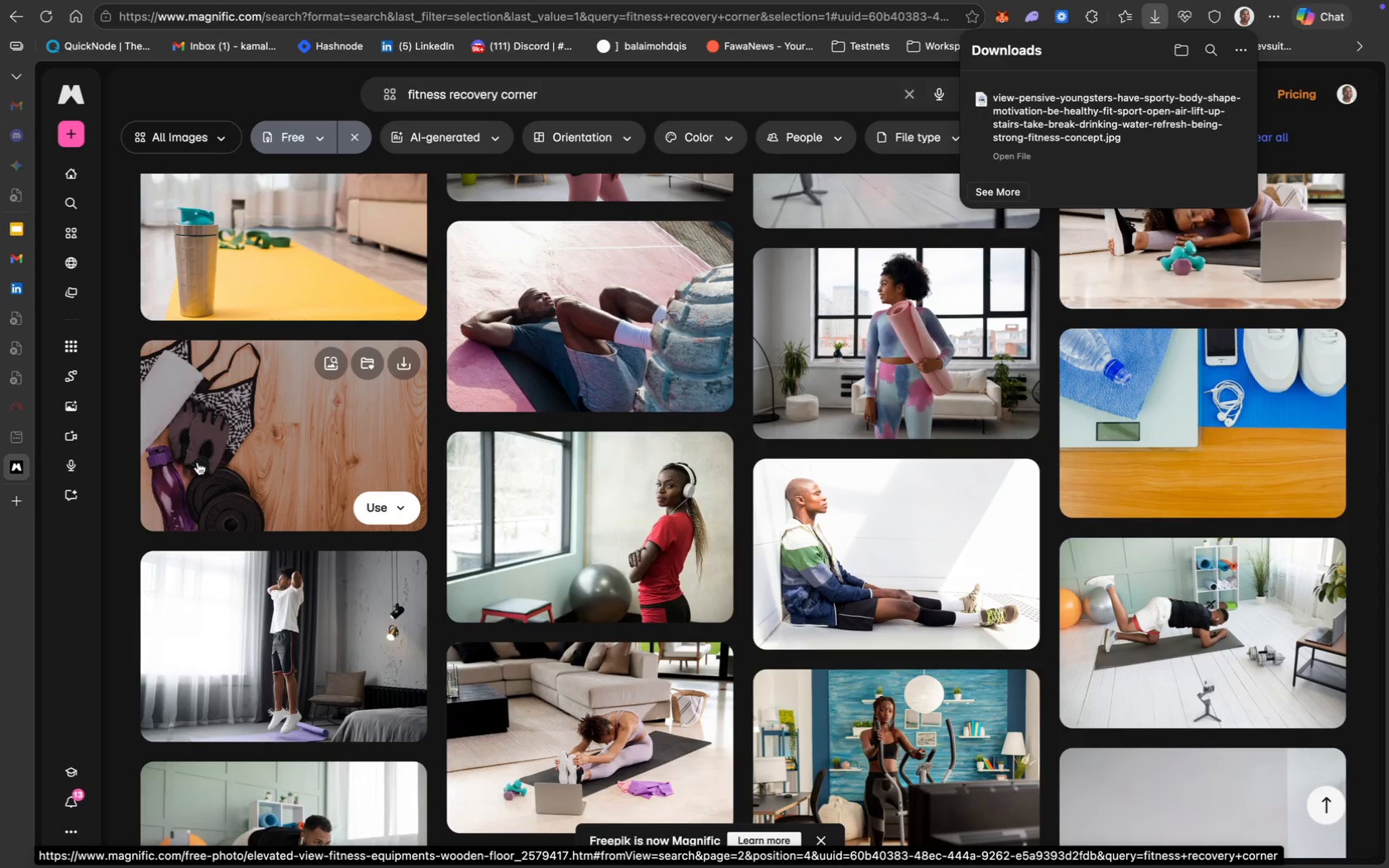 
mouse_move([0, 439])
 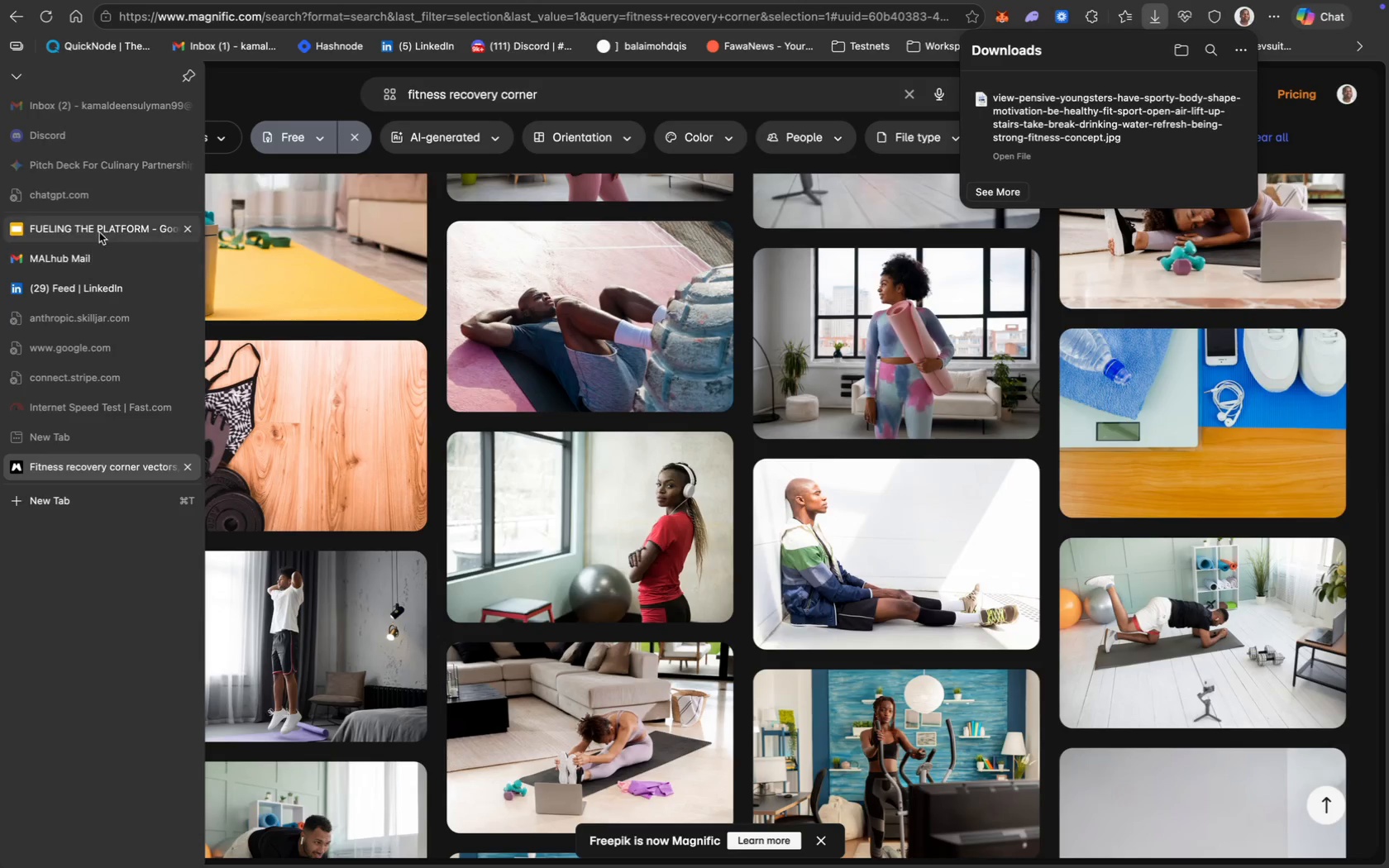 
left_click([98, 227])
 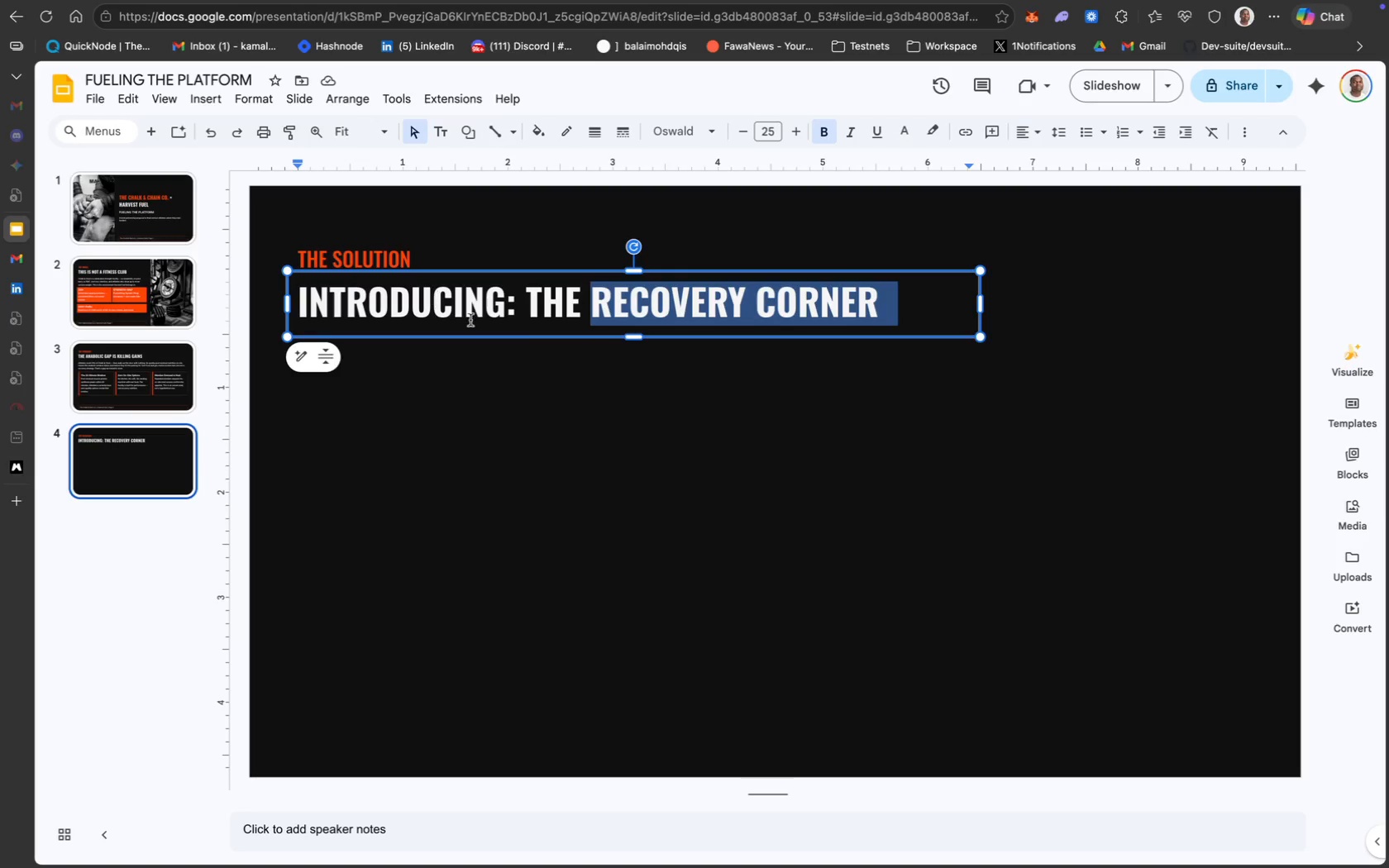 
left_click([480, 460])
 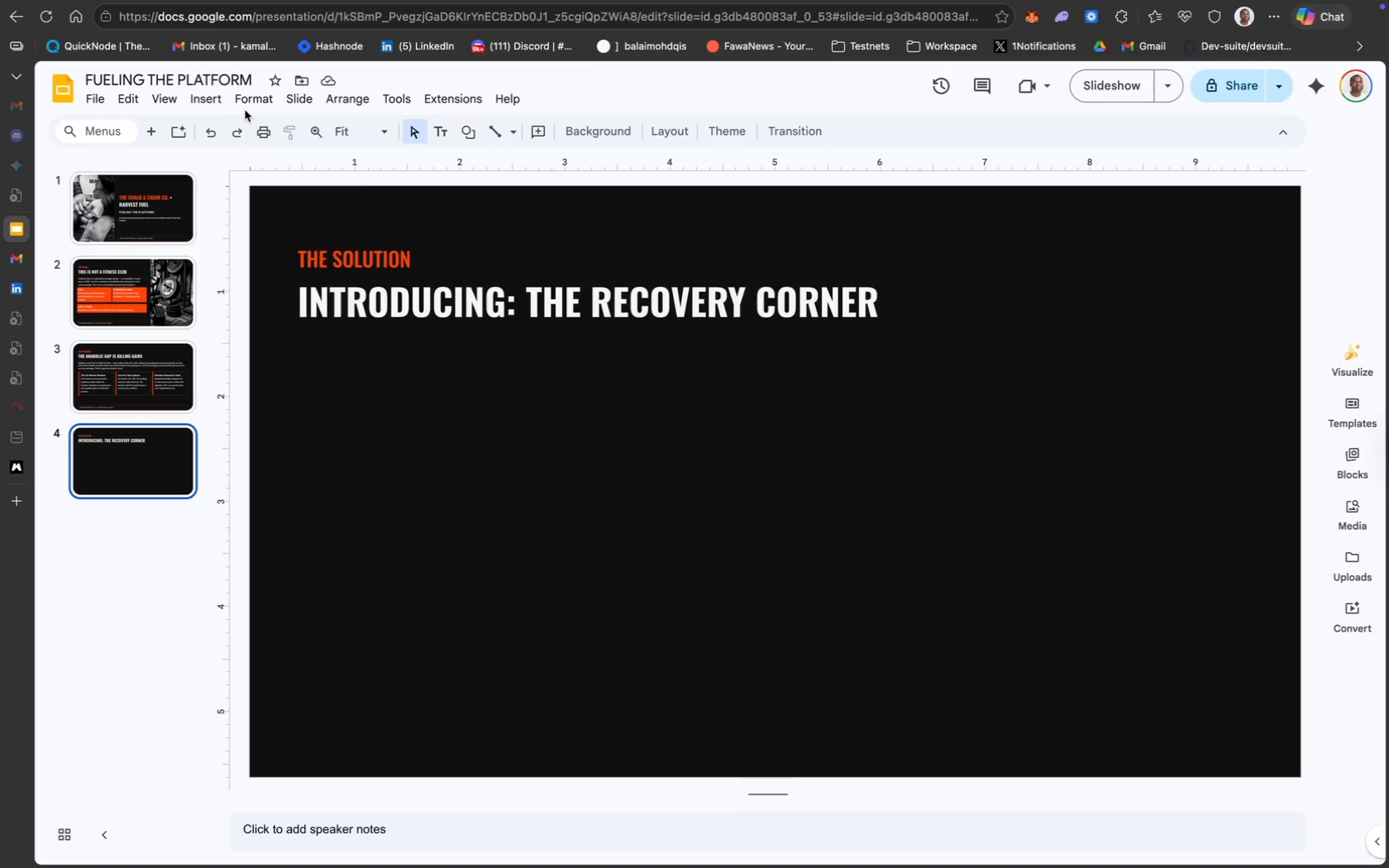 
left_click([218, 105])
 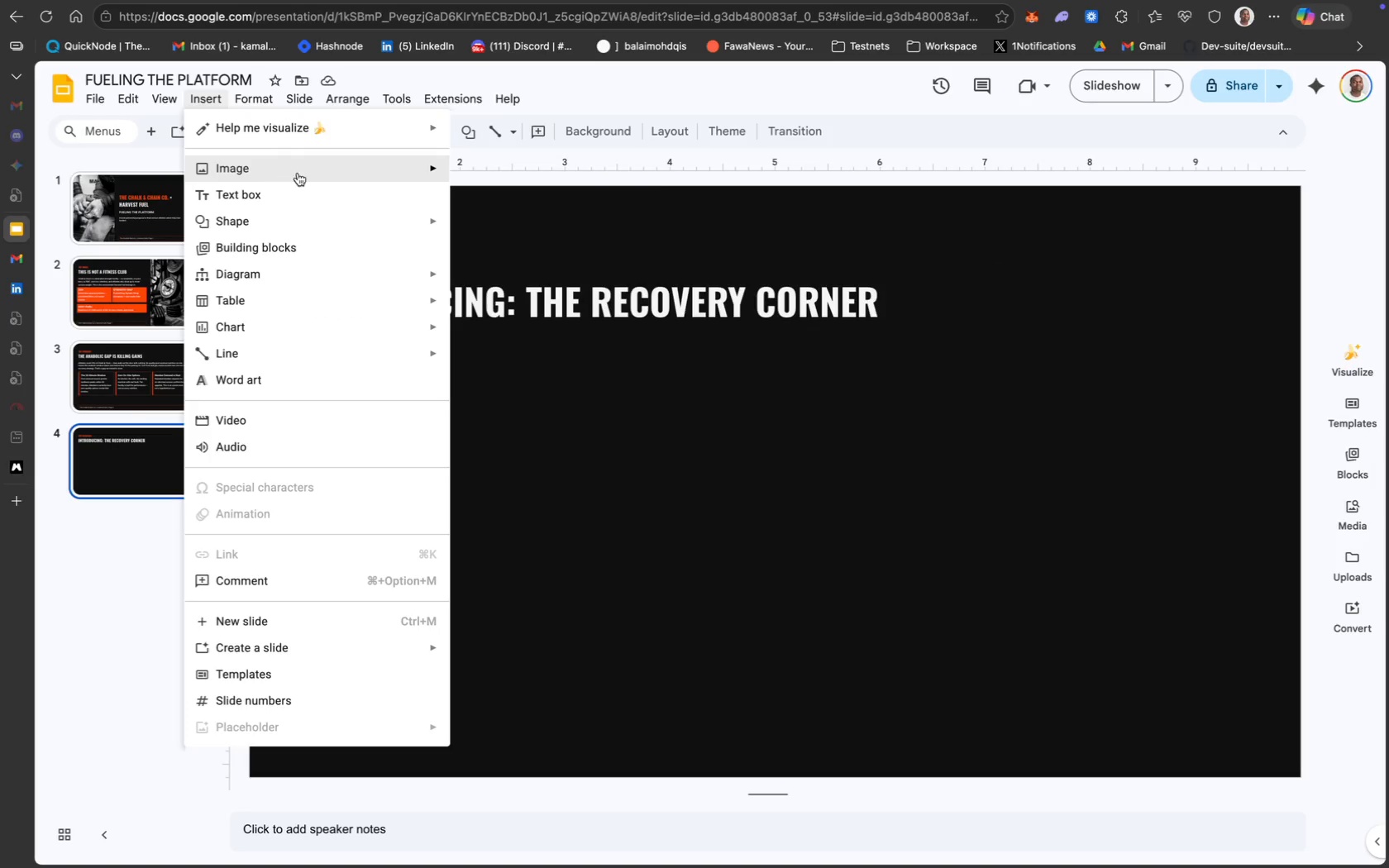 
left_click([300, 173])
 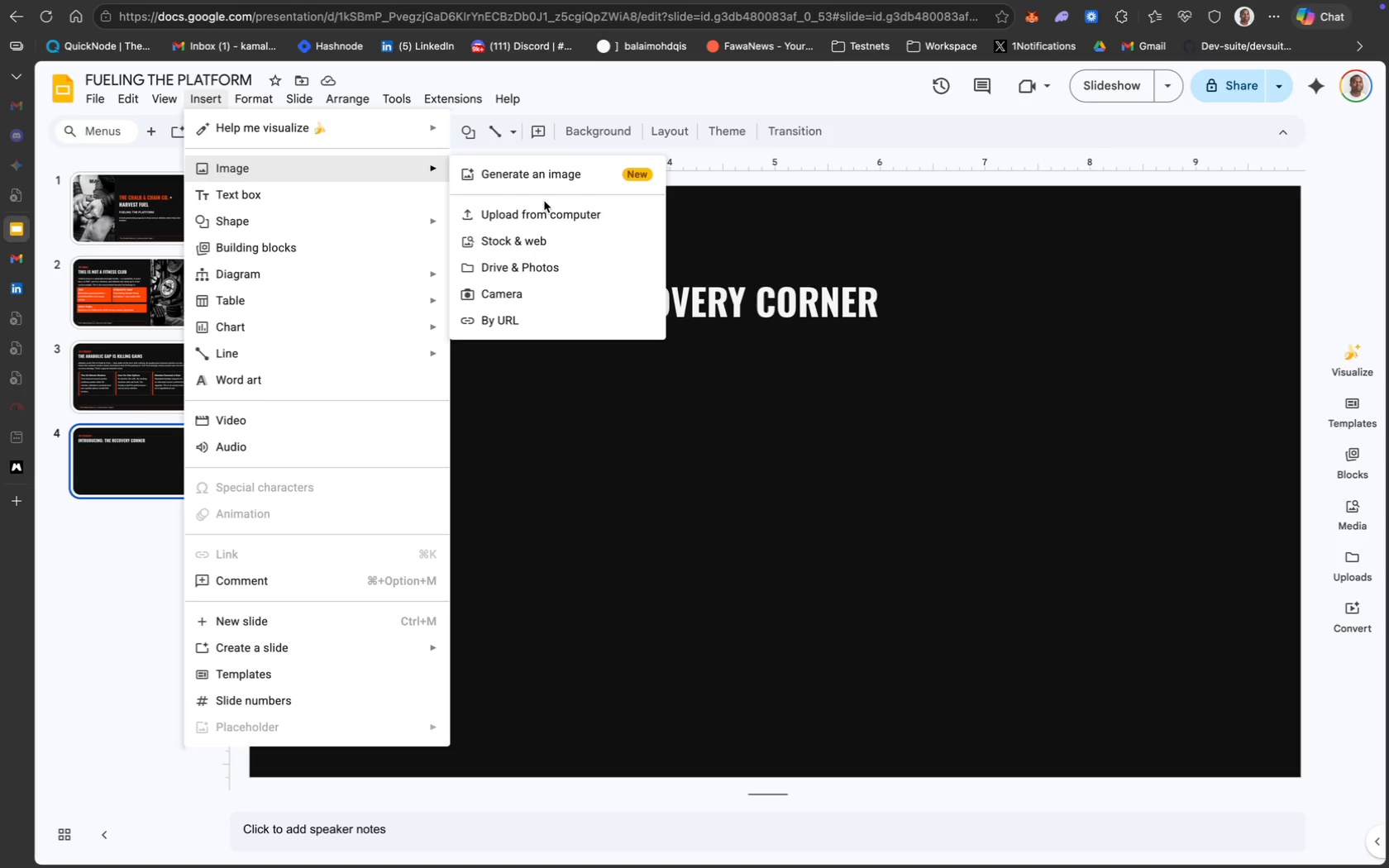 
left_click([541, 211])
 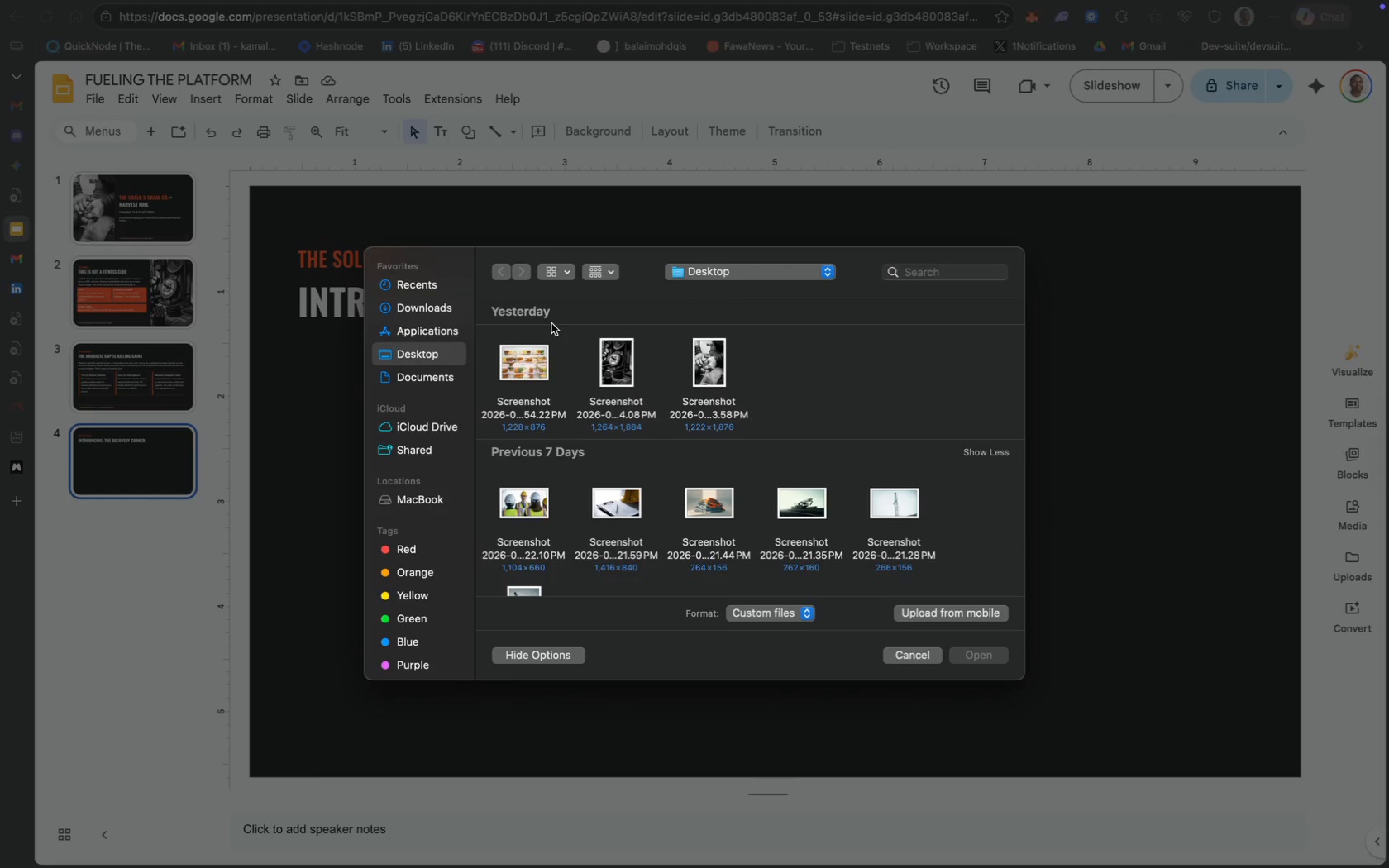 
left_click([409, 310])
 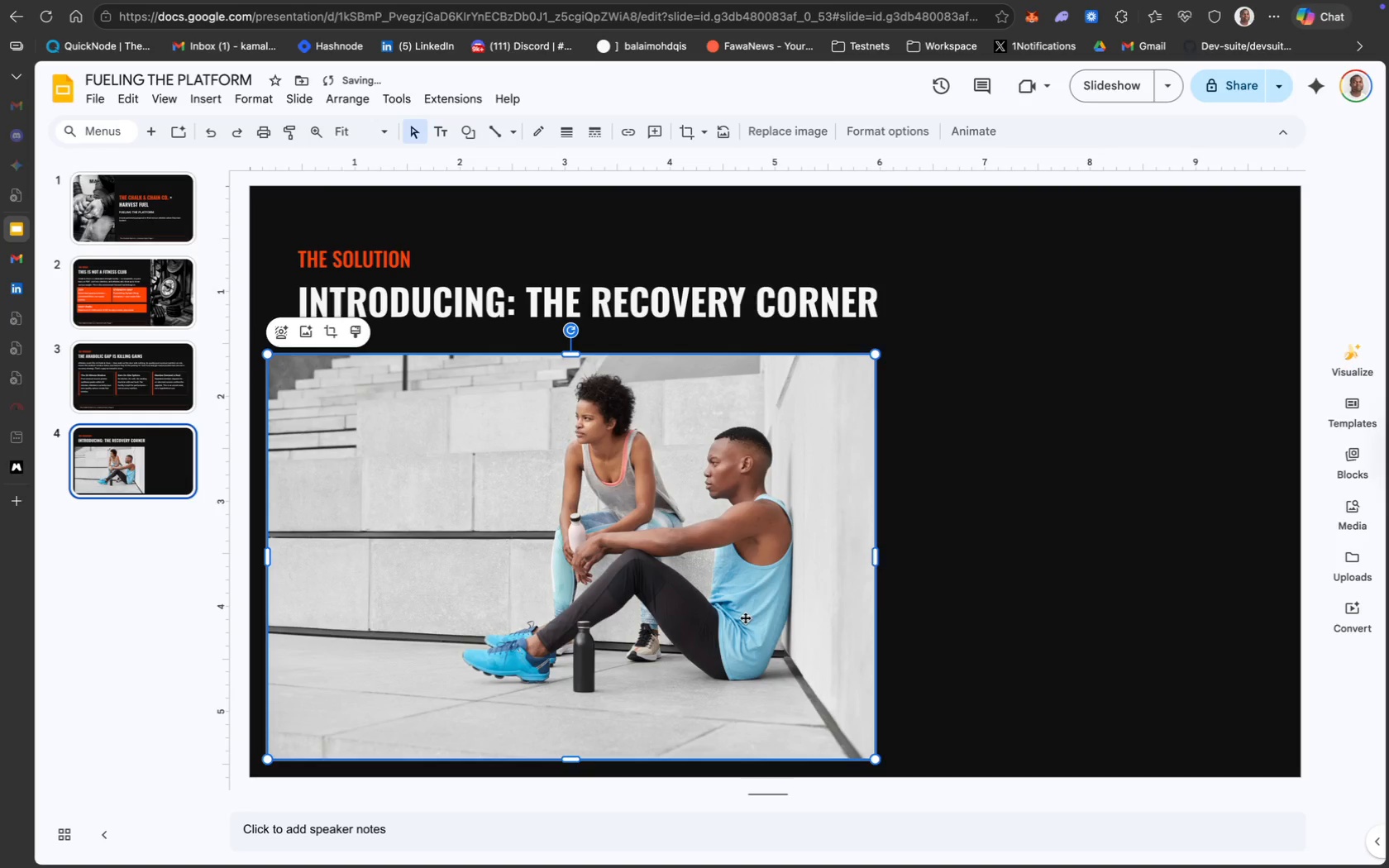 
wait(7.64)
 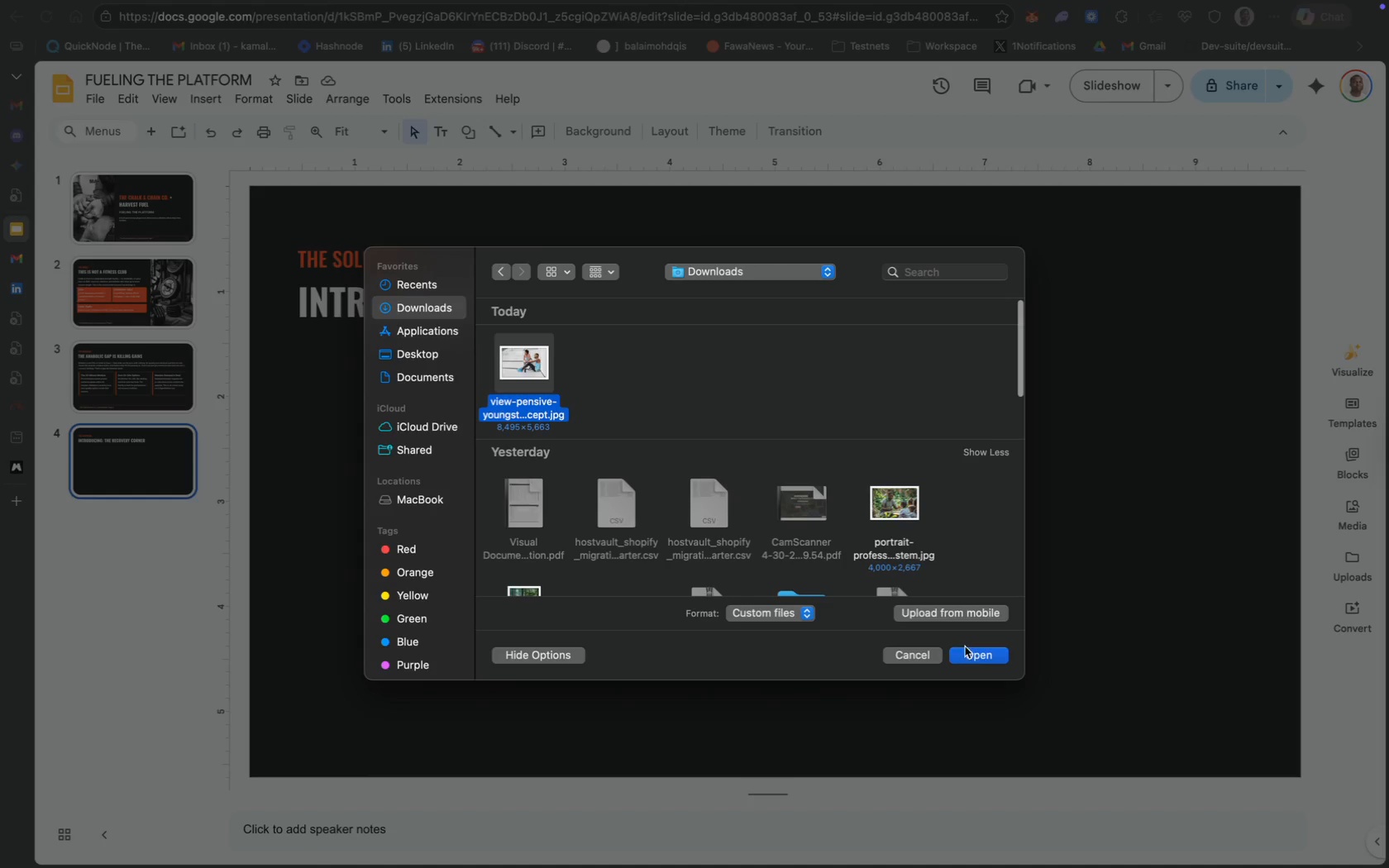 
left_click_drag(start_coordinate=[873, 756], to_coordinate=[698, 630])
 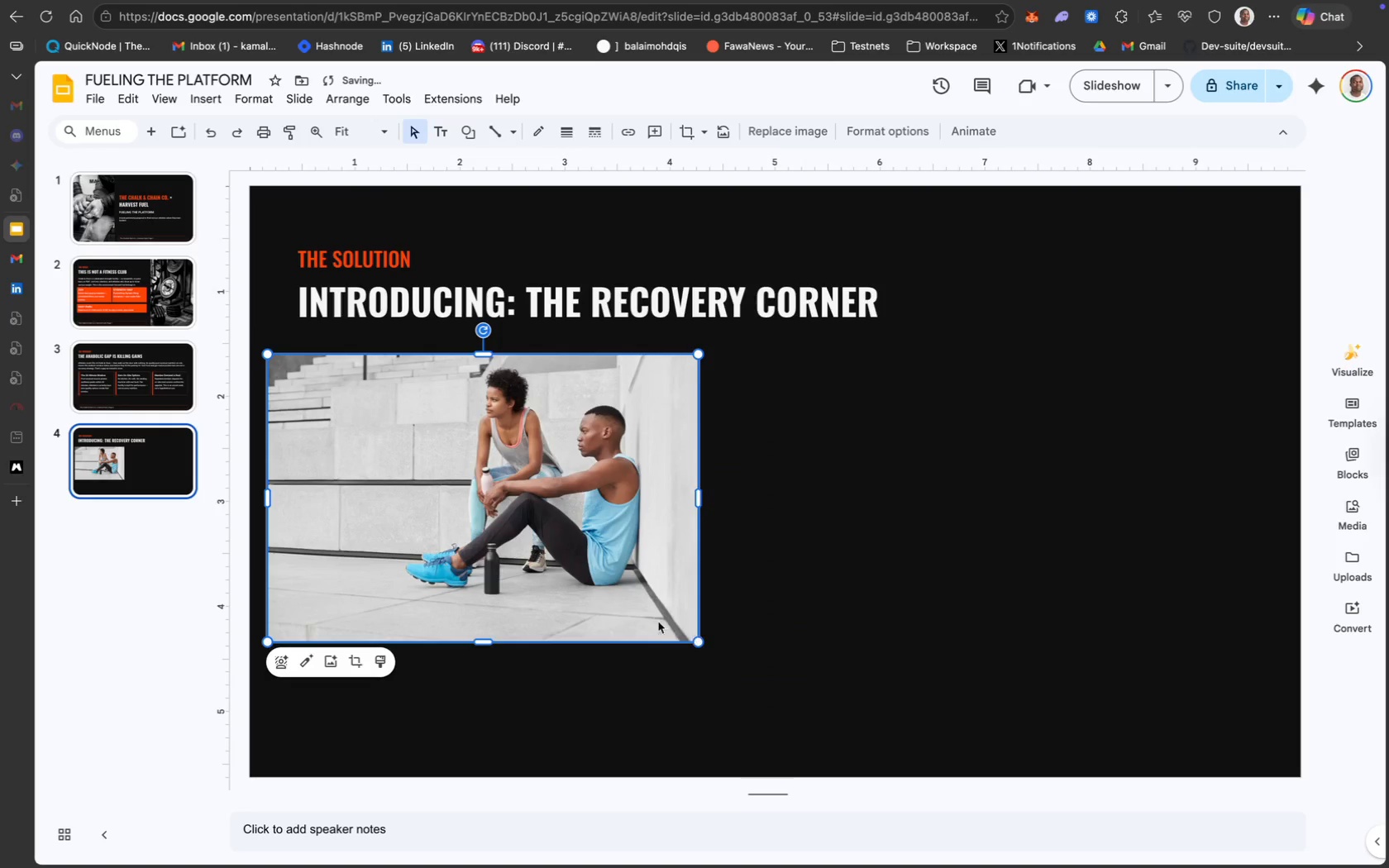 
left_click_drag(start_coordinate=[535, 551], to_coordinate=[956, 583])
 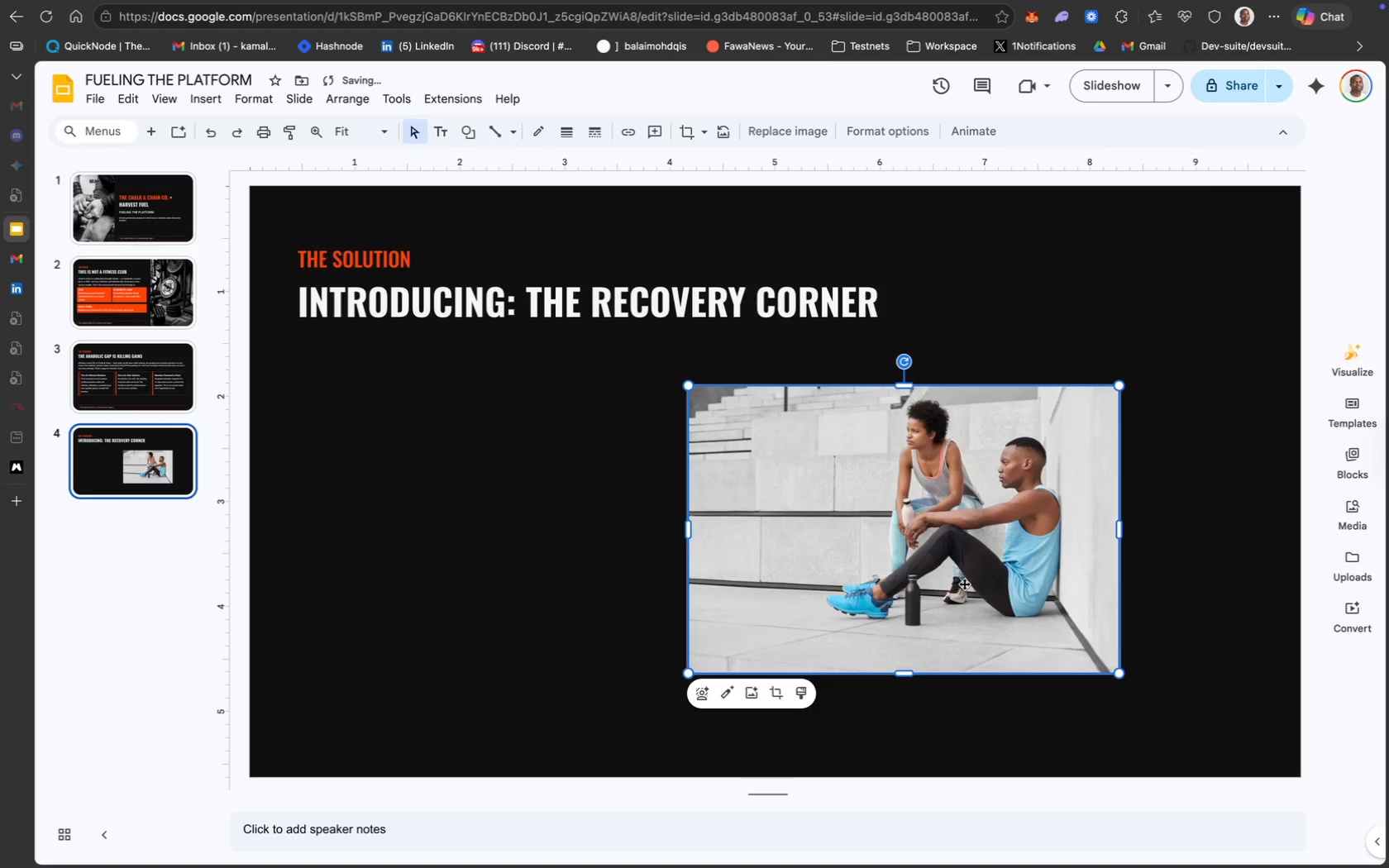 
left_click_drag(start_coordinate=[978, 571], to_coordinate=[1053, 560])
 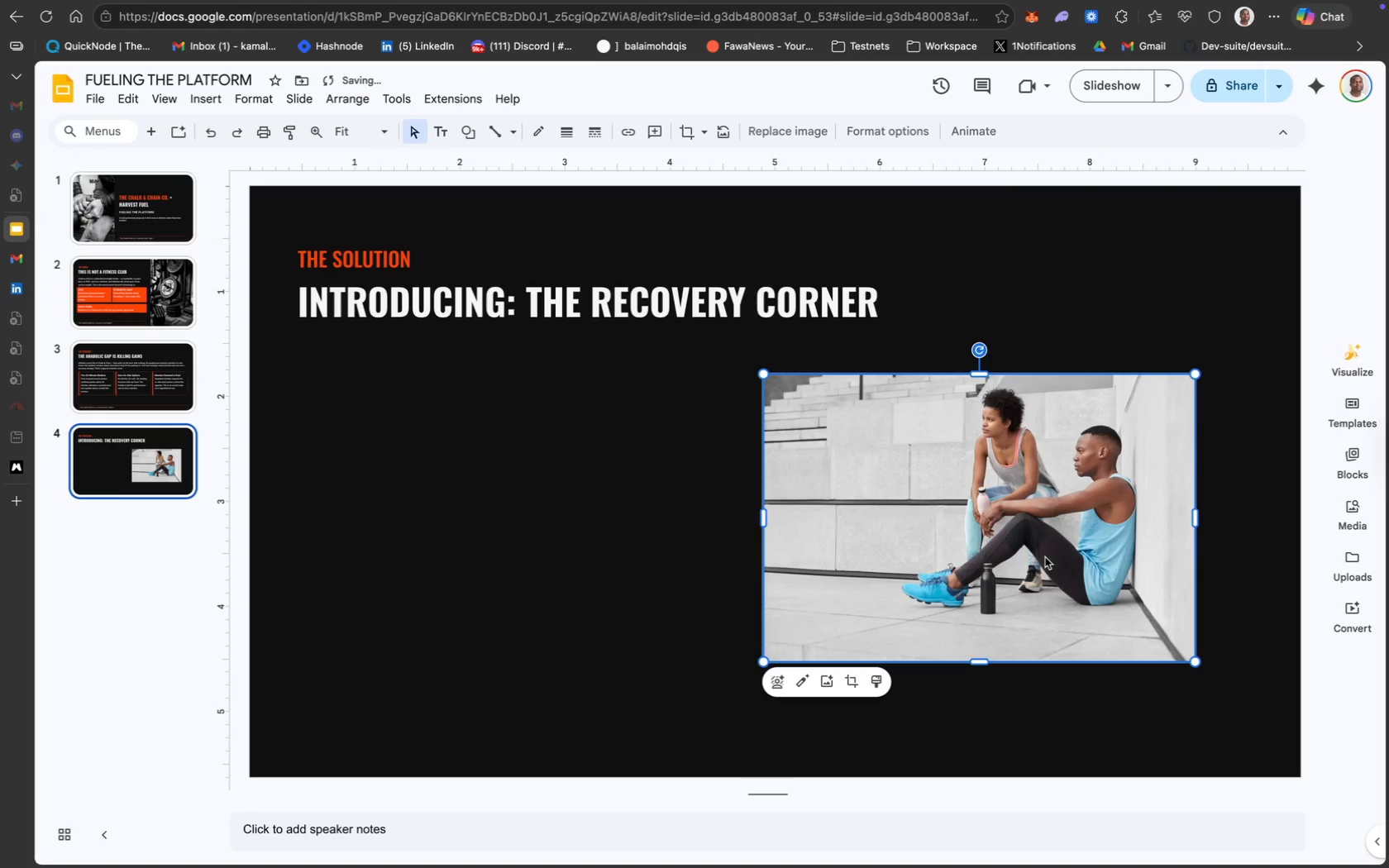 
left_click_drag(start_coordinate=[1028, 539], to_coordinate=[1095, 501])
 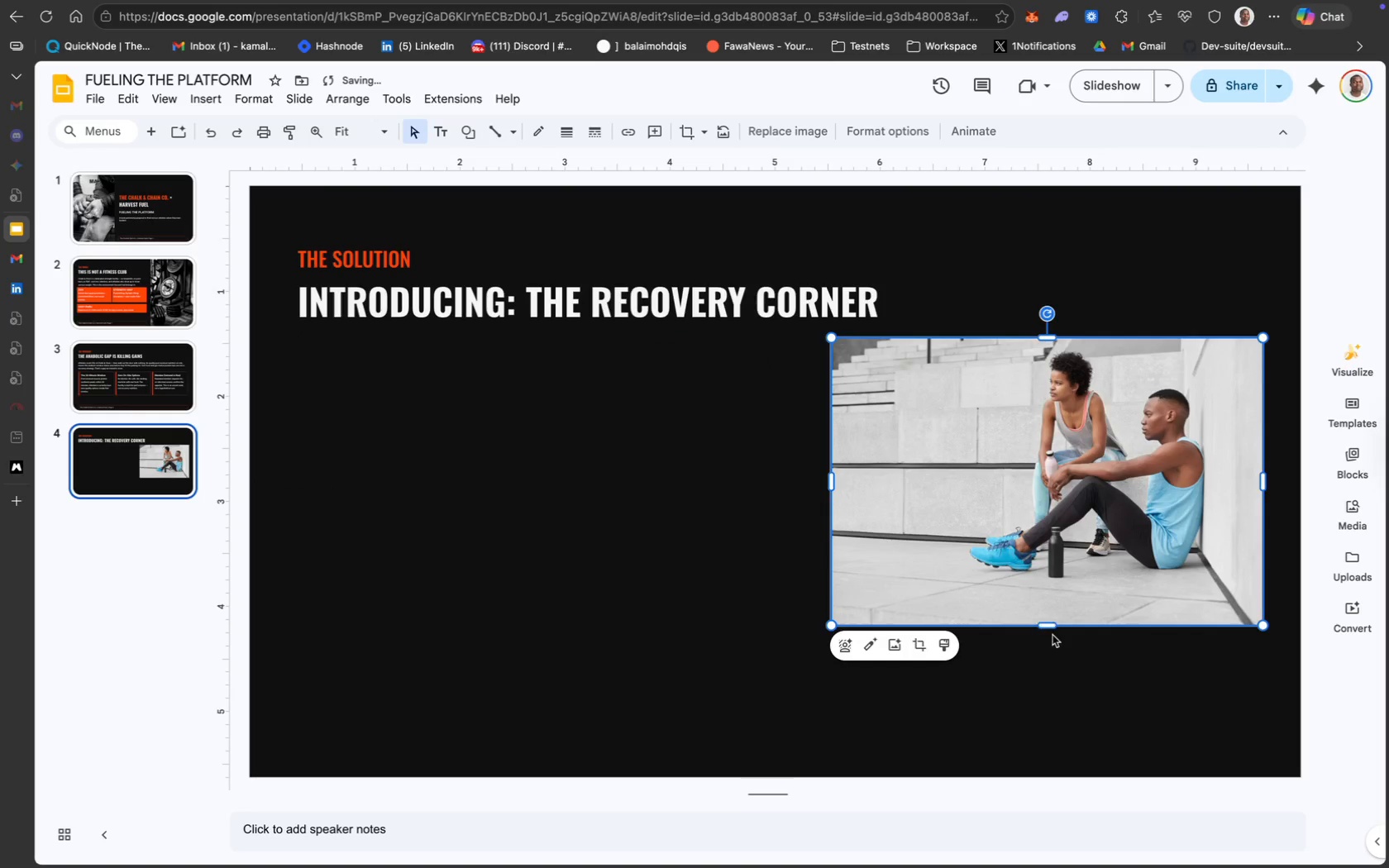 
left_click_drag(start_coordinate=[1070, 519], to_coordinate=[1055, 517])
 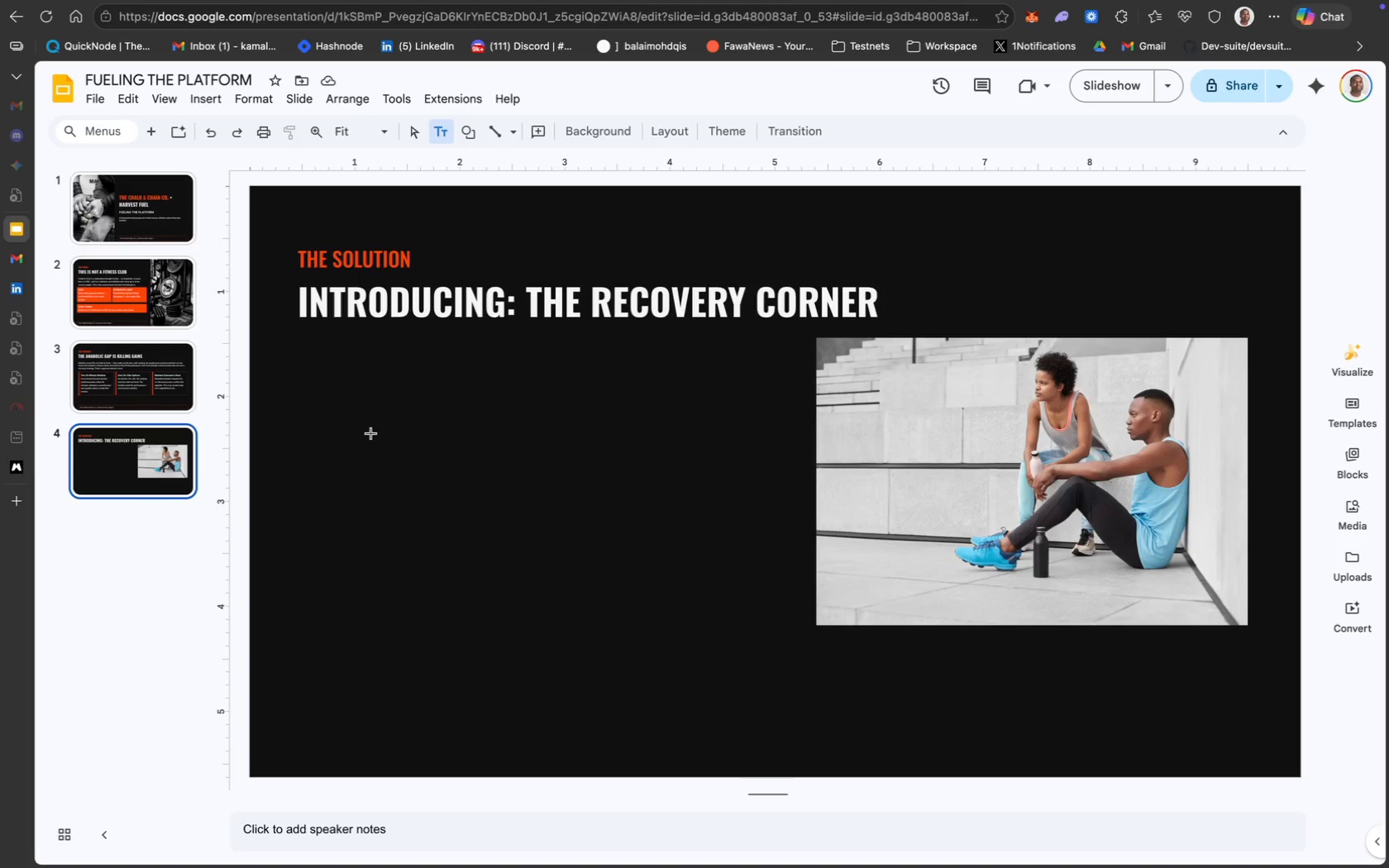 
wait(25.24)
 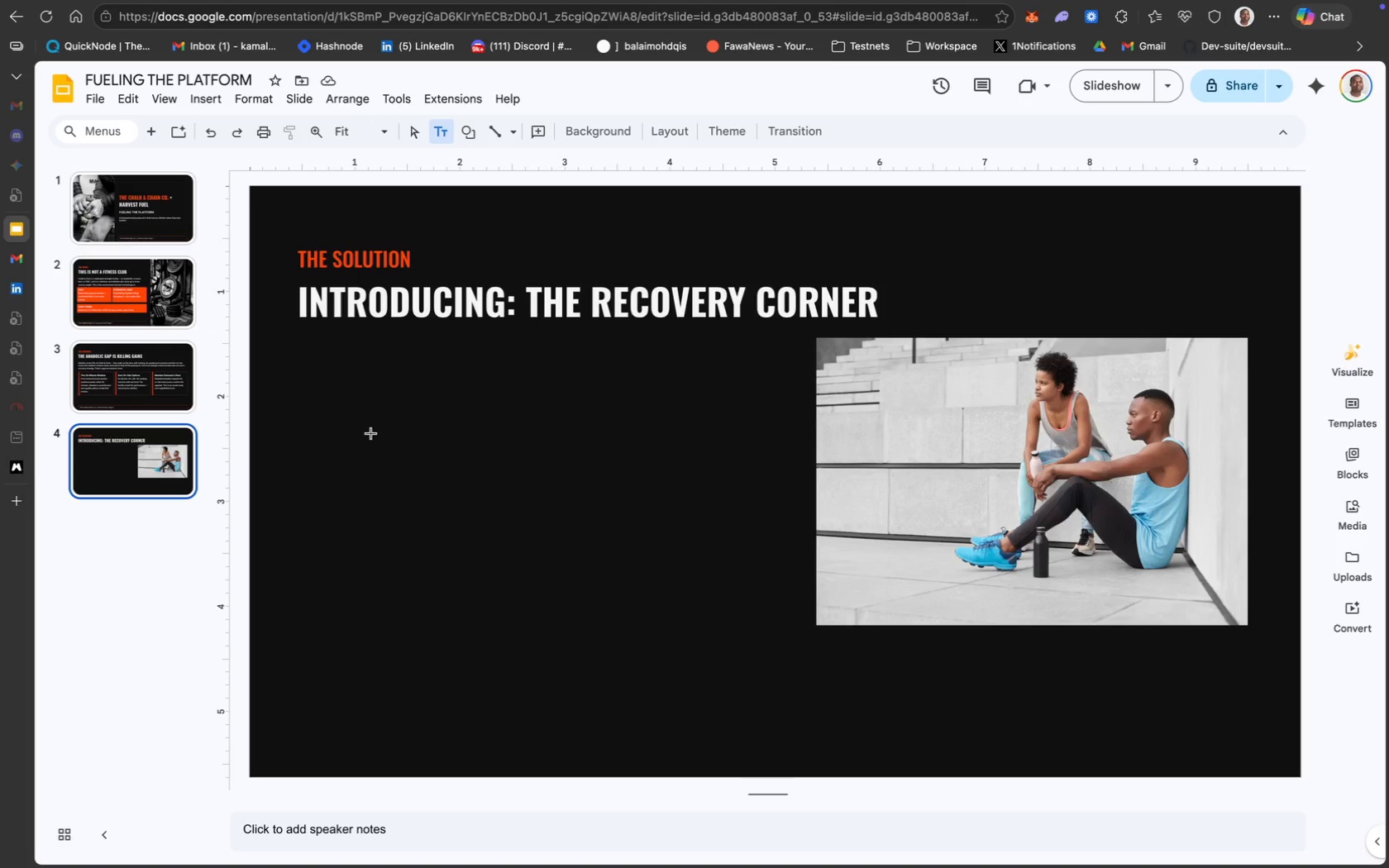 
left_click([331, 380])
 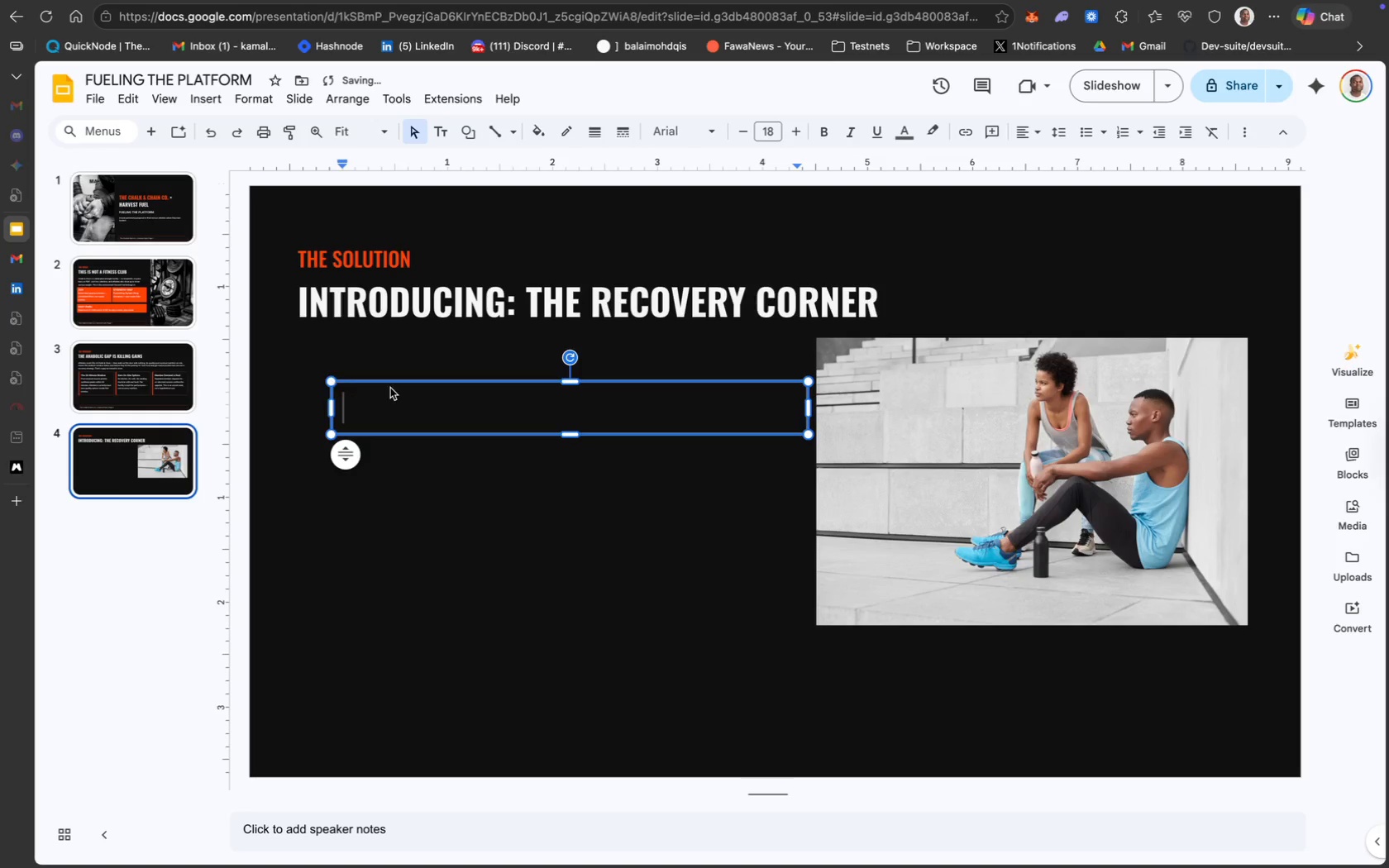 
left_click_drag(start_coordinate=[398, 380], to_coordinate=[356, 364])
 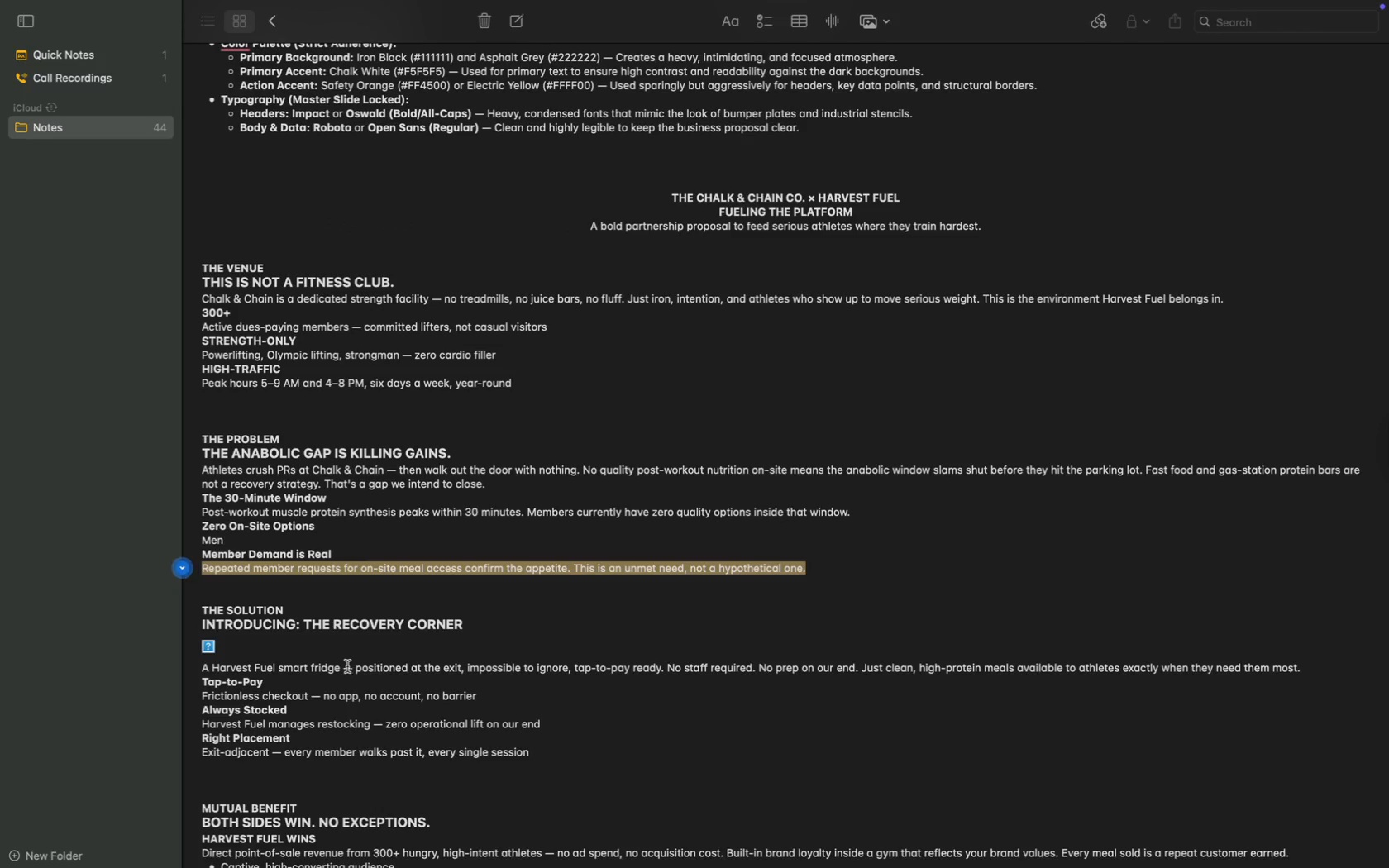 
wait(7.51)
 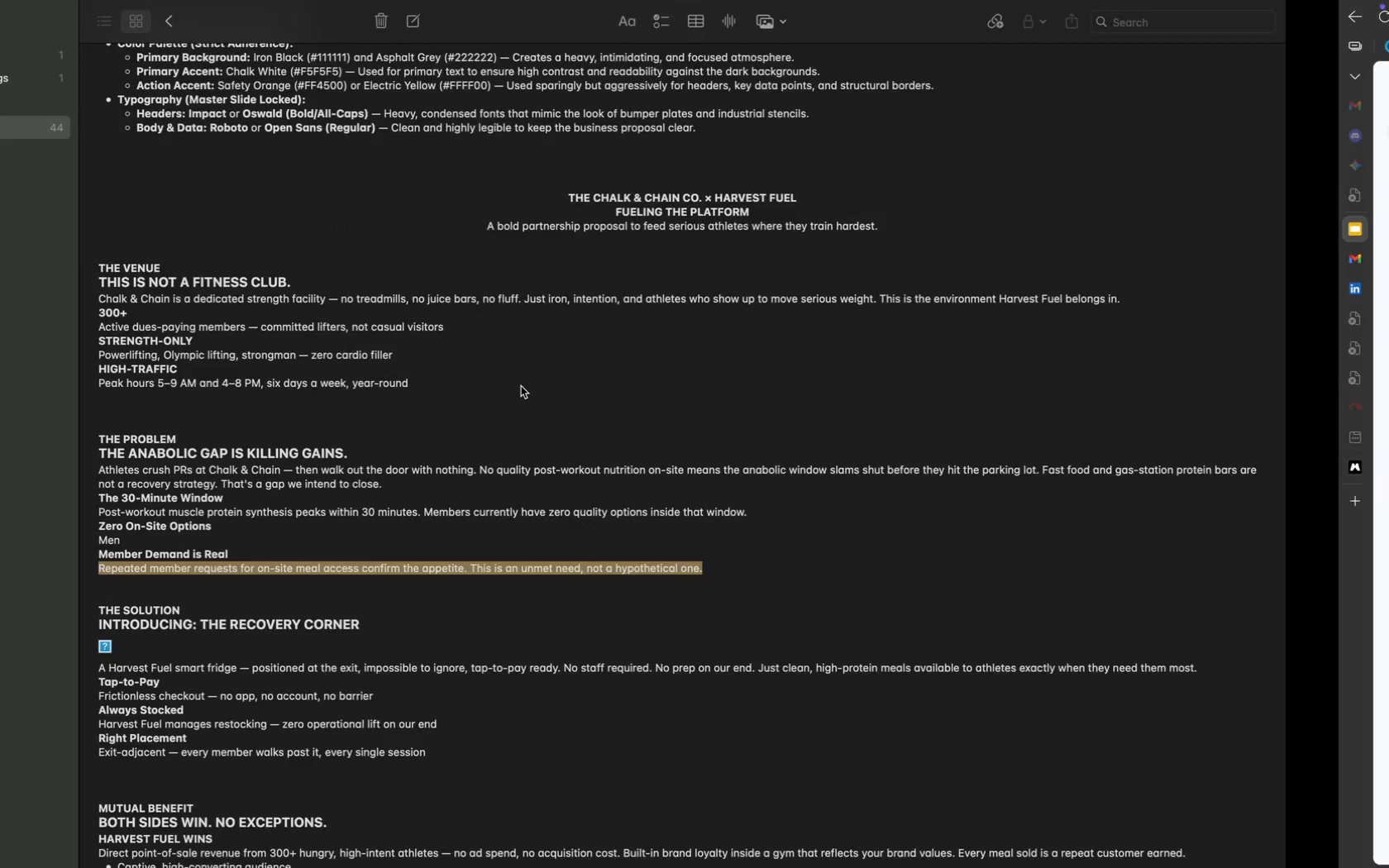 
left_click_drag(start_coordinate=[1310, 663], to_coordinate=[203, 670])
 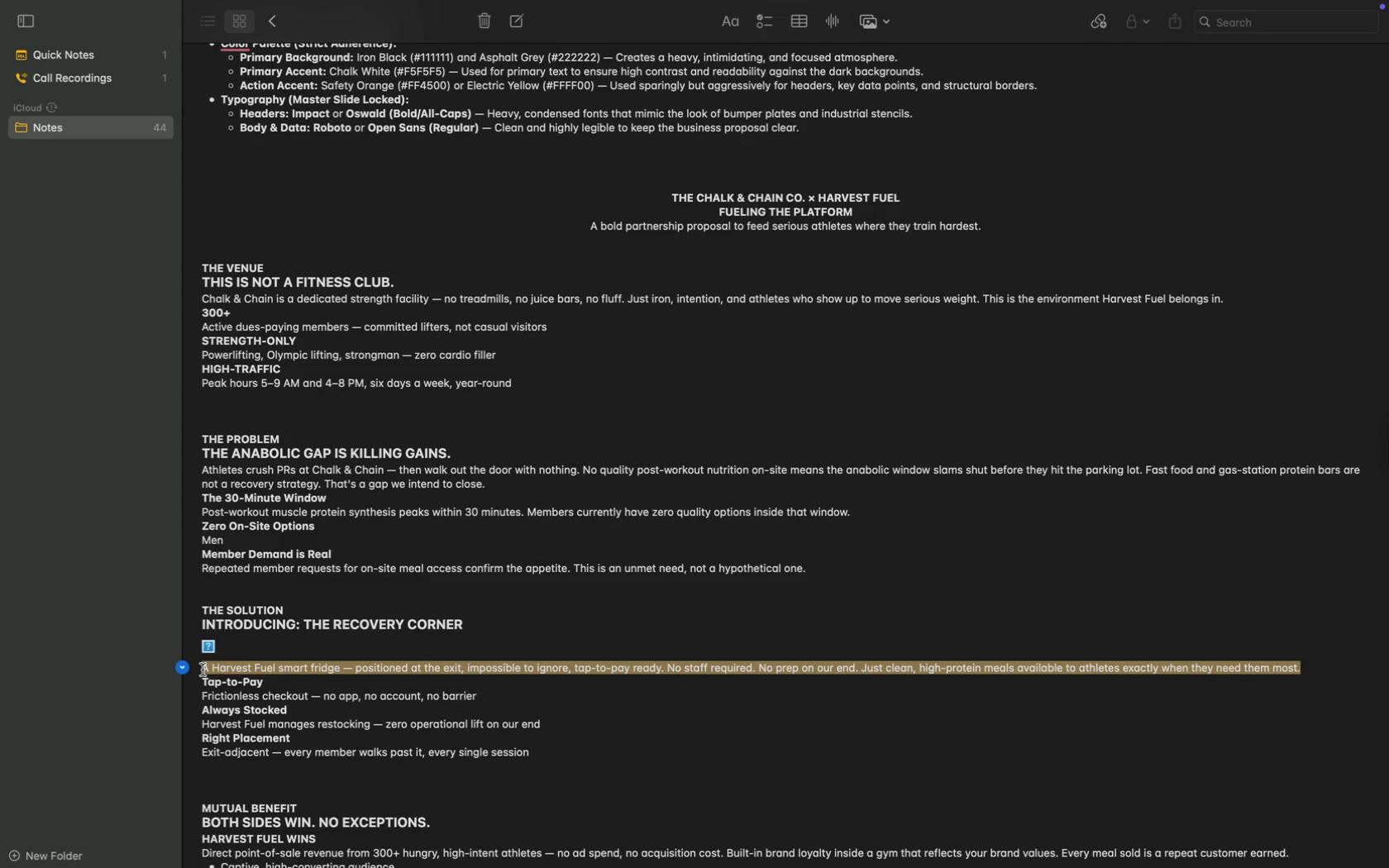 
key(Meta+C)
 